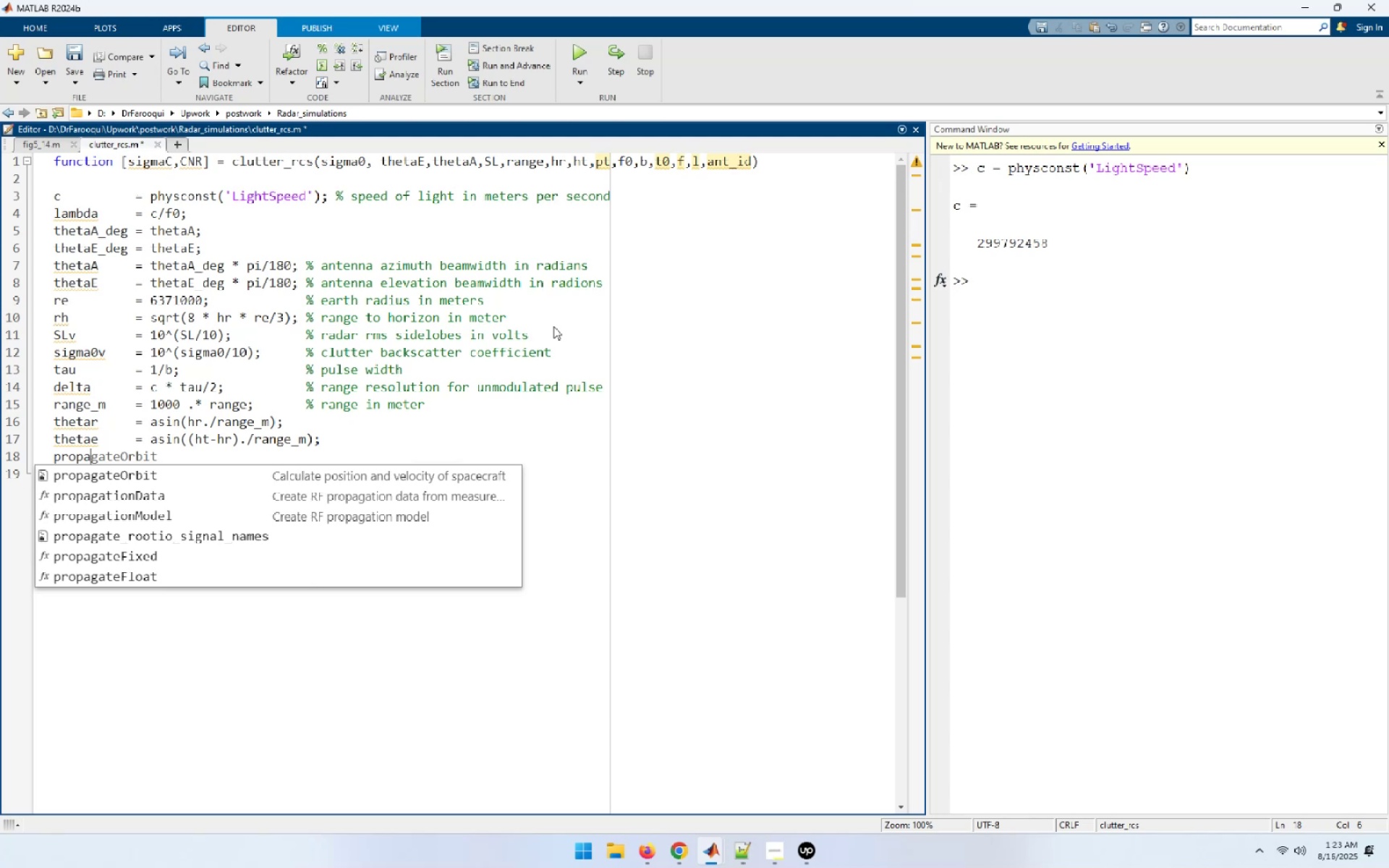 
type(g_atten =)
 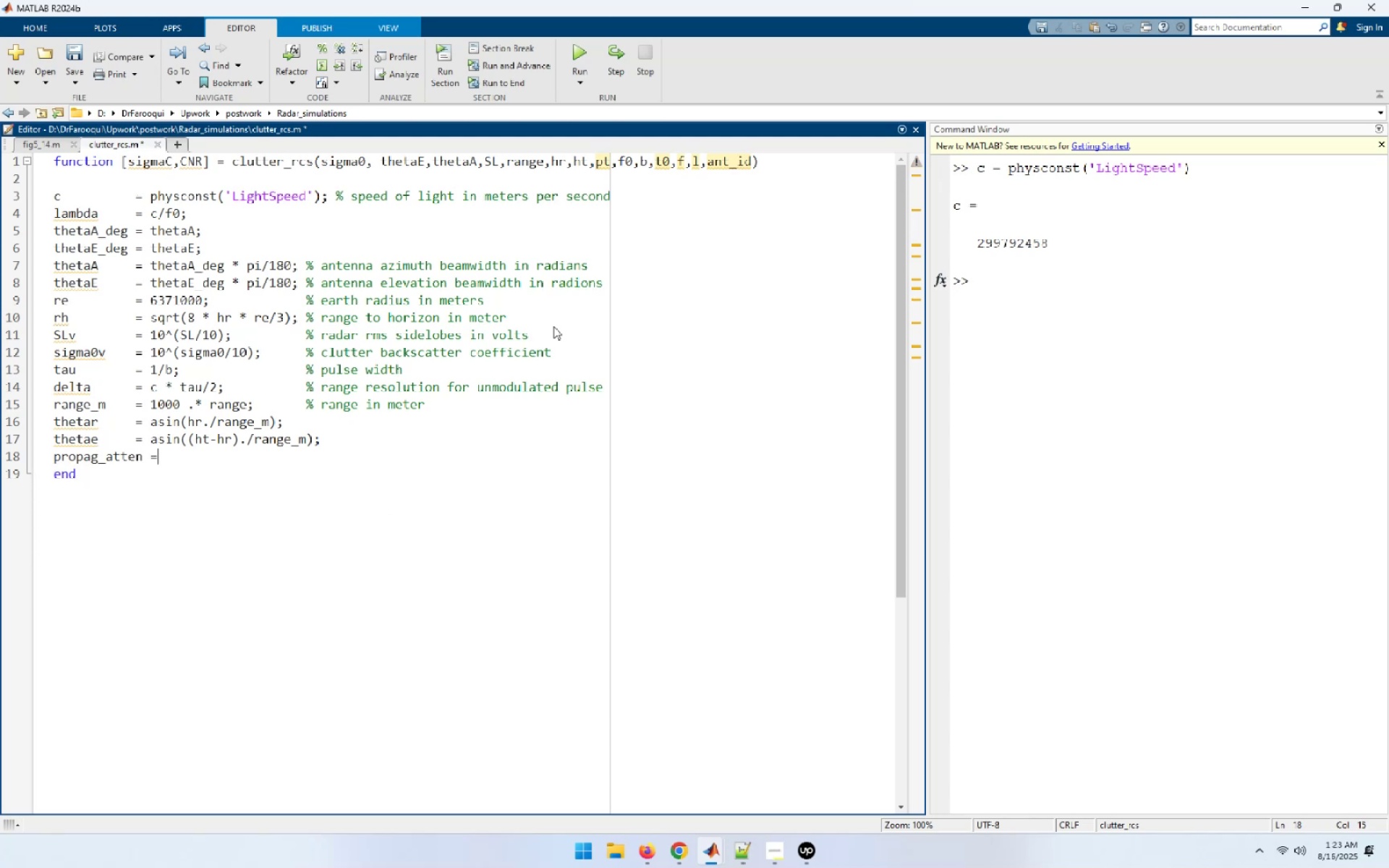 
key(Space)
 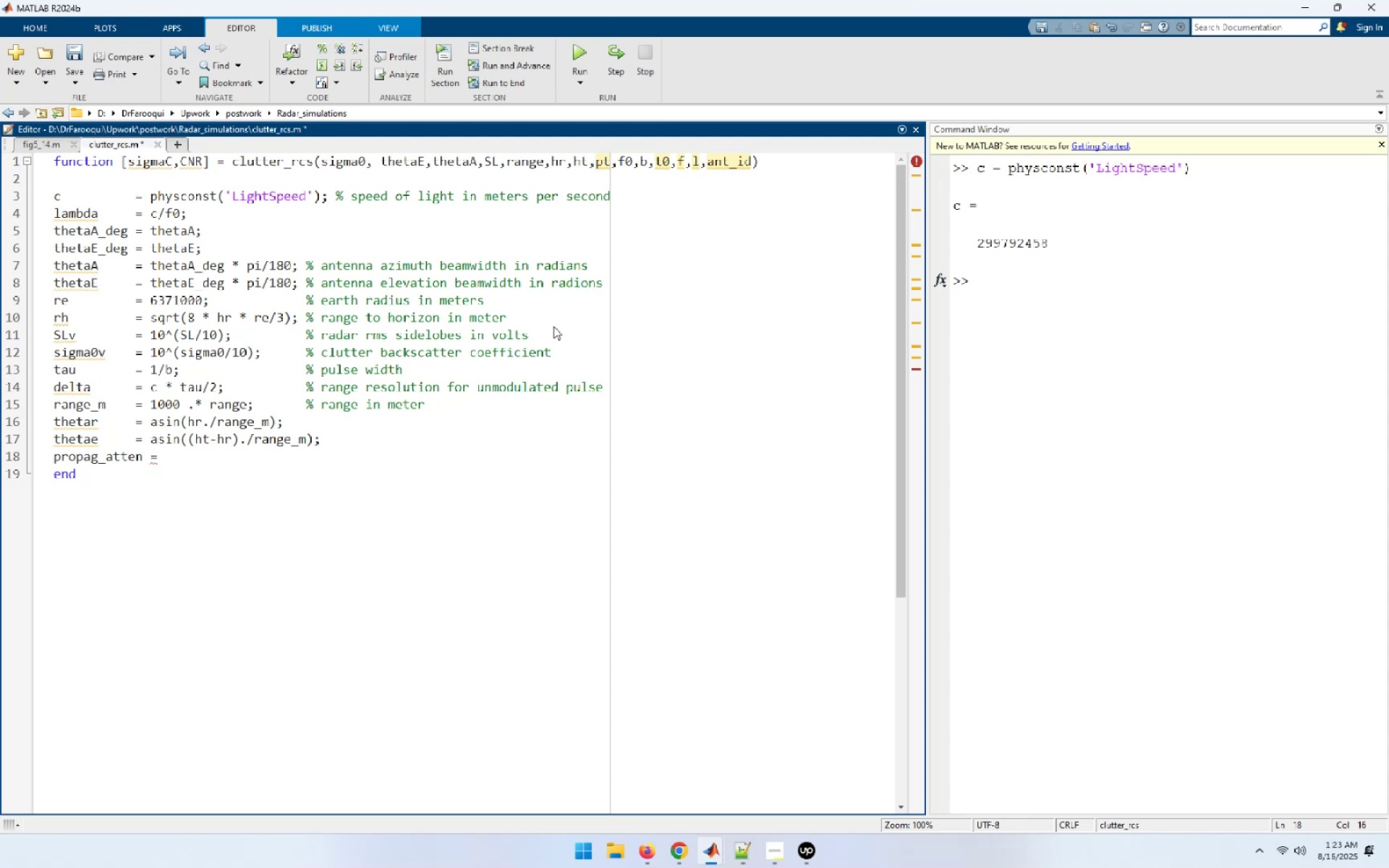 
key(1)
 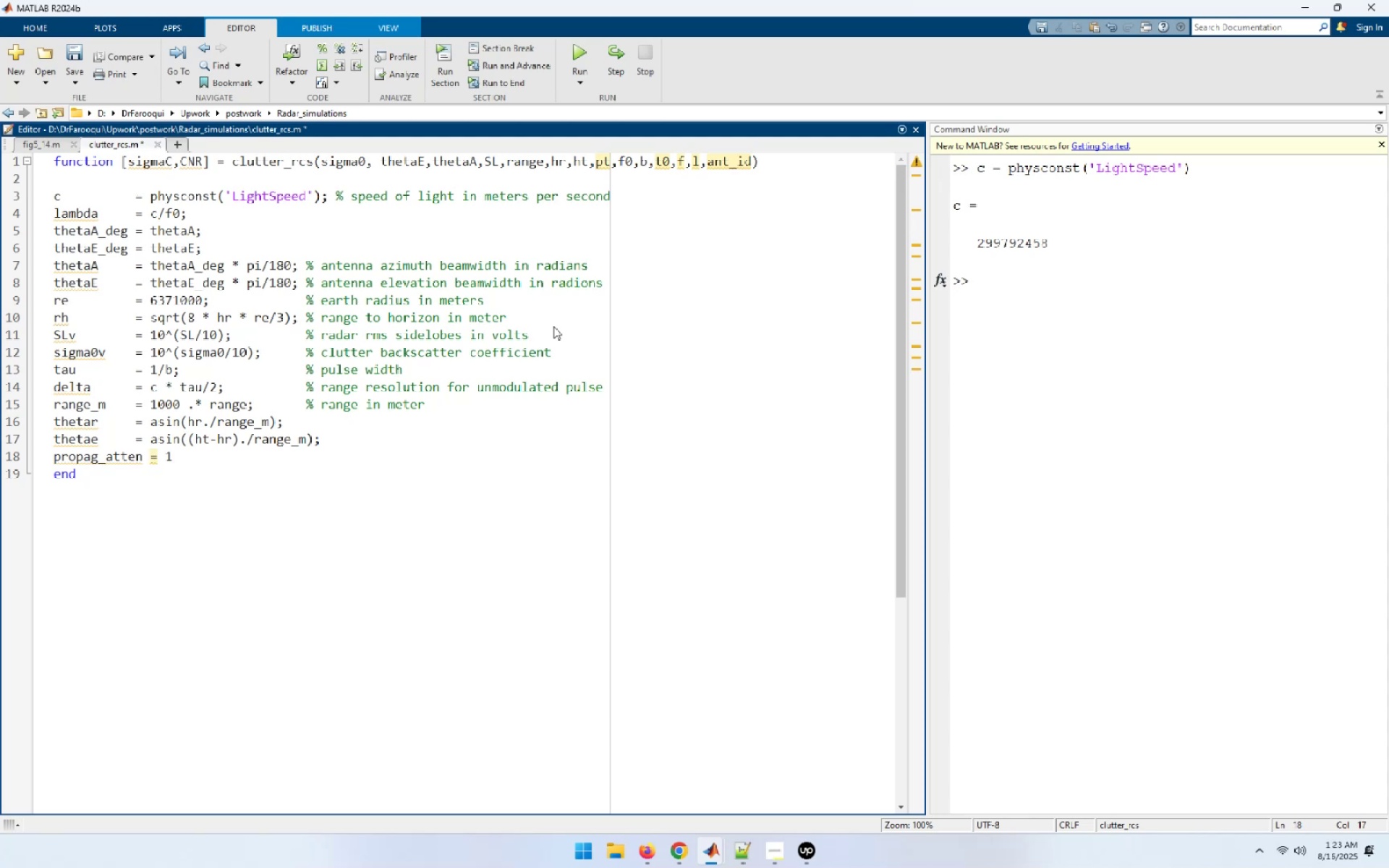 
type( + ((range_m./rh).^)
 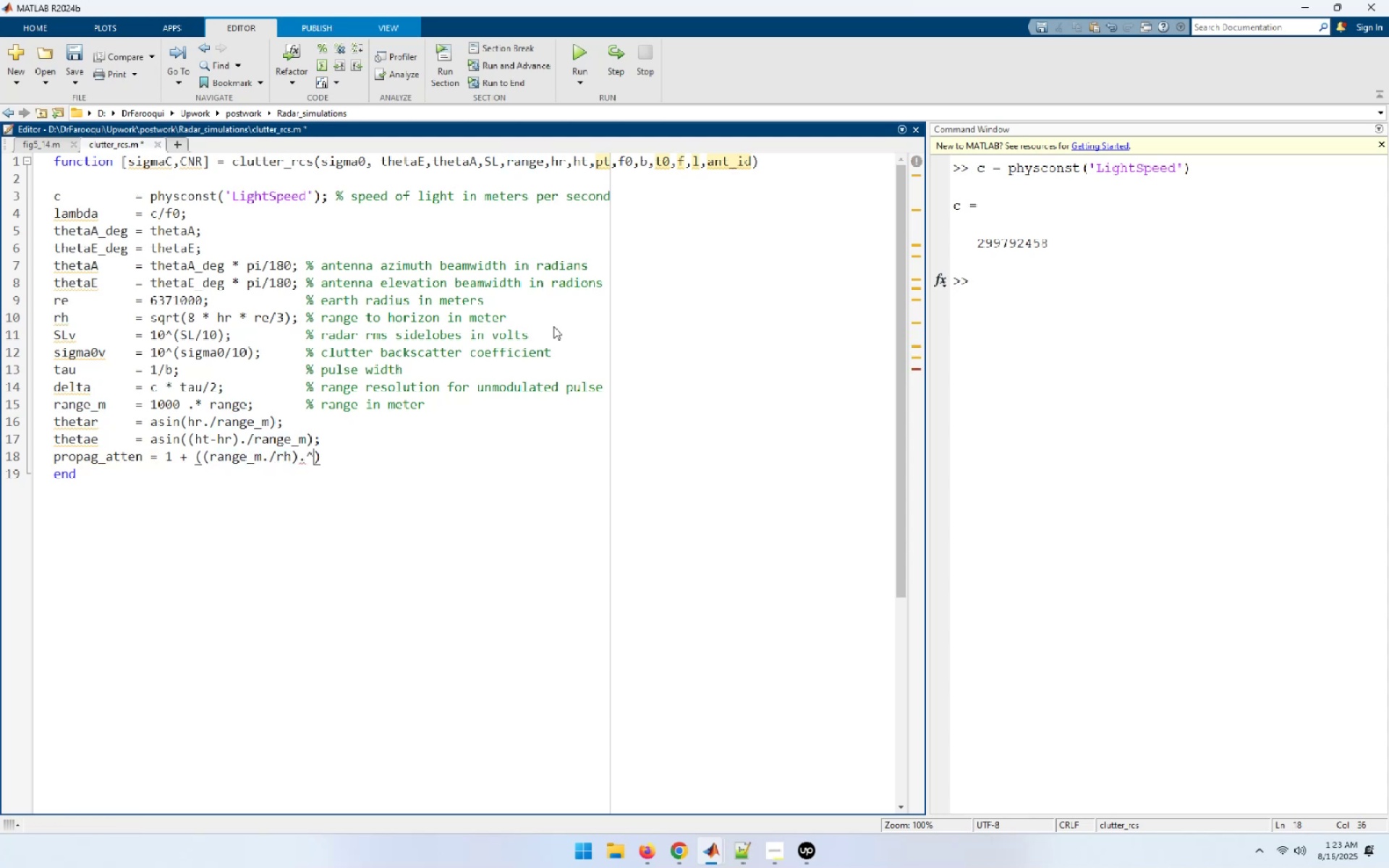 
type(4); % propagaion attention due to round earth)
 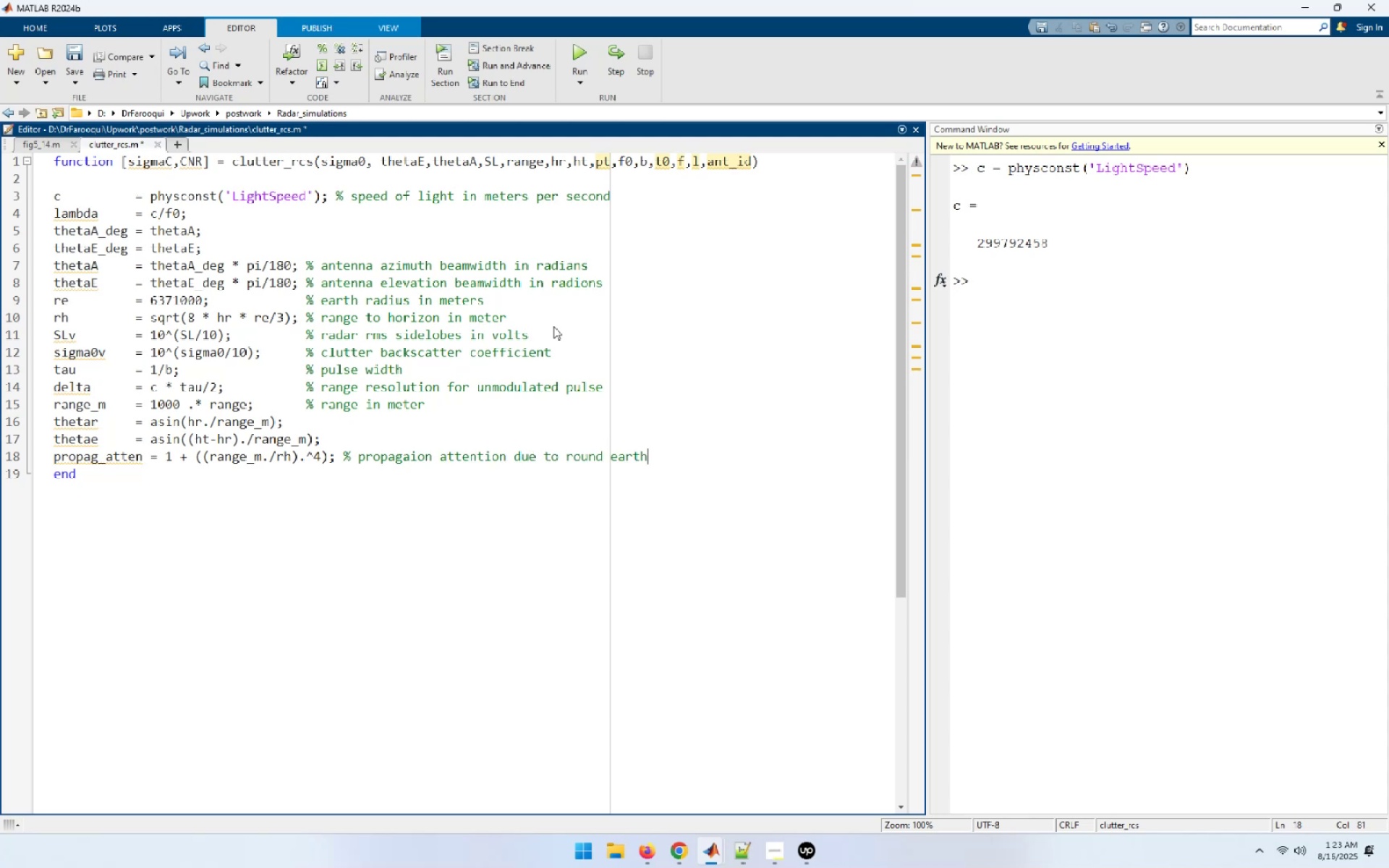 
key(Enter)
 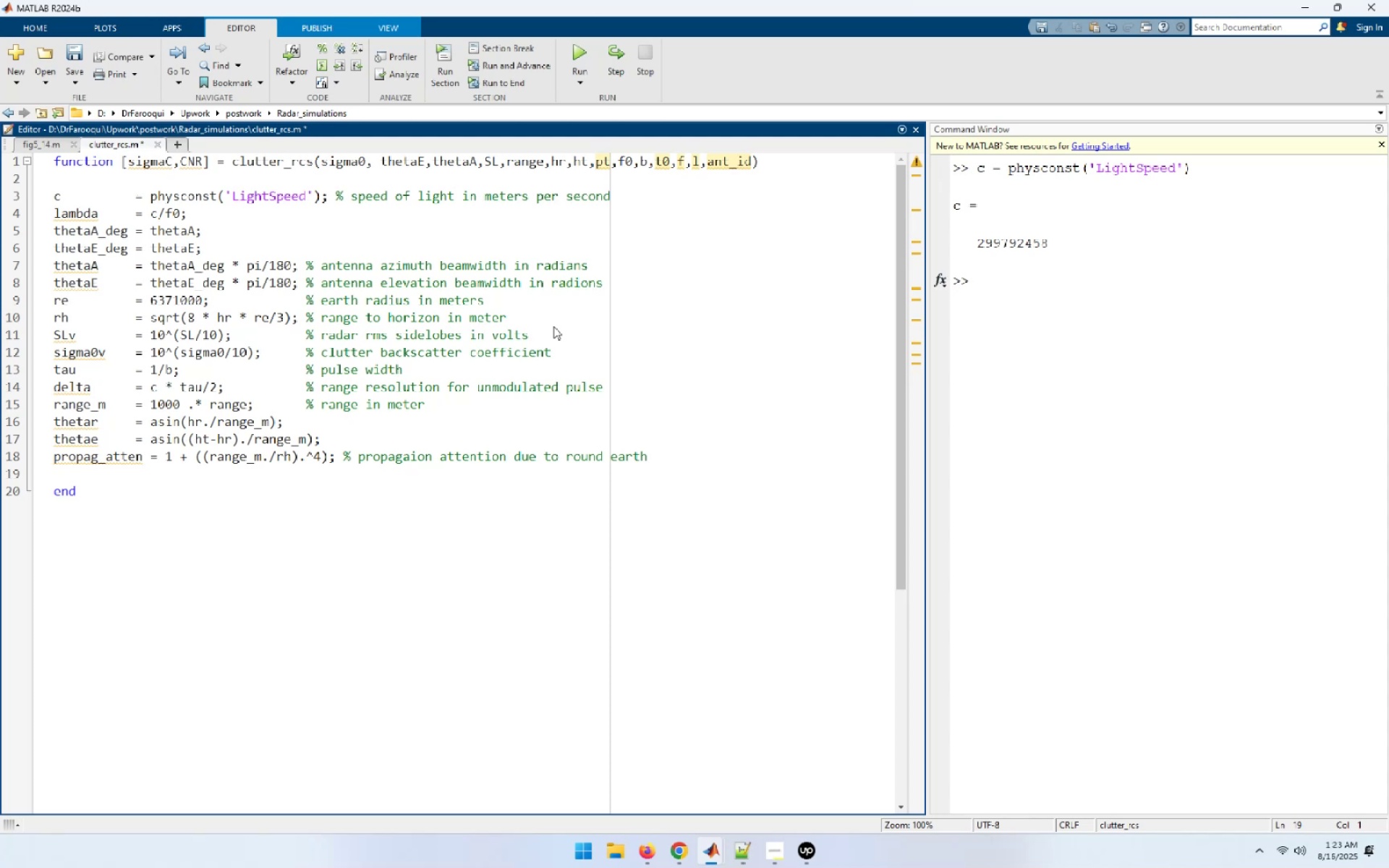 
type(Rg = range_m .*)
 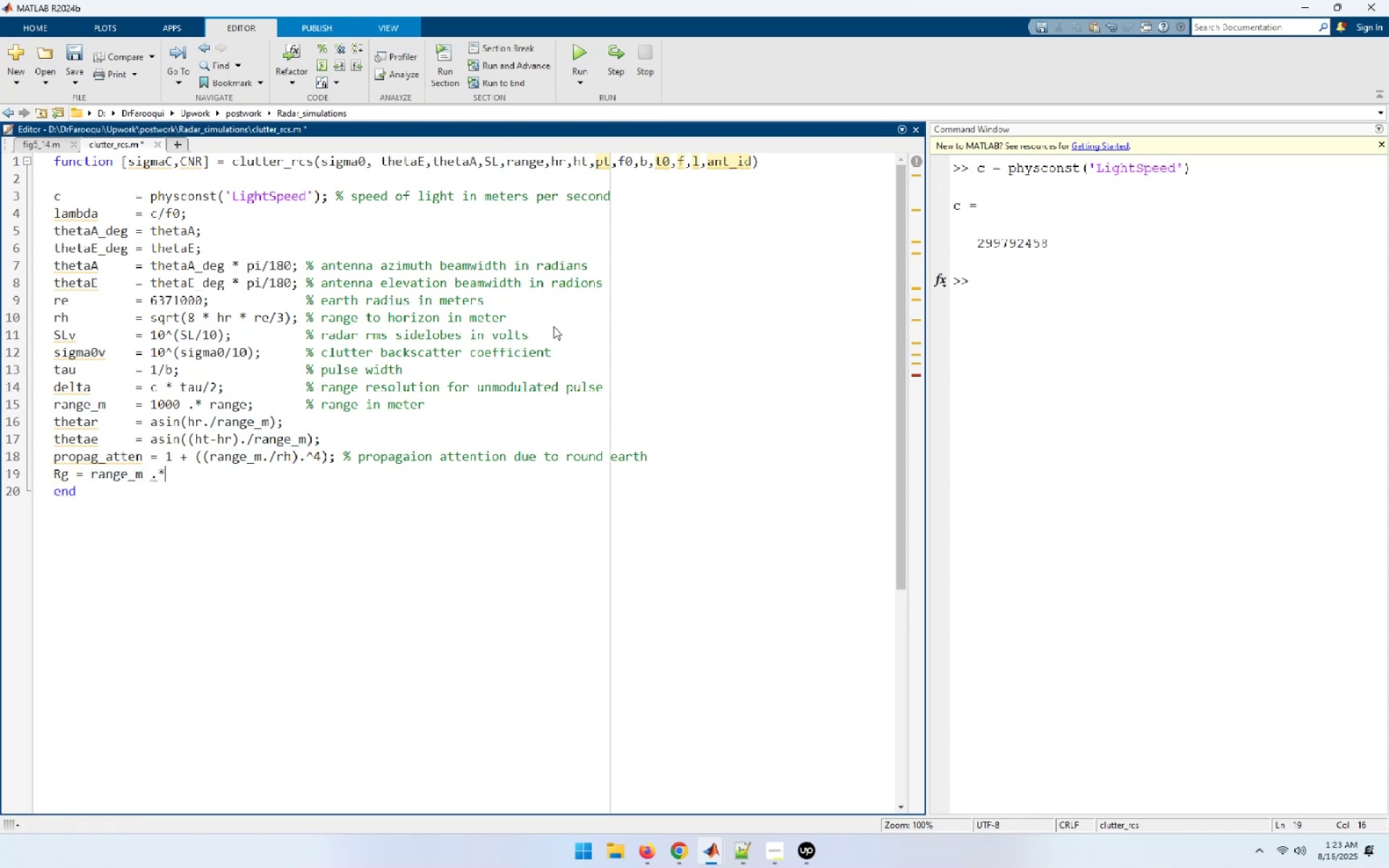 
wait(6.29)
 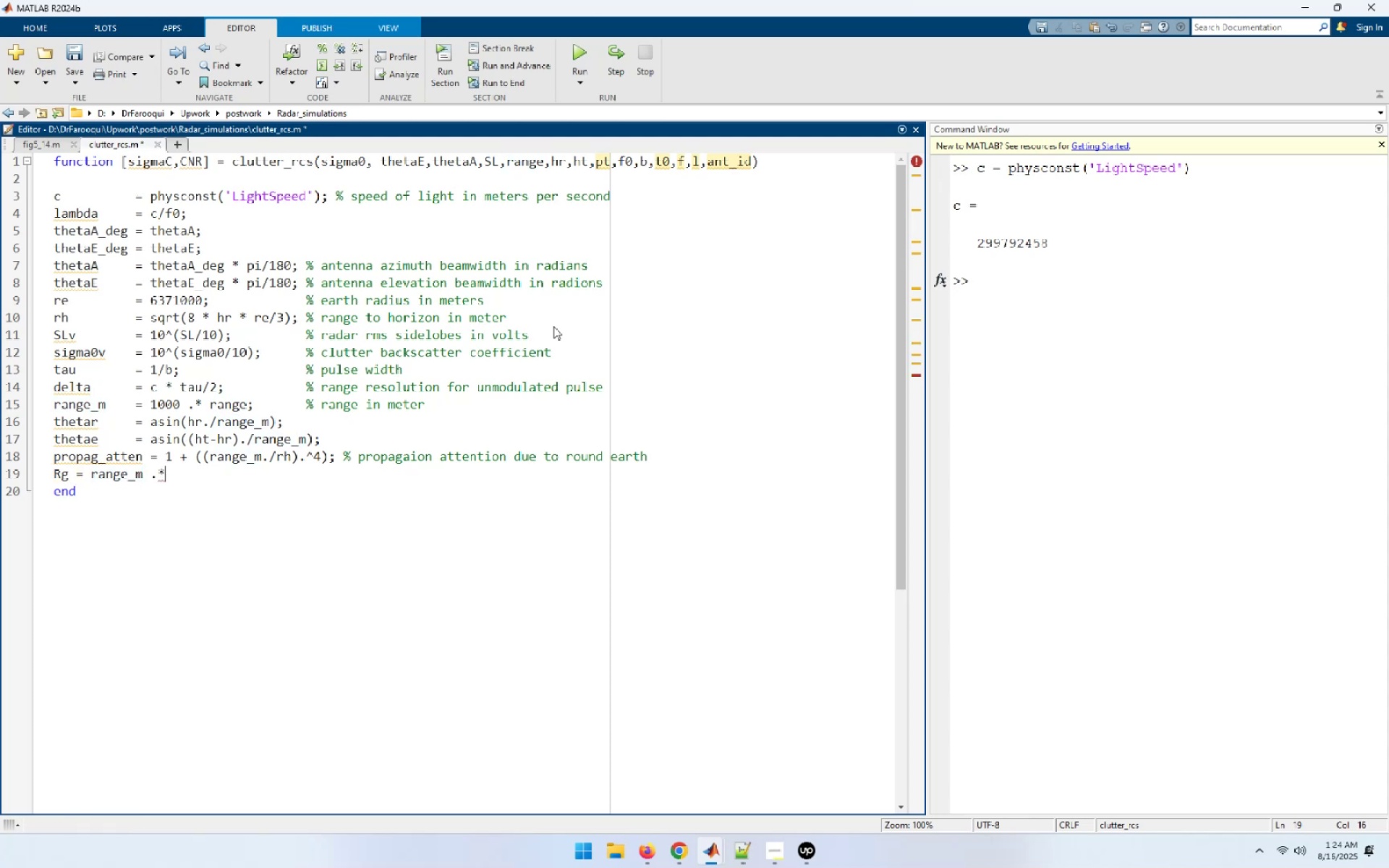 
type( cos(thetar);)
 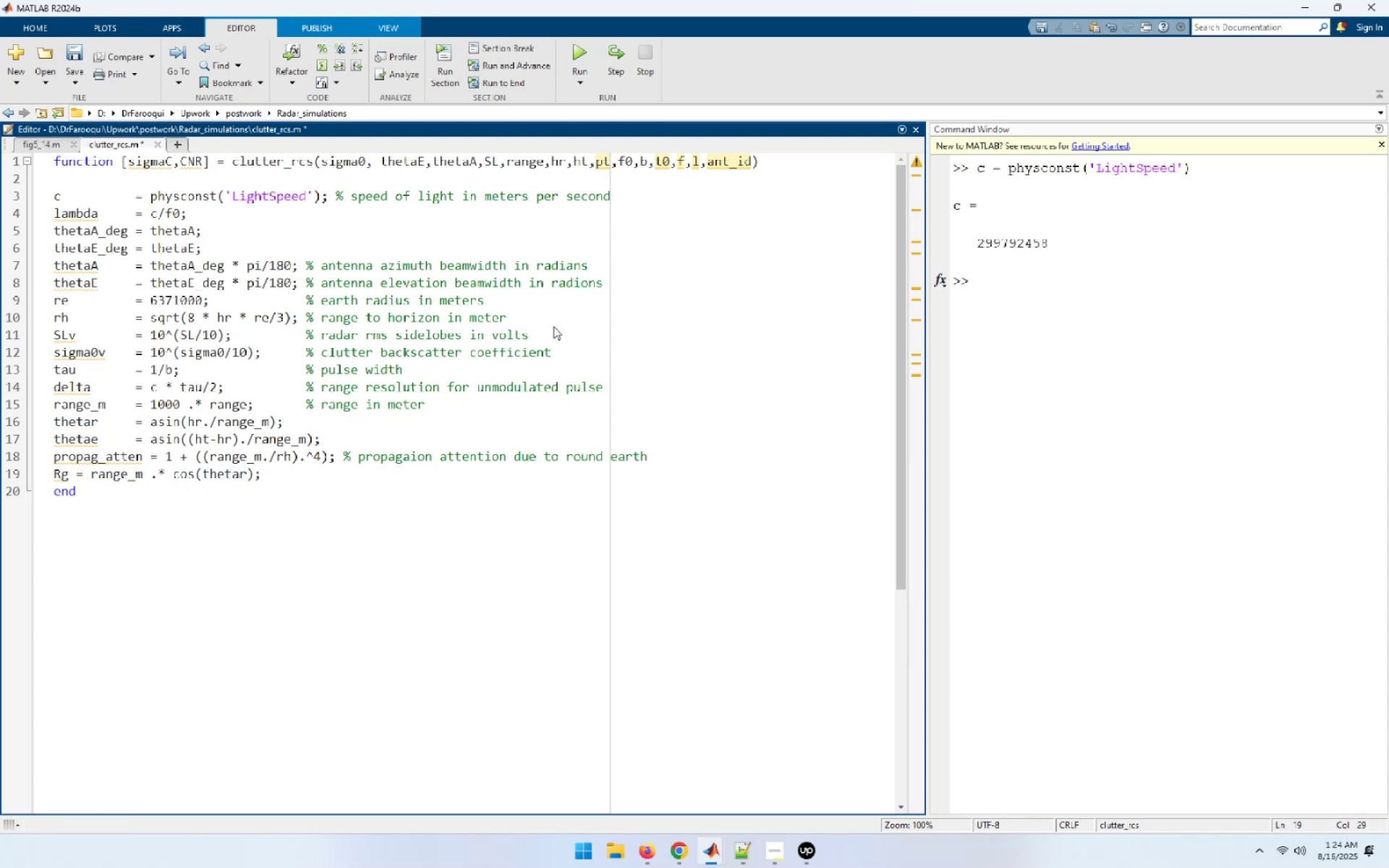 
key(Enter)
 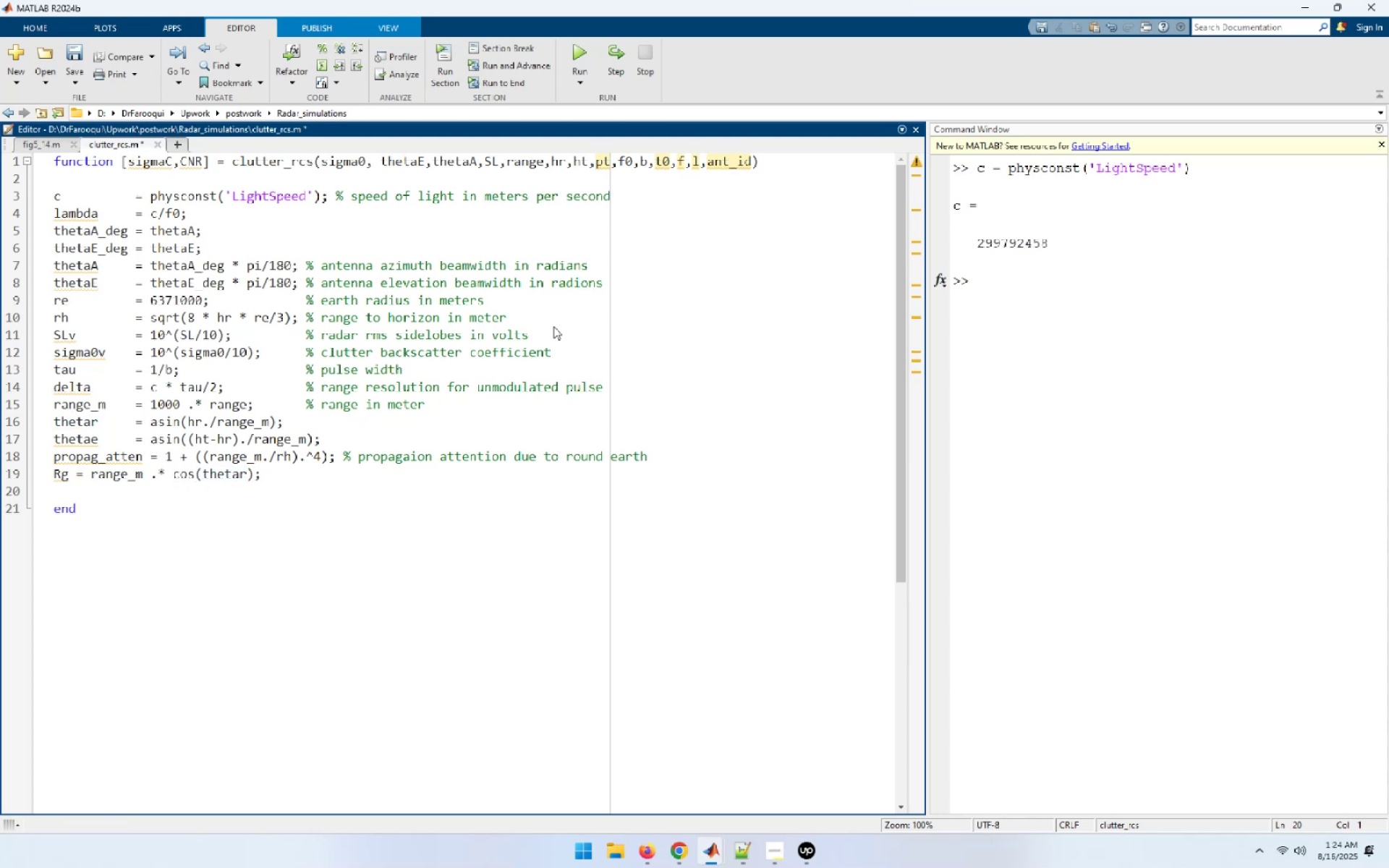 
type(det)
key(Backspace)
type(ltaRg = delta)
 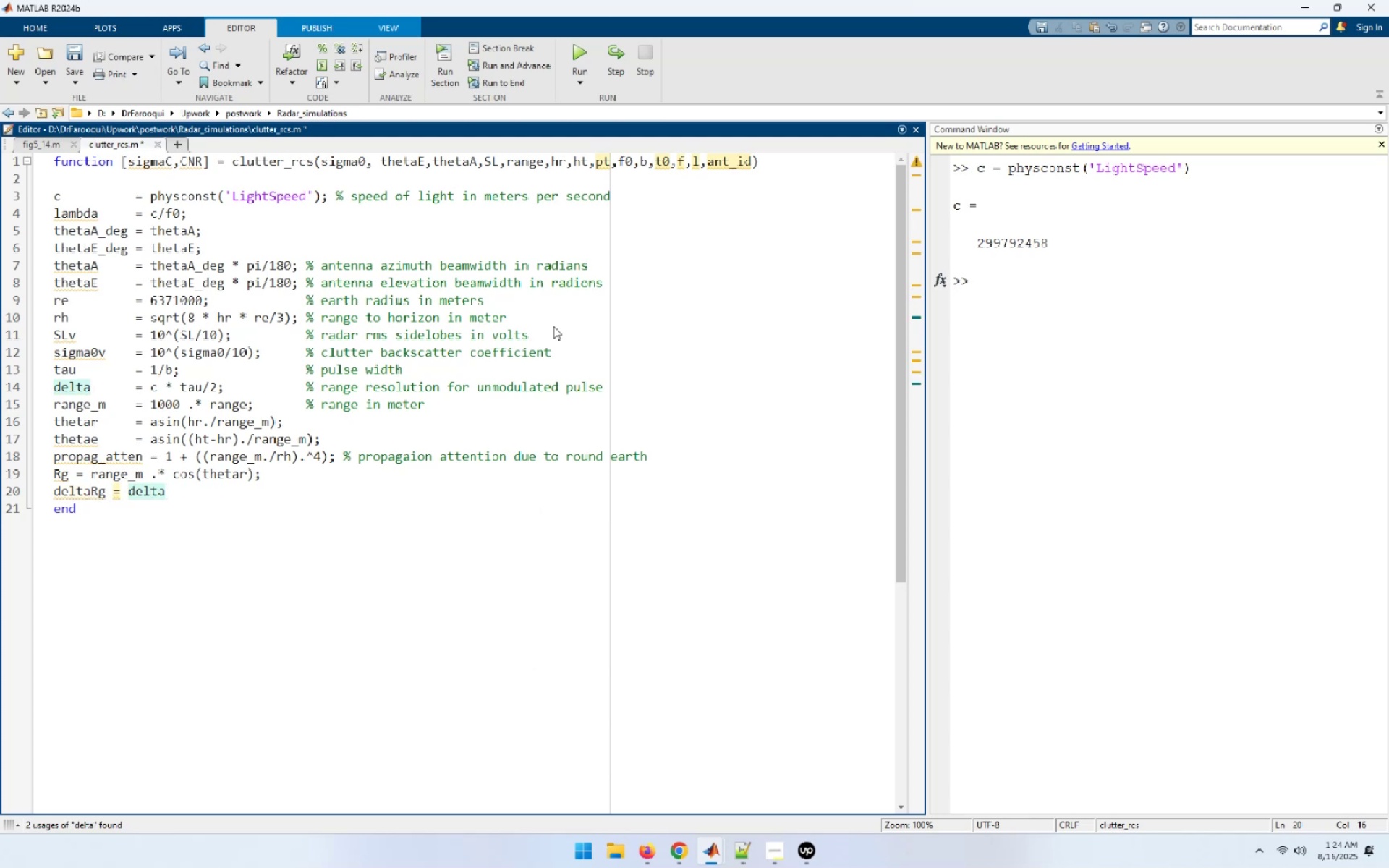 
key(Space)
 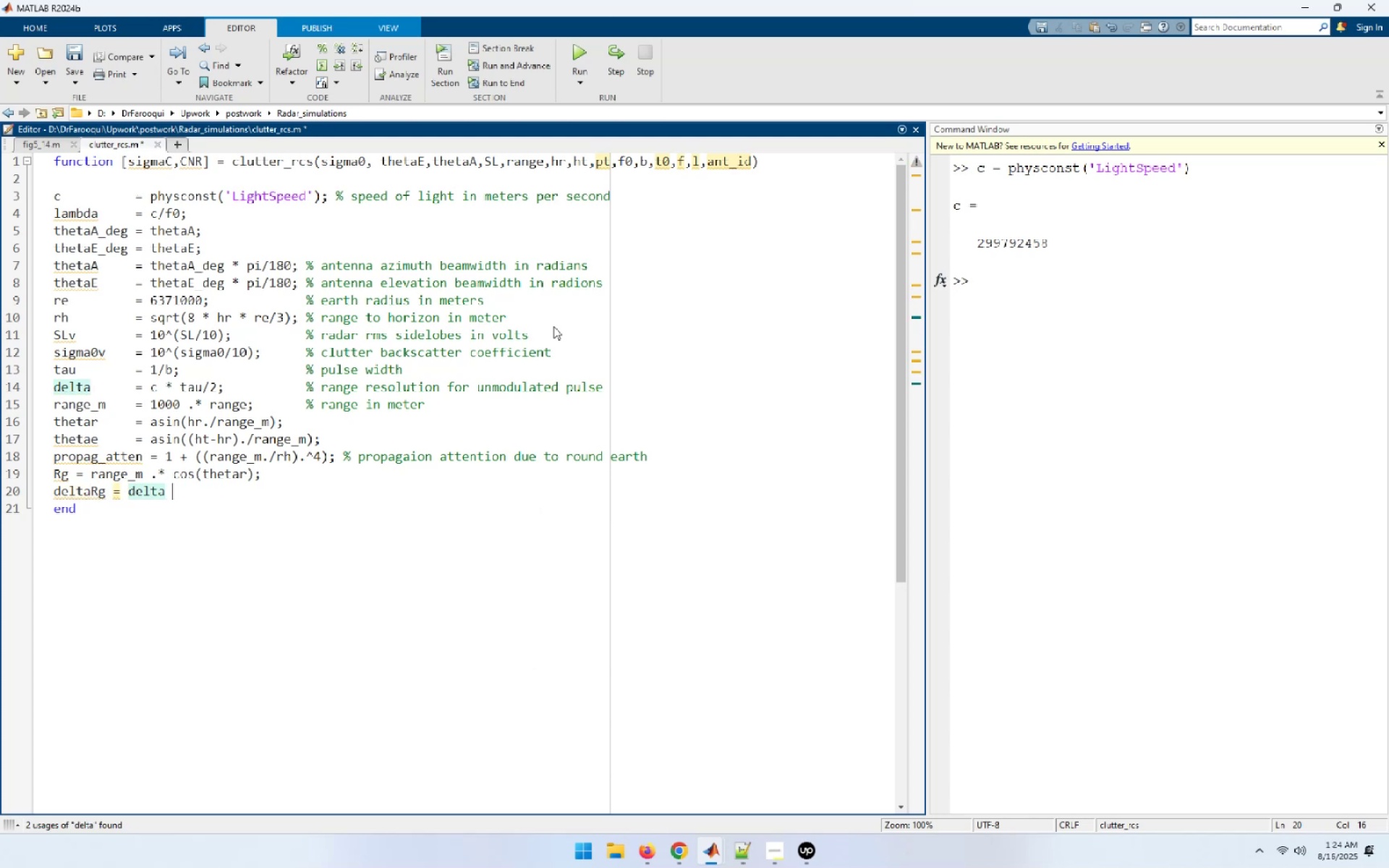 
key(Period)
 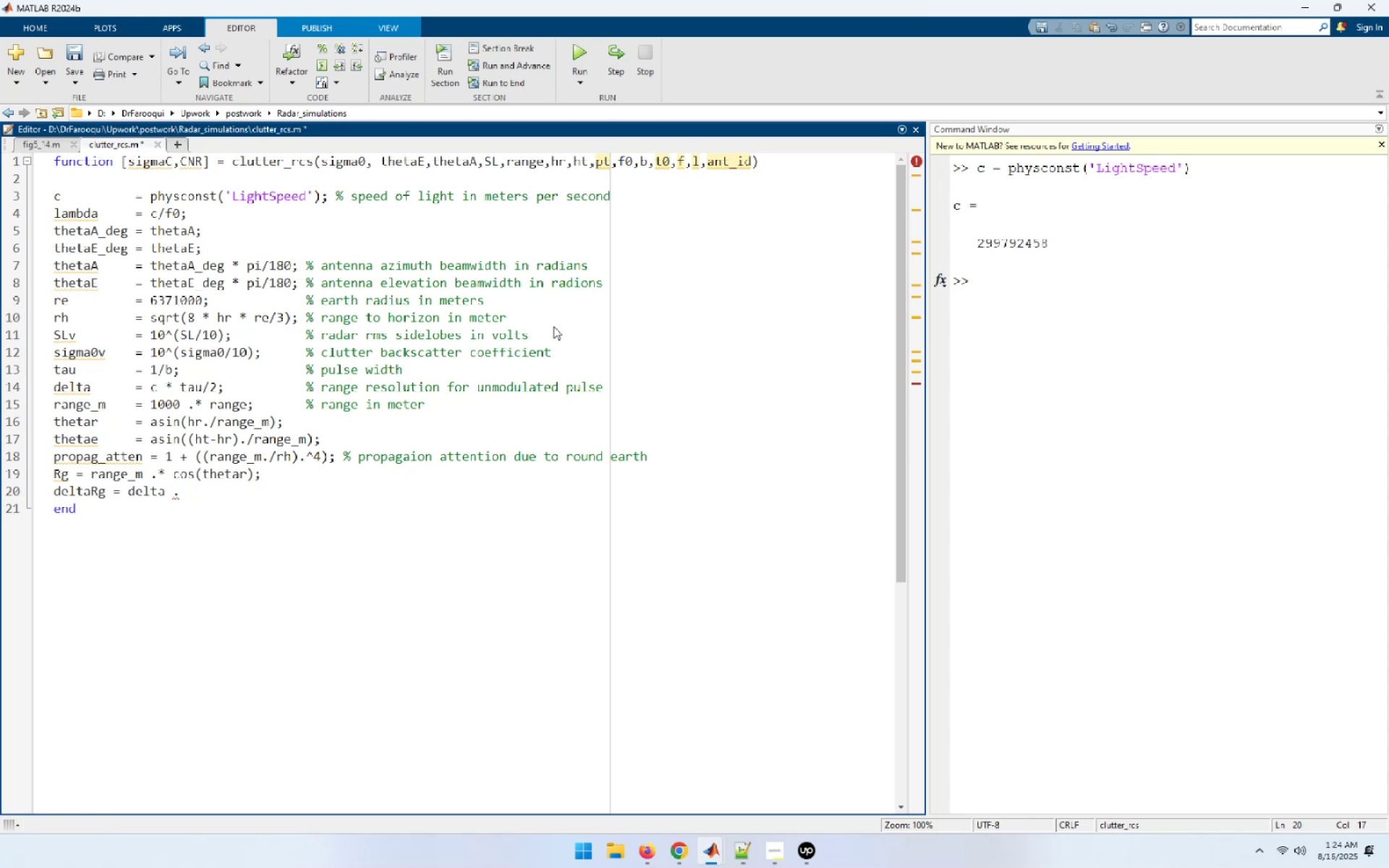 
key(Shift+8)
 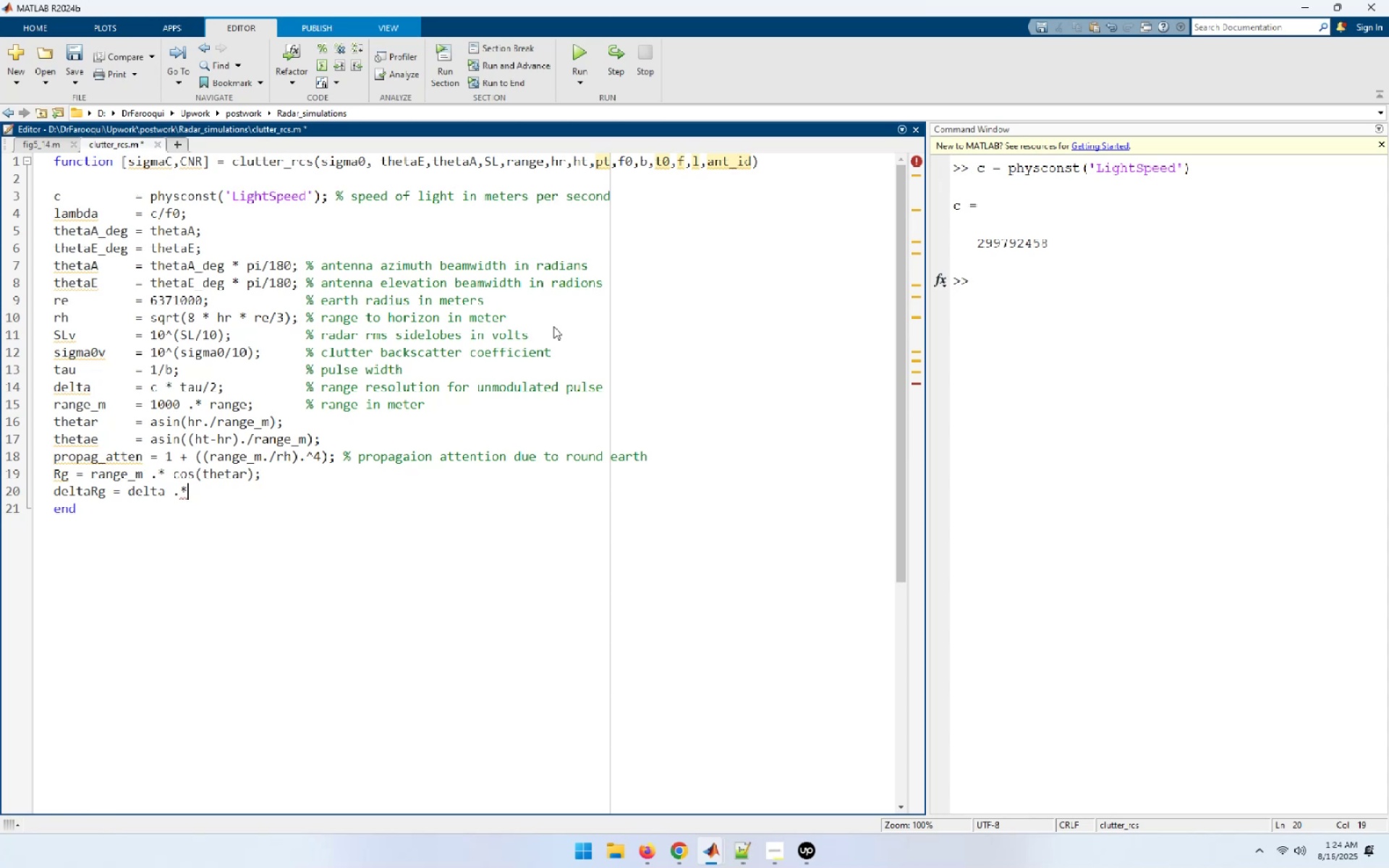 
wait(7.22)
 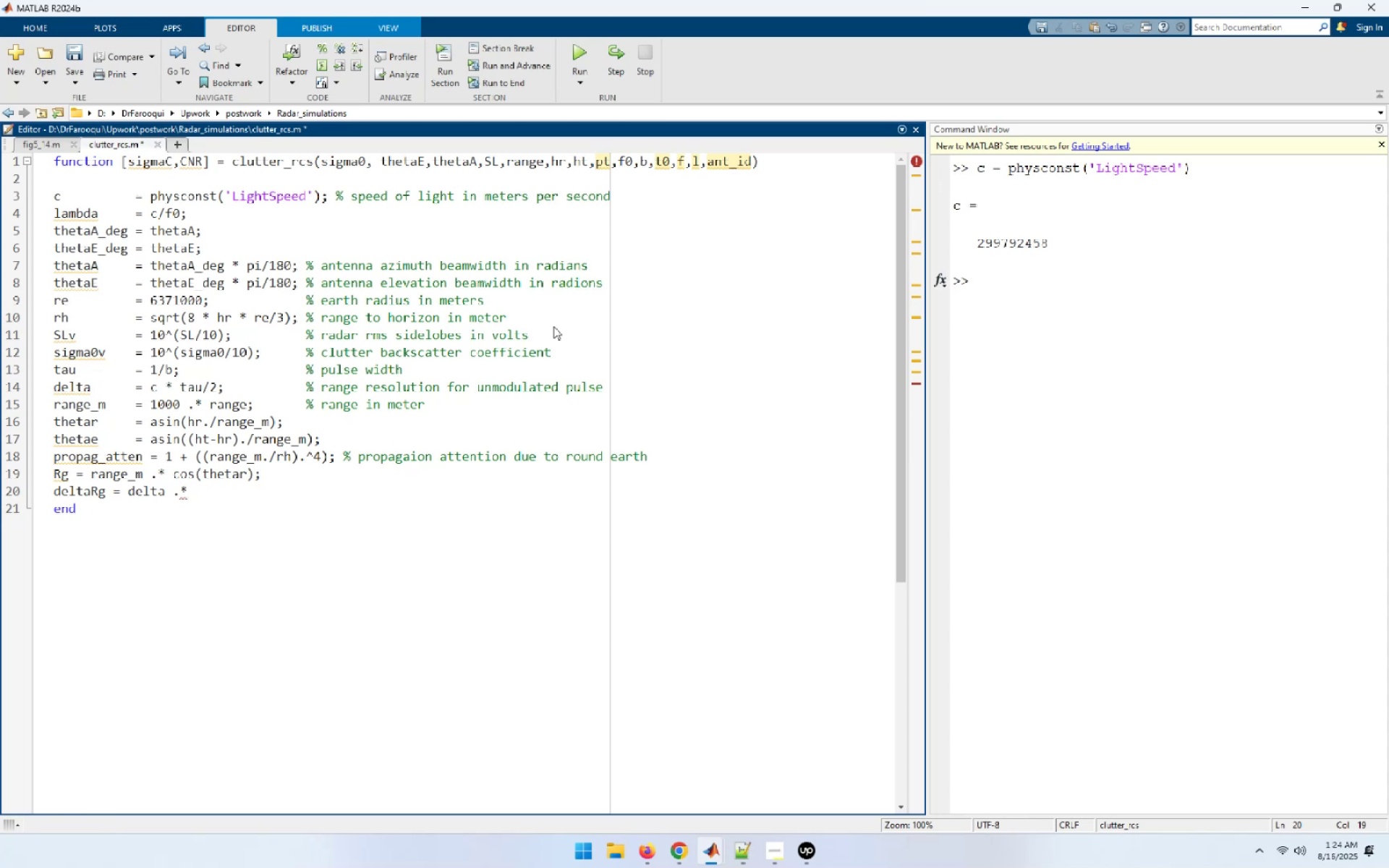 
key(ArrowLeft)
 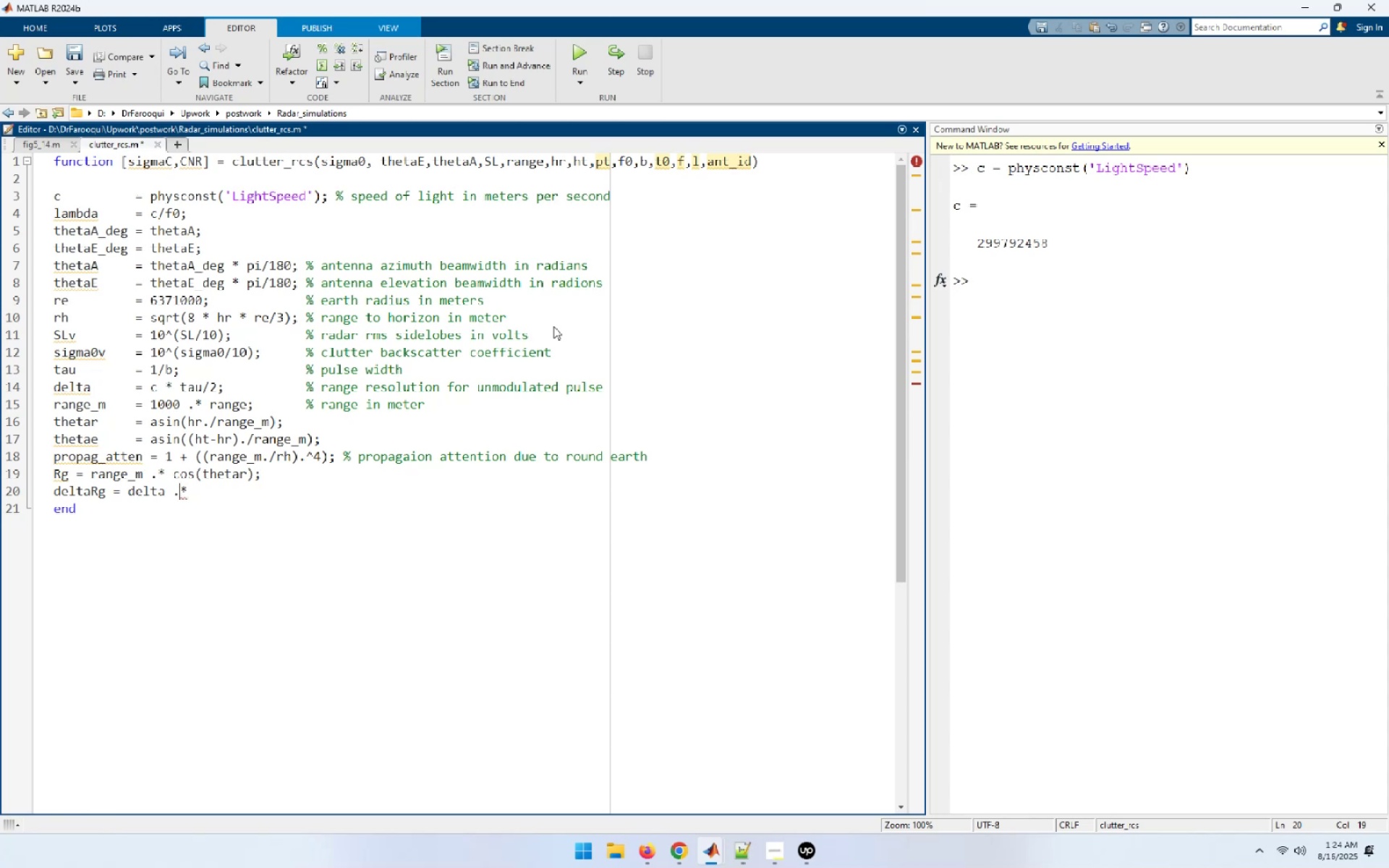 
key(ArrowLeft)
 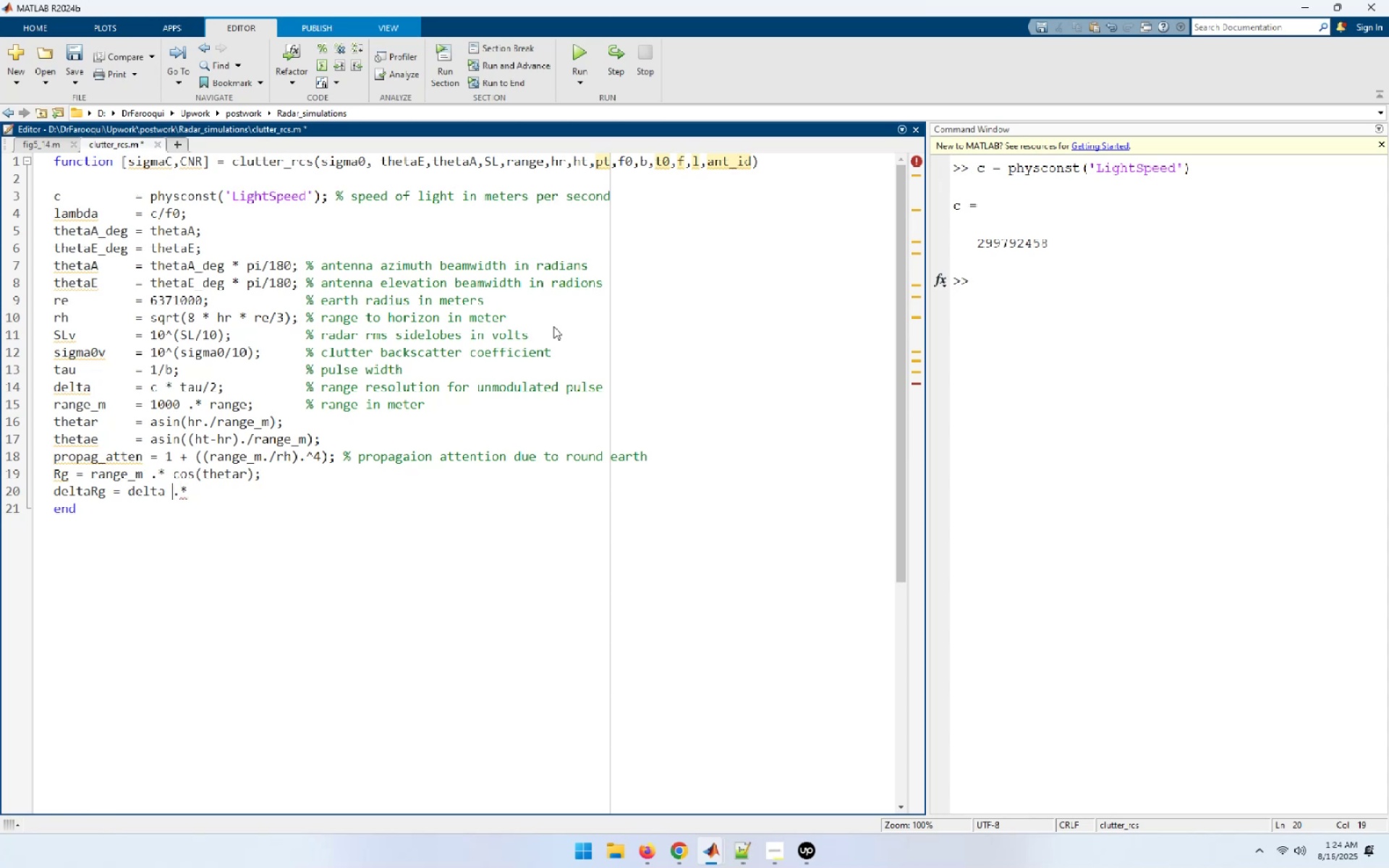 
key(ArrowLeft)
 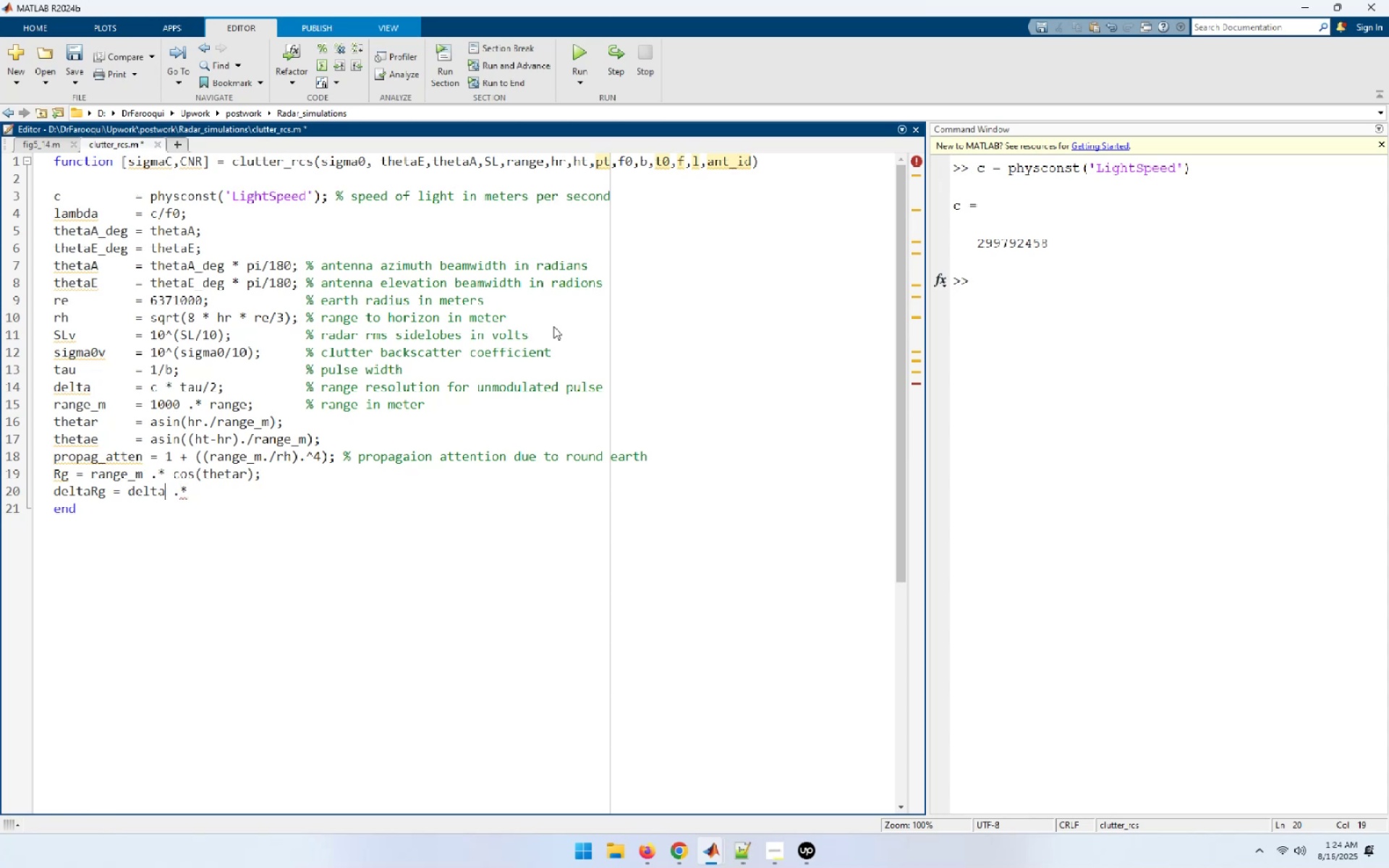 
key(R)
 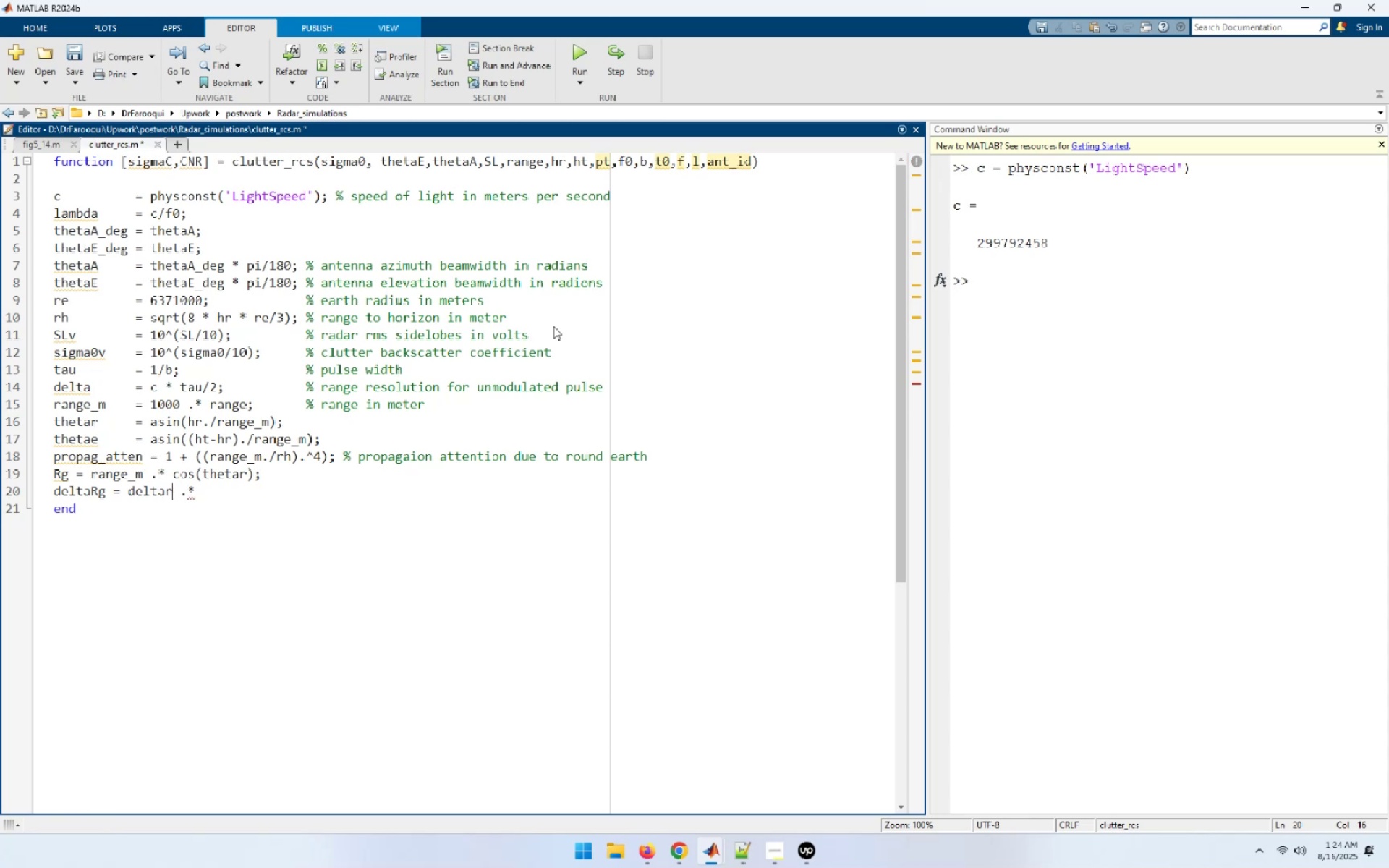 
key(End)
 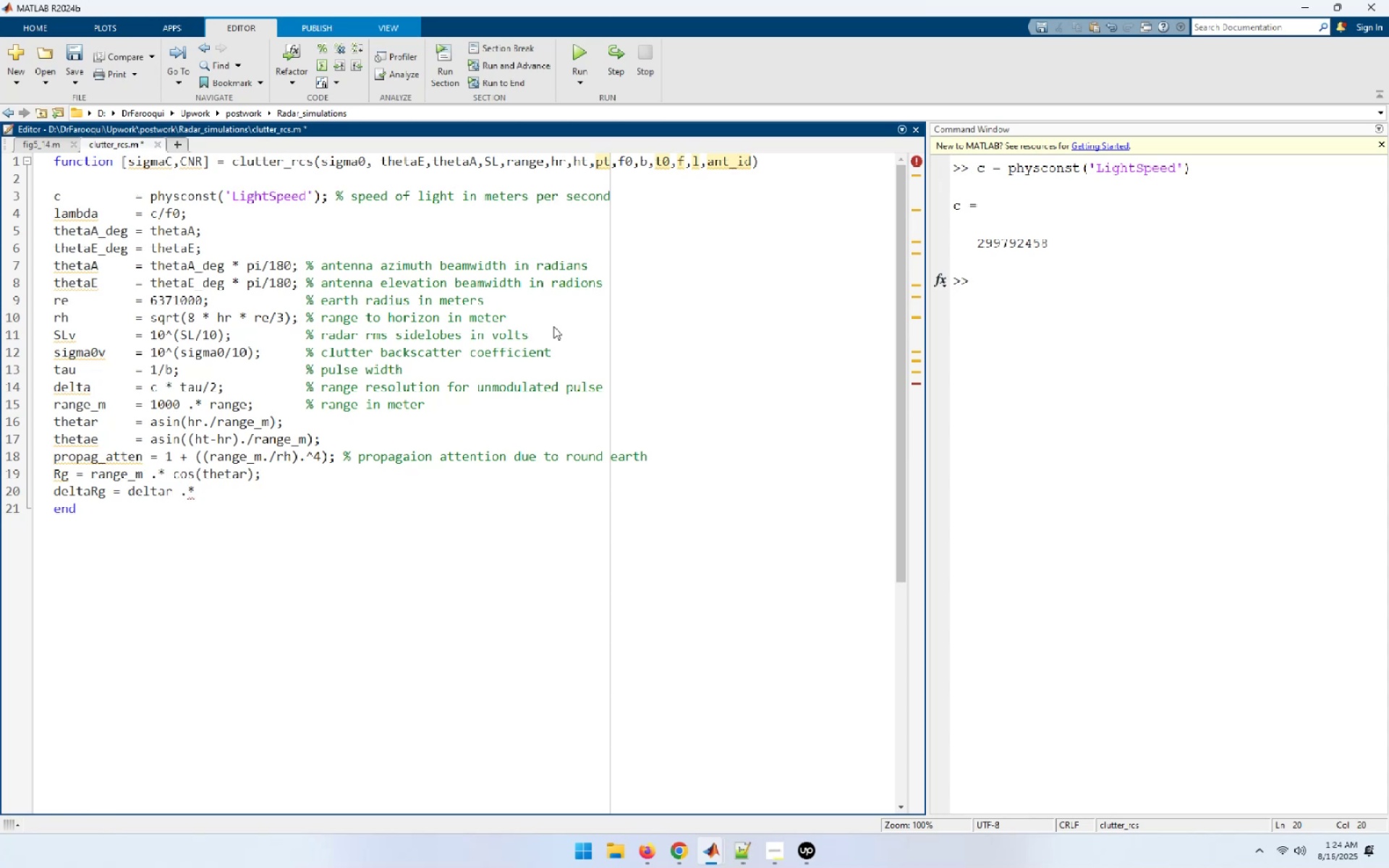 
hold_key(key=ArrowLeft, duration=1.01)
 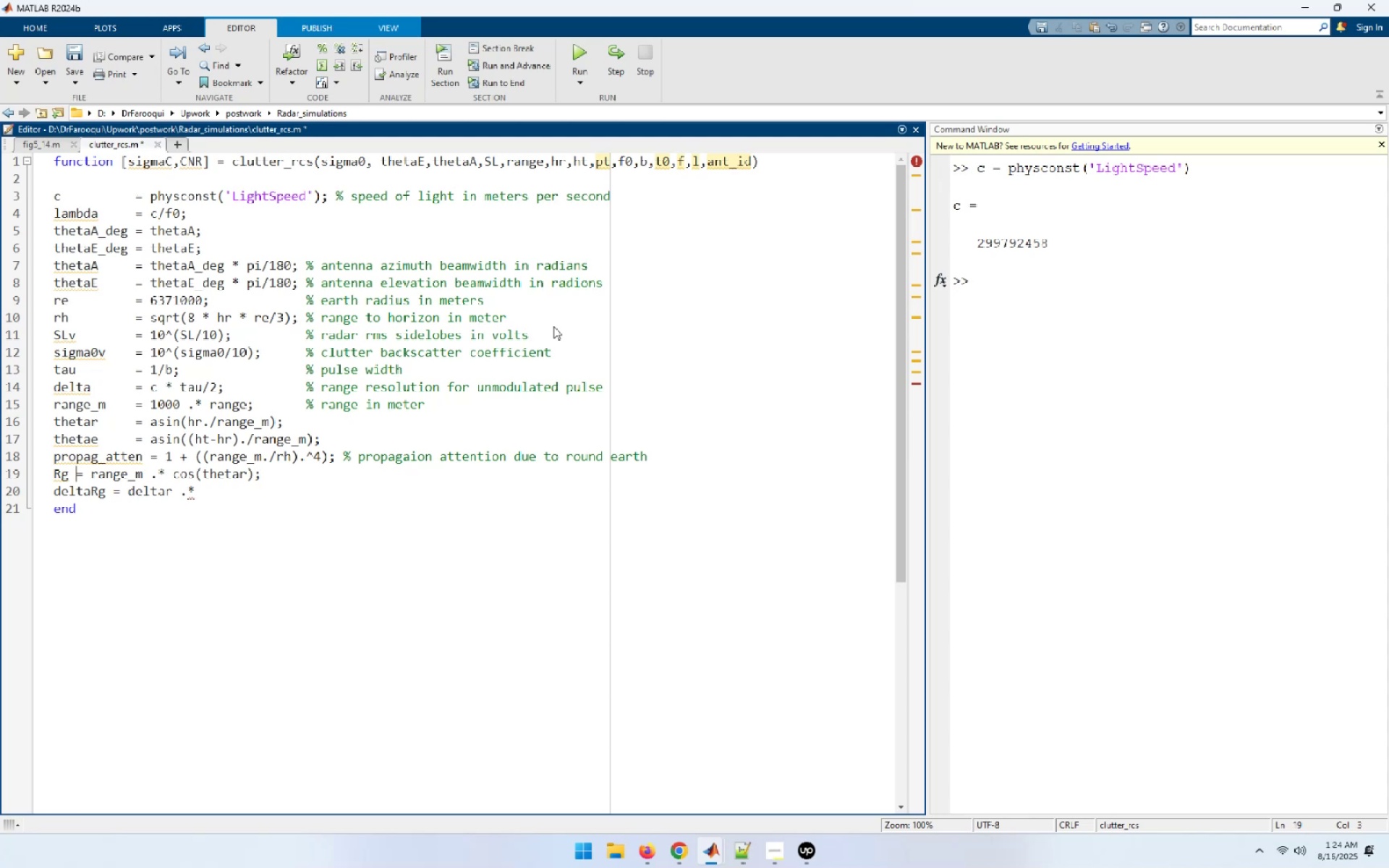 
key(ArrowUp)
 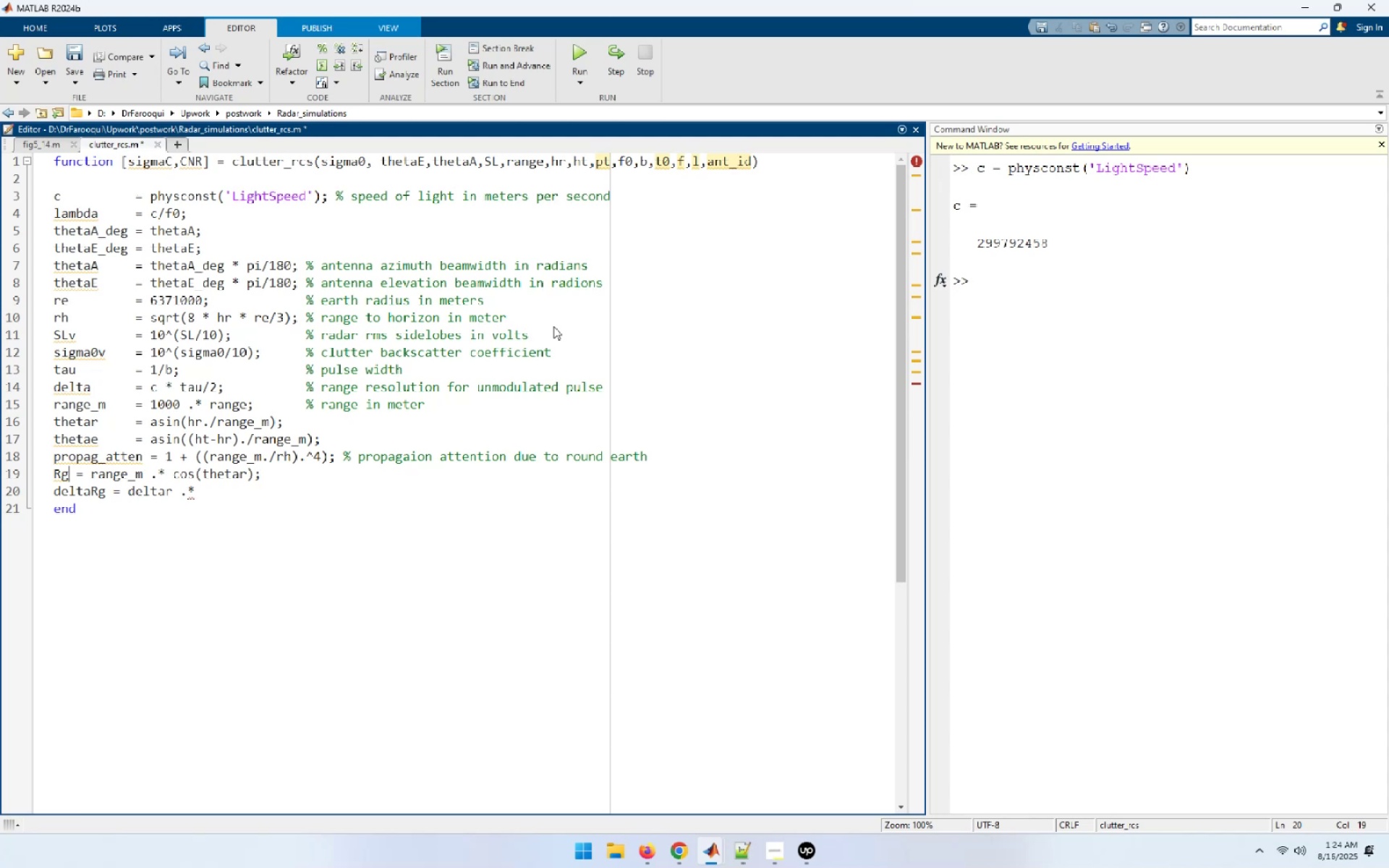 
key(ArrowRight)
 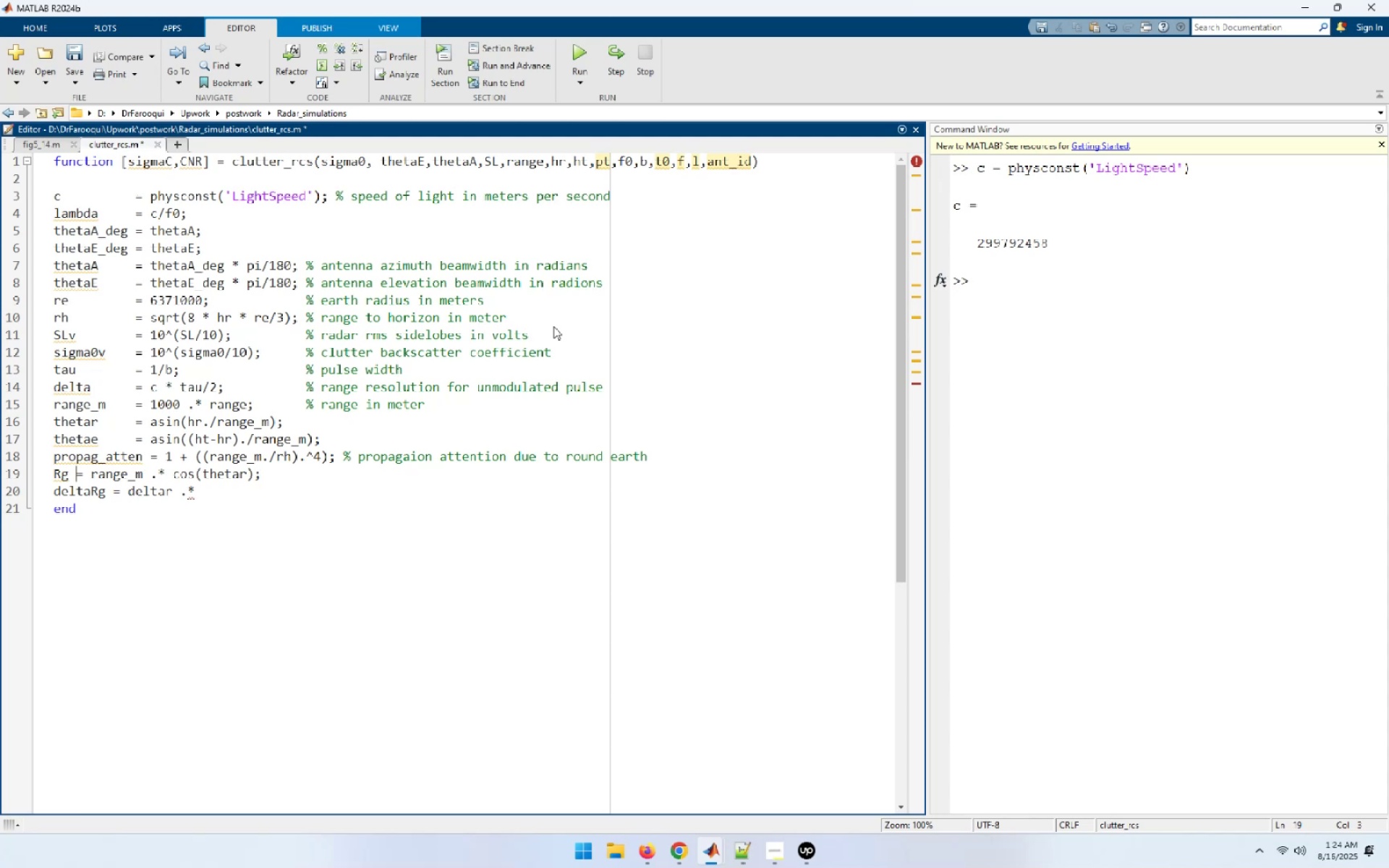 
hold_key(key=Space, duration=0.56)
 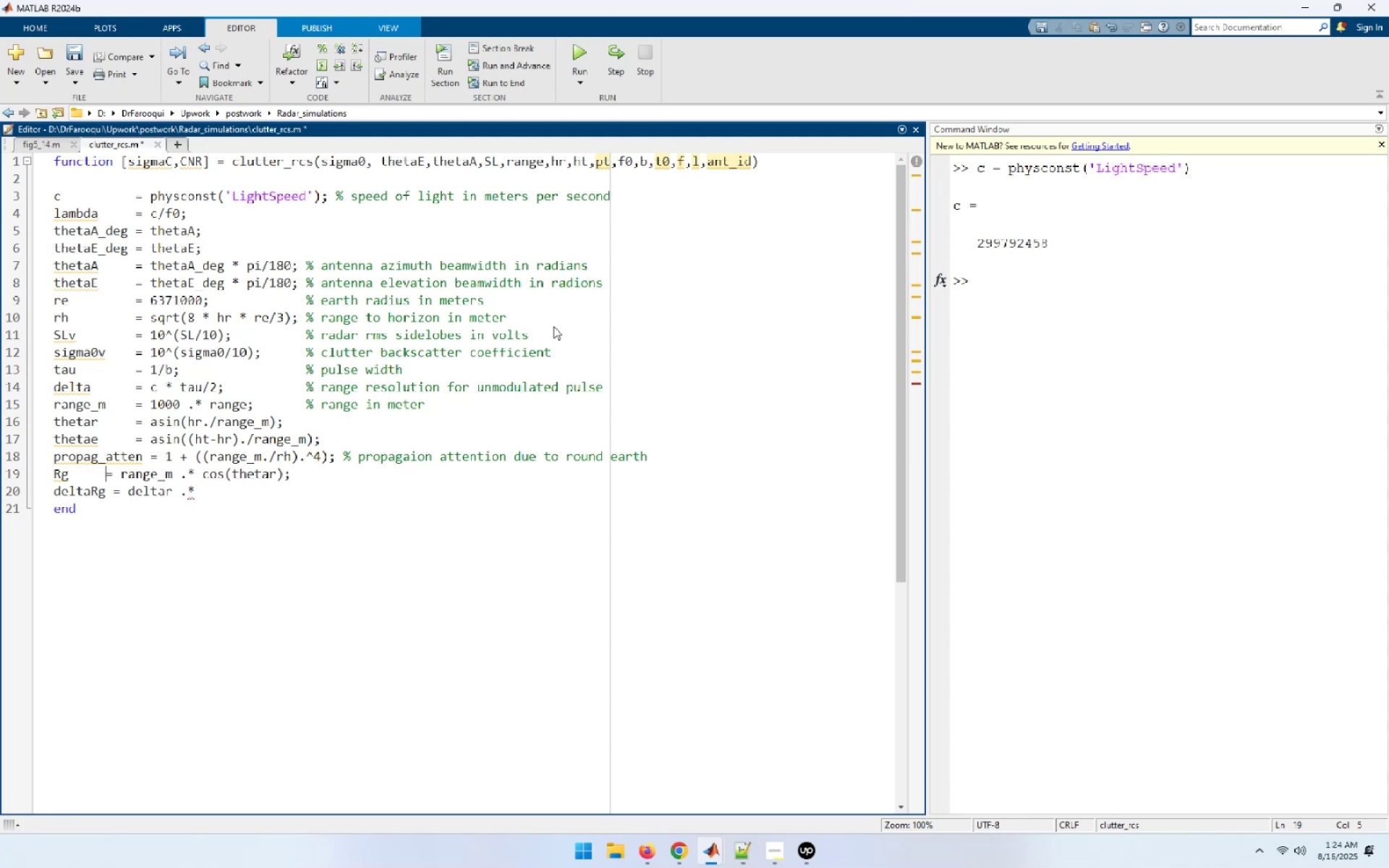 
key(Space)
 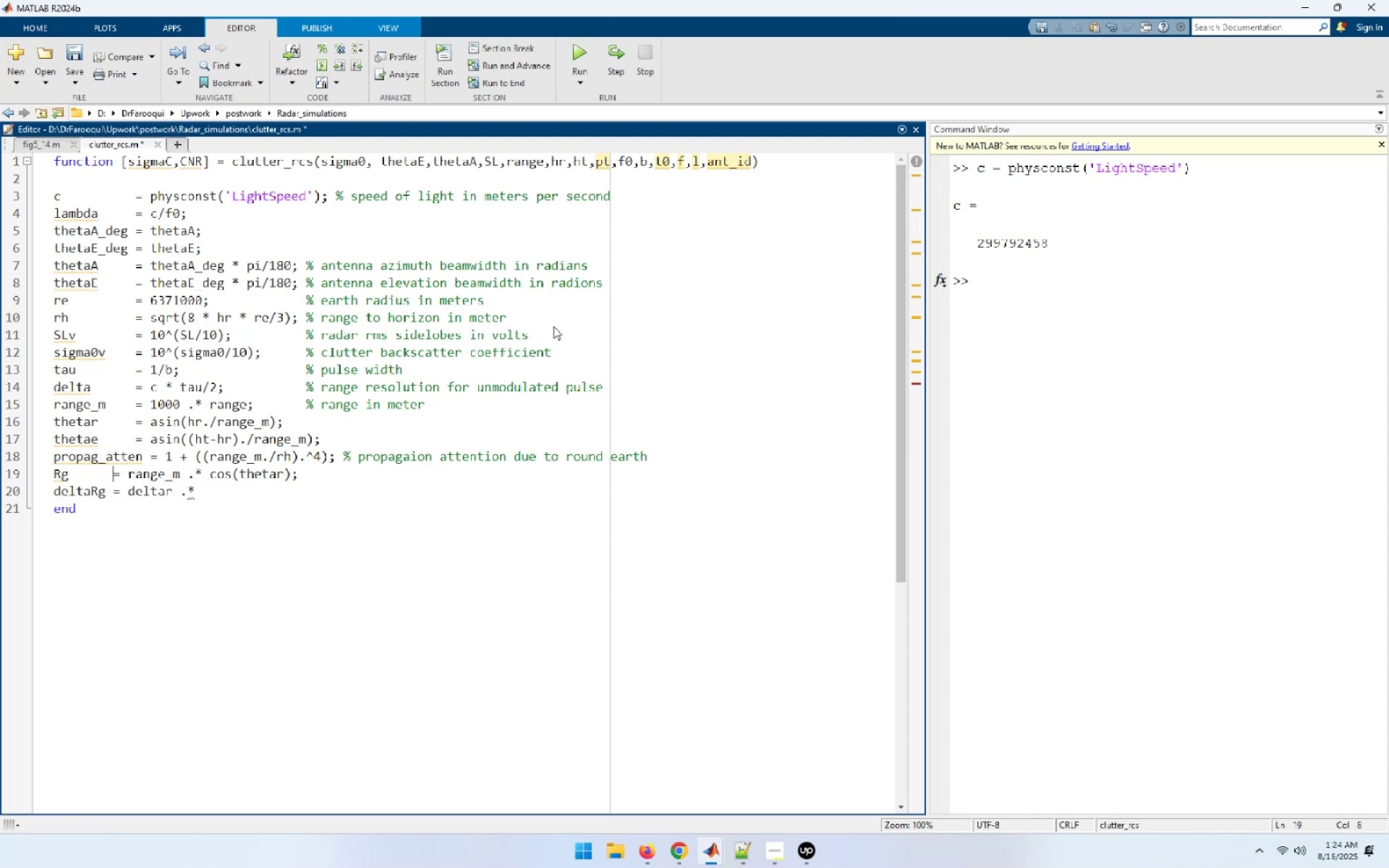 
key(Space)
 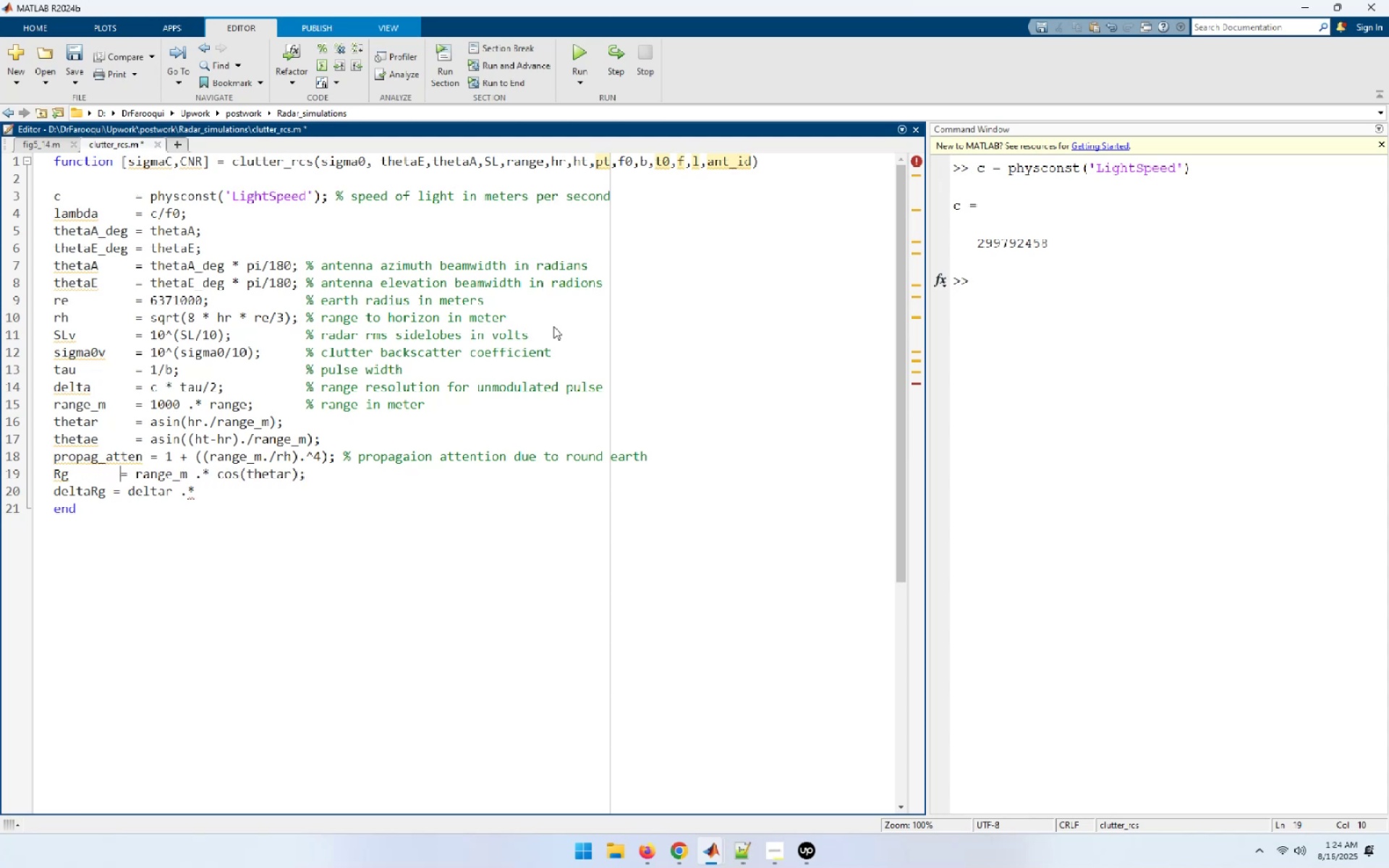 
key(Backspace)
 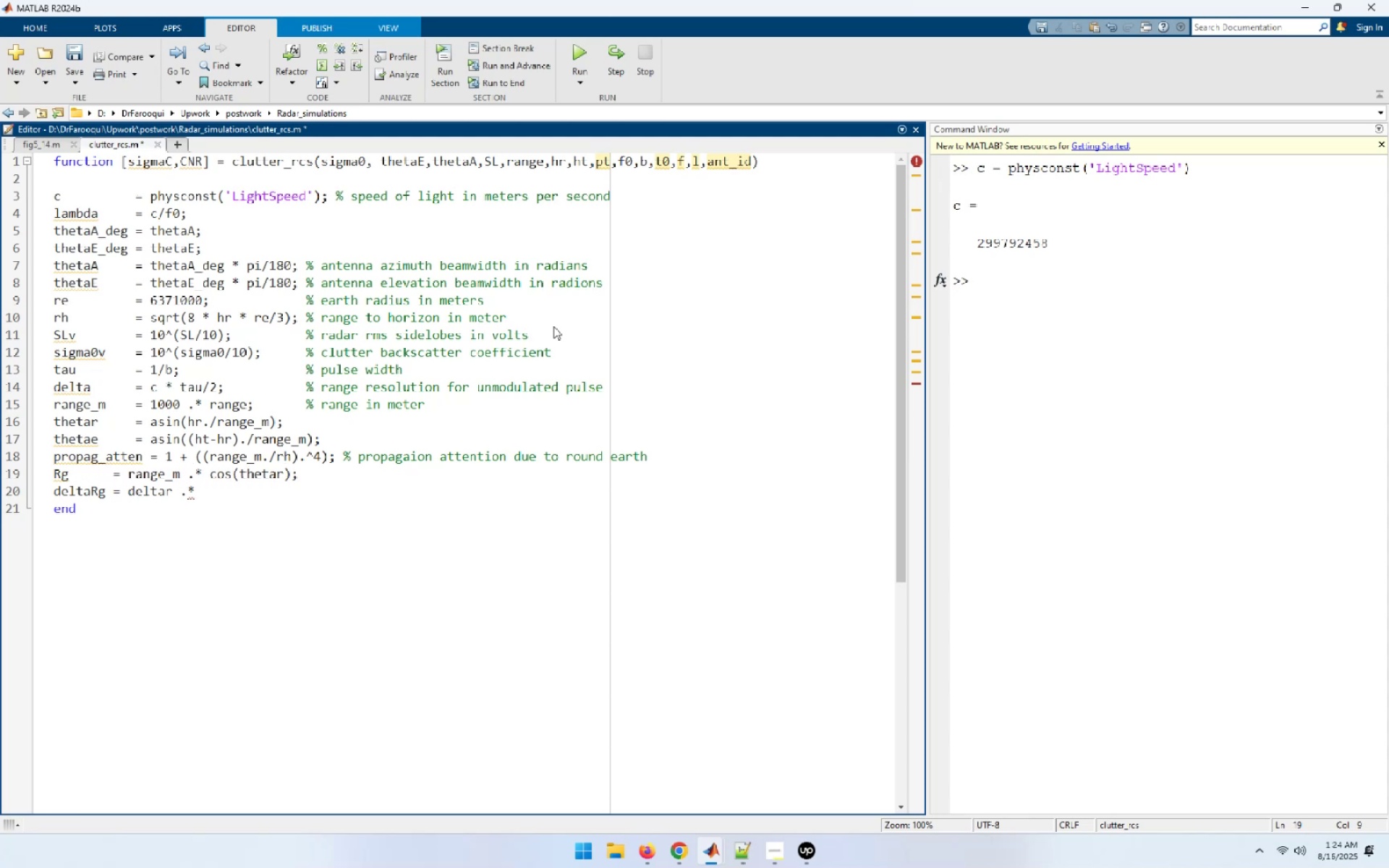 
key(ArrowDown)
 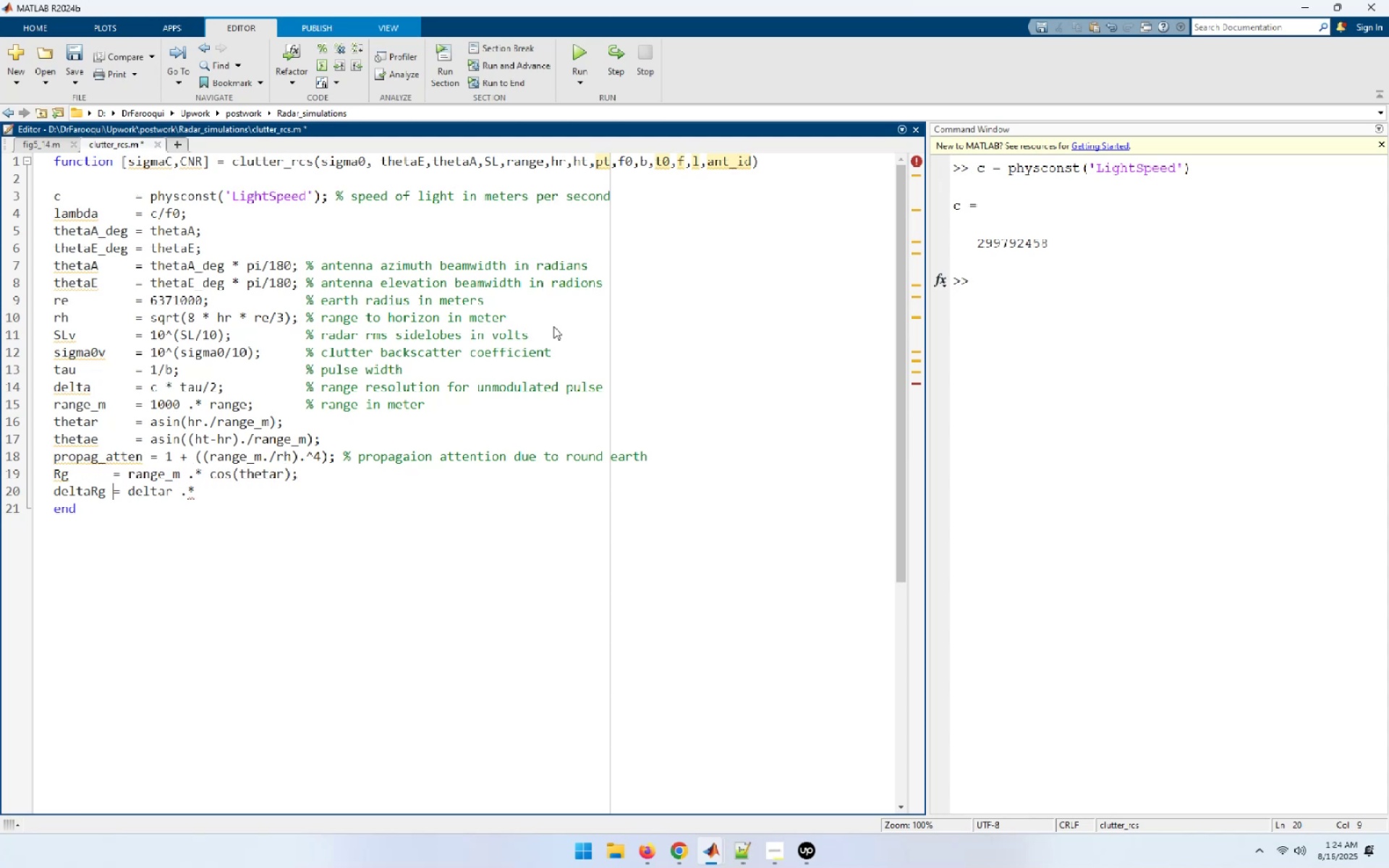 
key(End)
 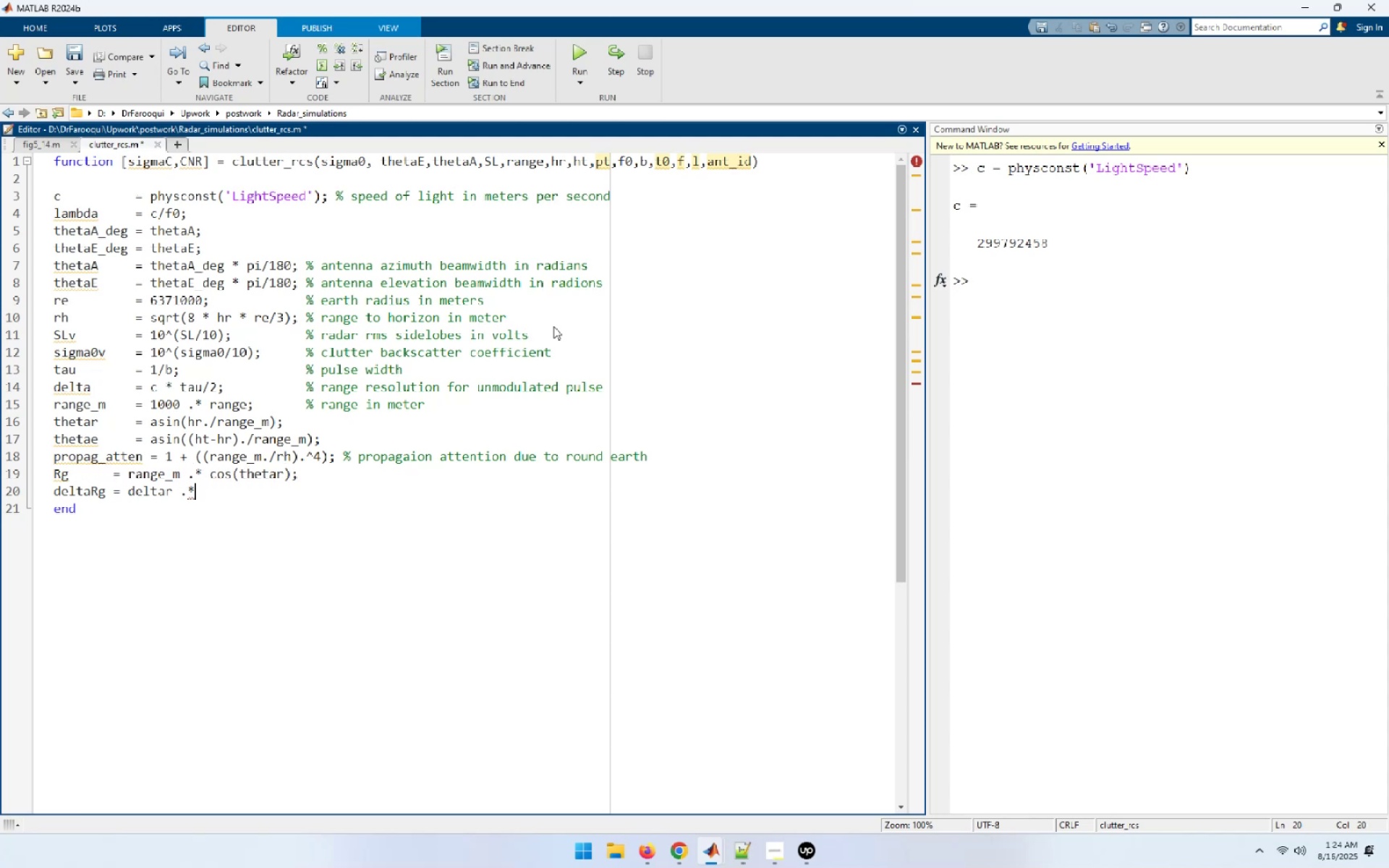 
wait(5.12)
 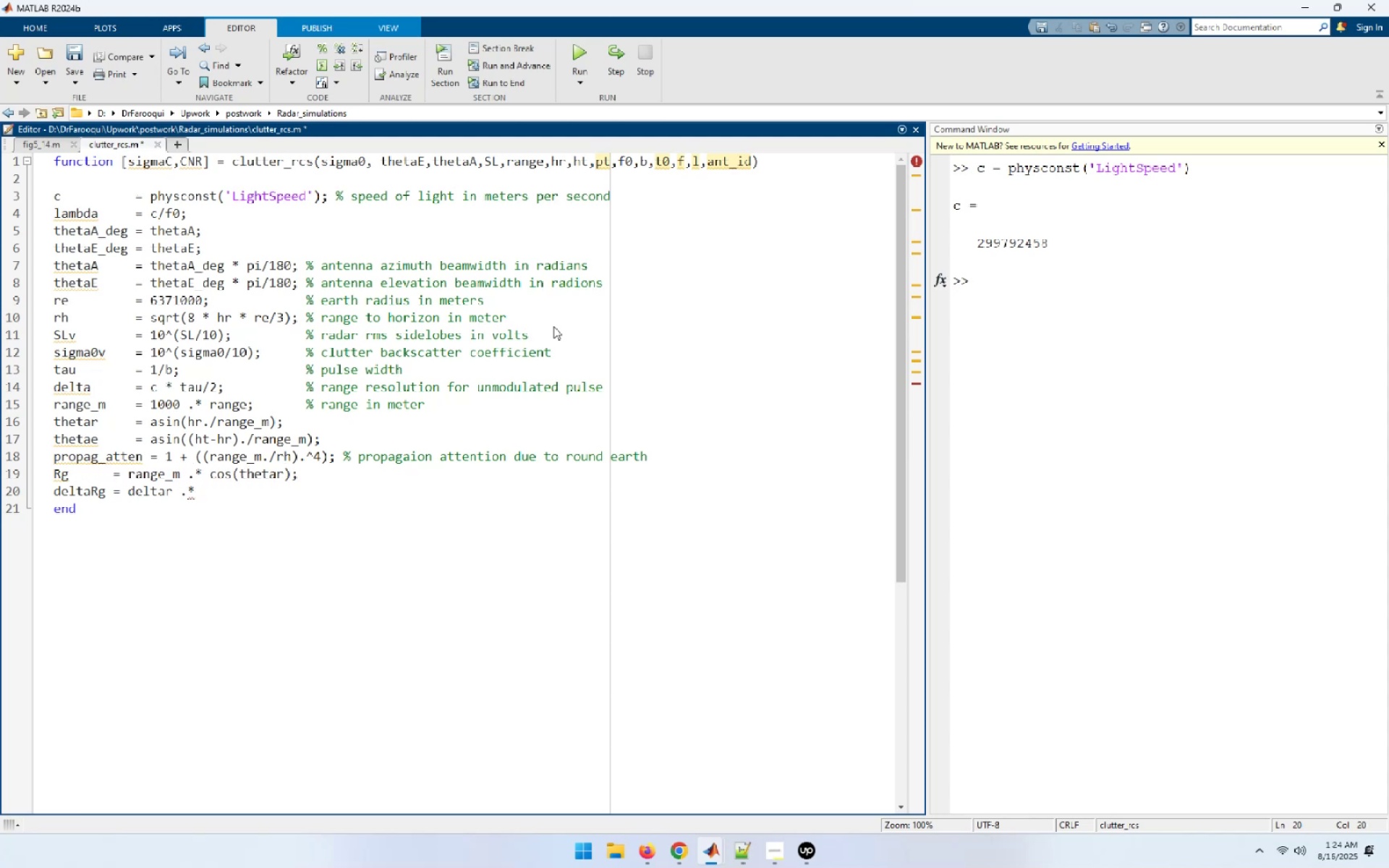 
type( cos(thetar);)
 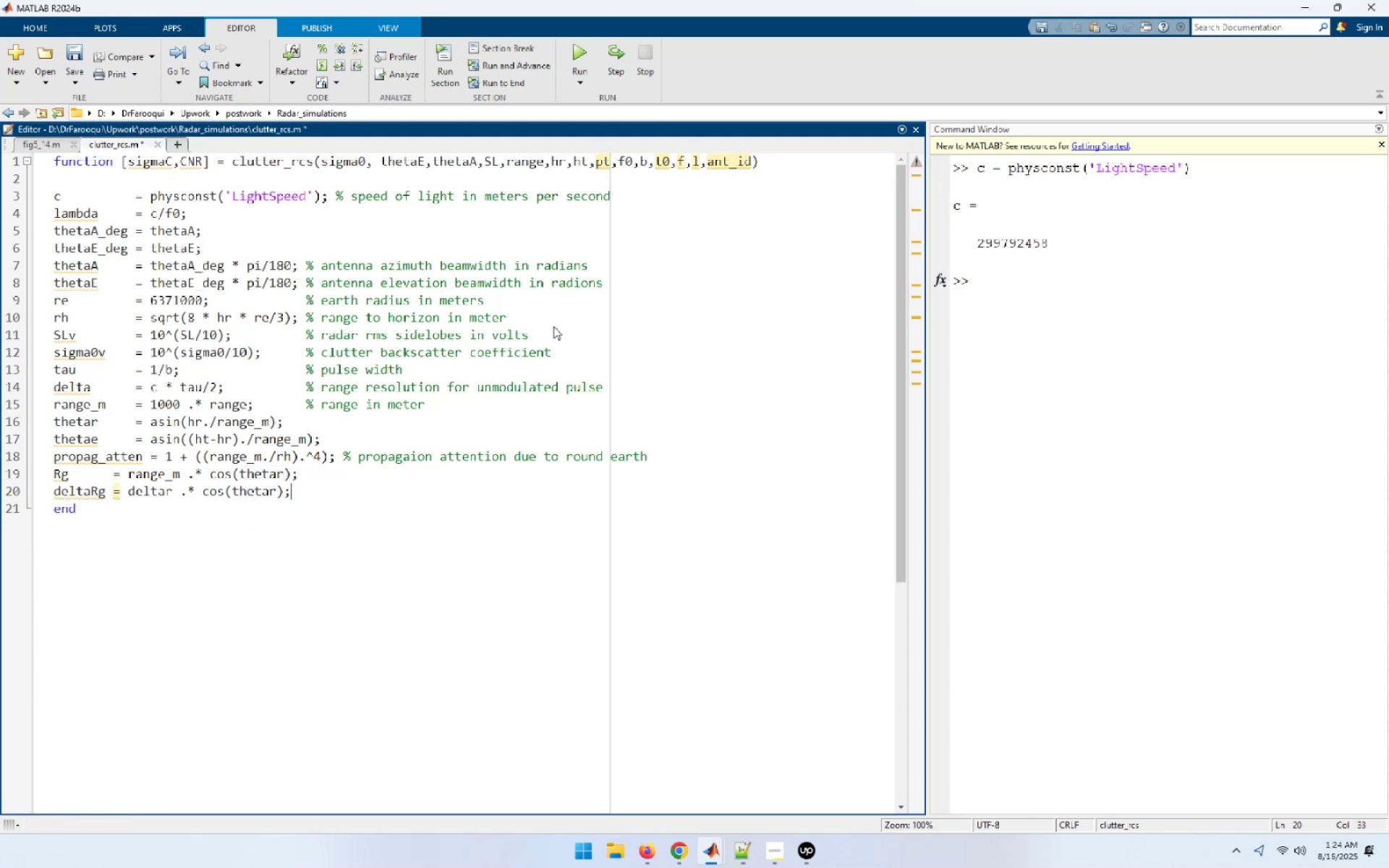 
key(Enter)
 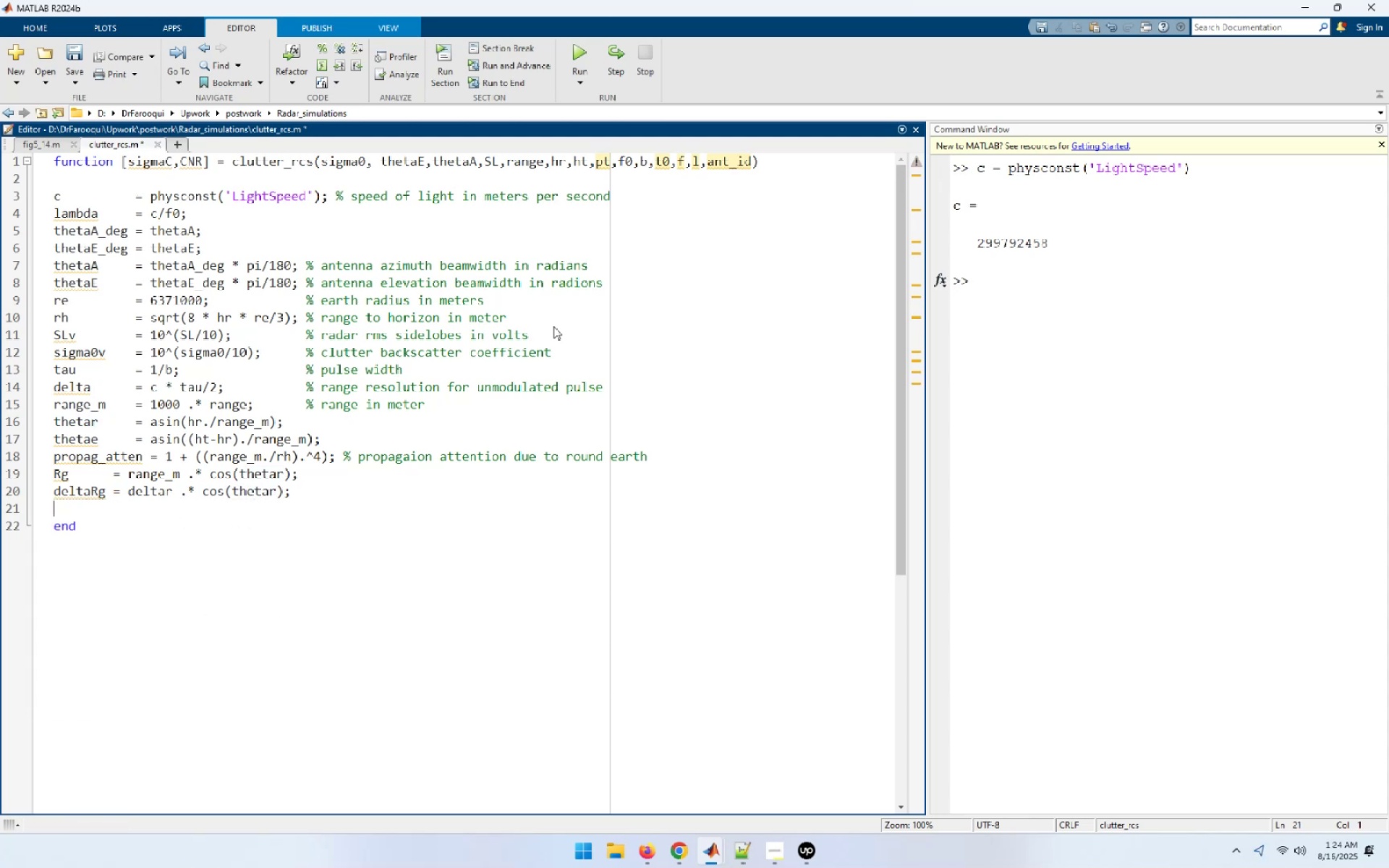 
type(theta_sum)
 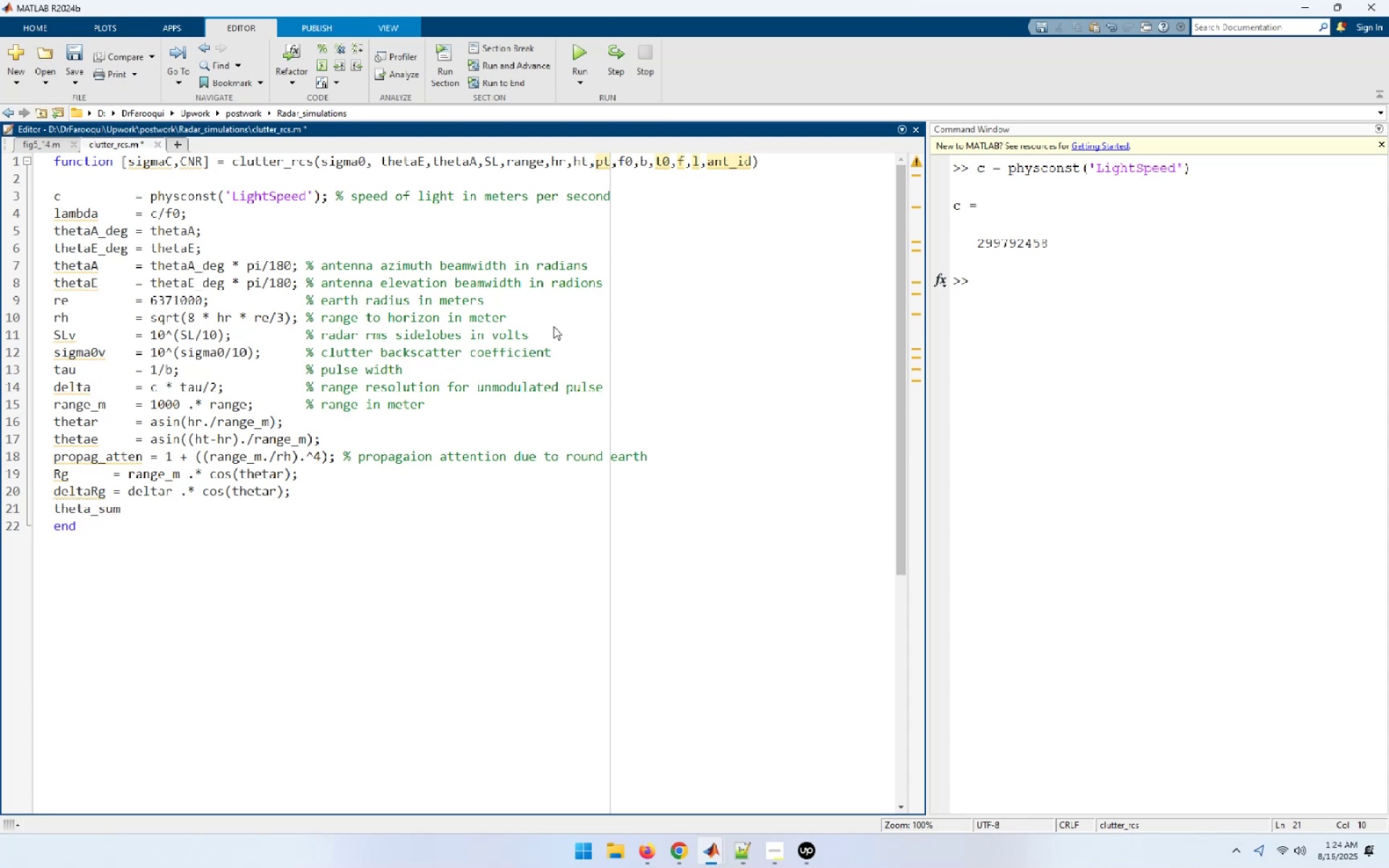 
type( = thetae + theata)
key(Backspace)
key(Backspace)
key(Backspace)
type(te)
key(Backspace)
type(ar)
 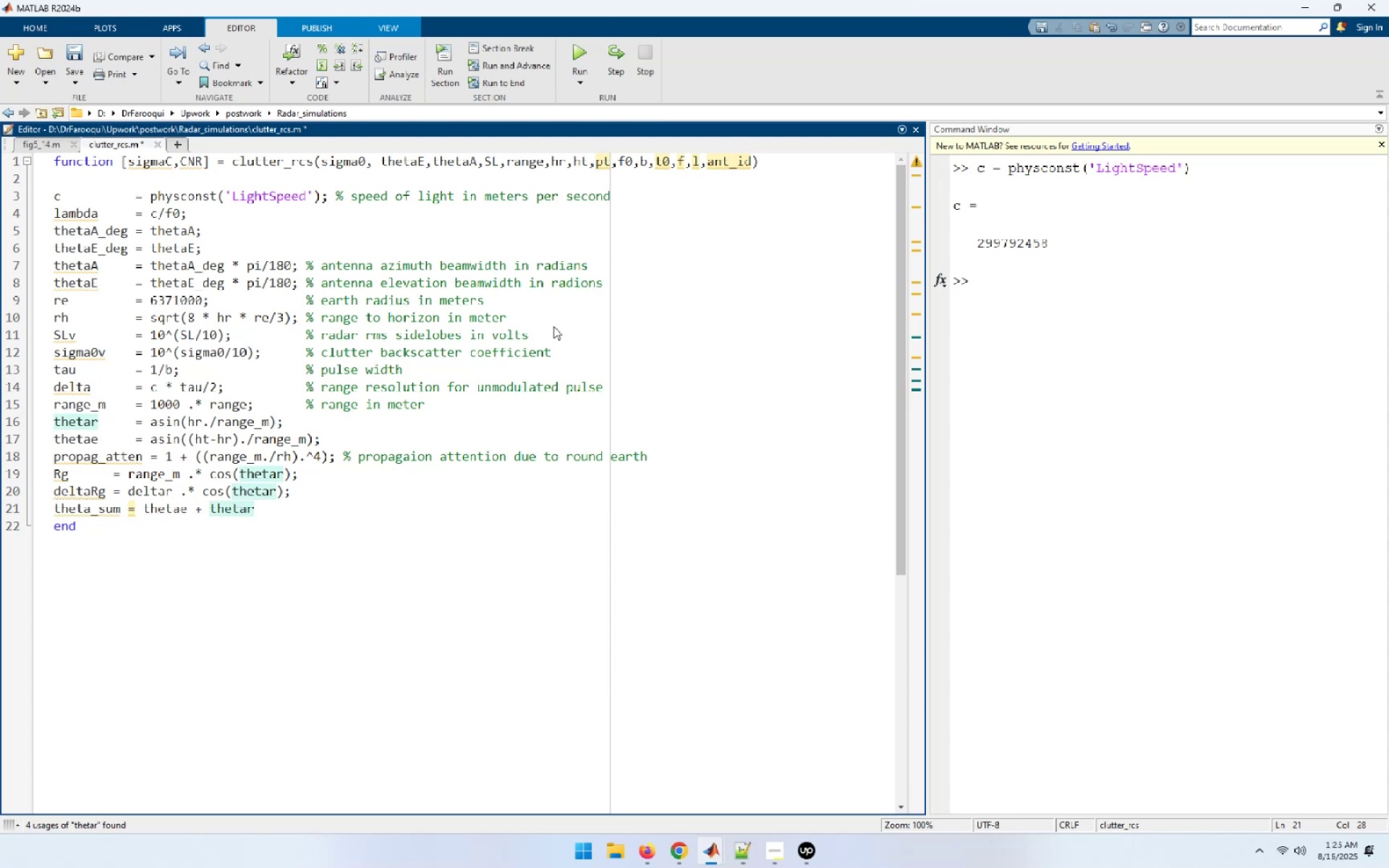 
key(Semicolon)
 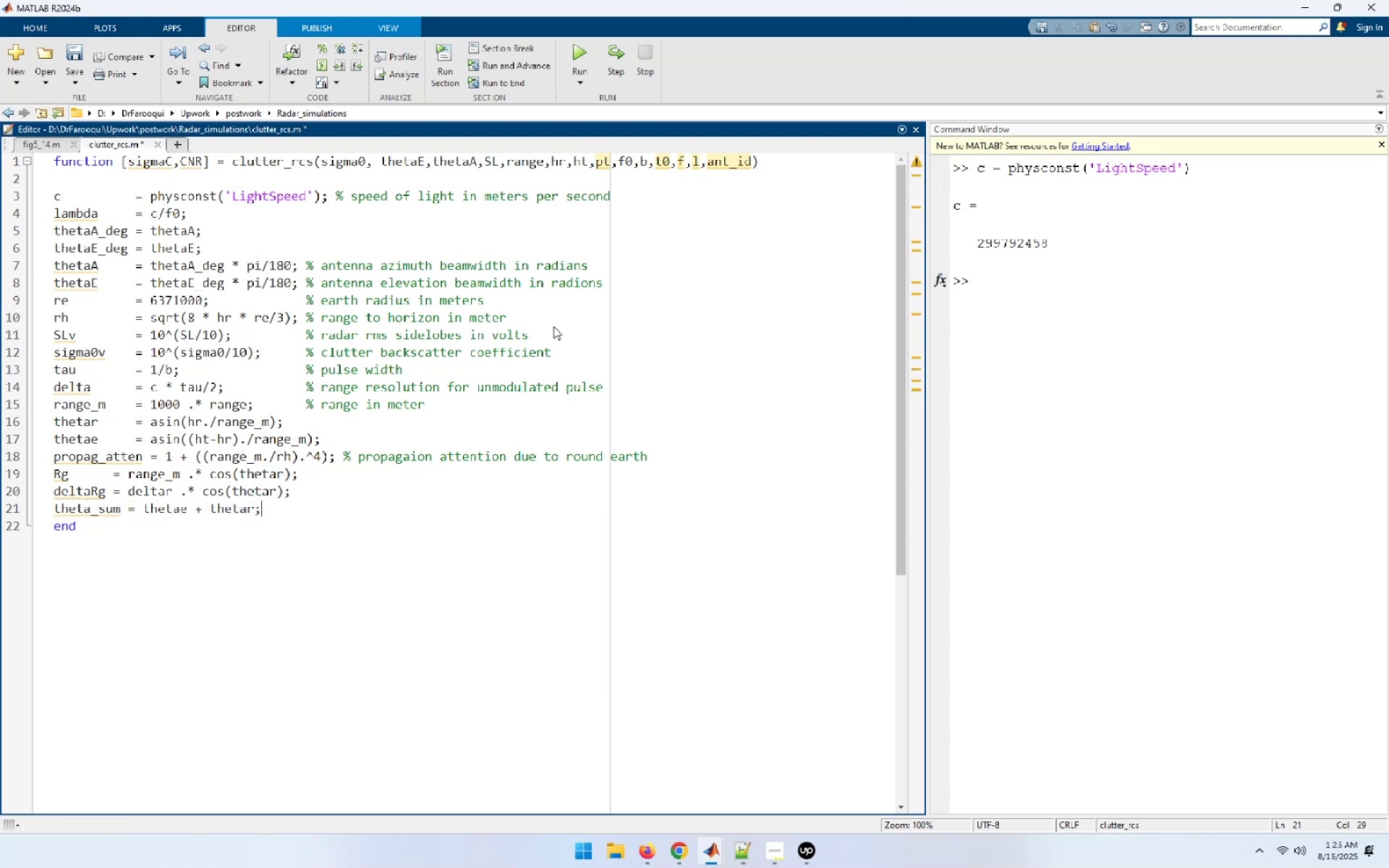 
key(Enter)
 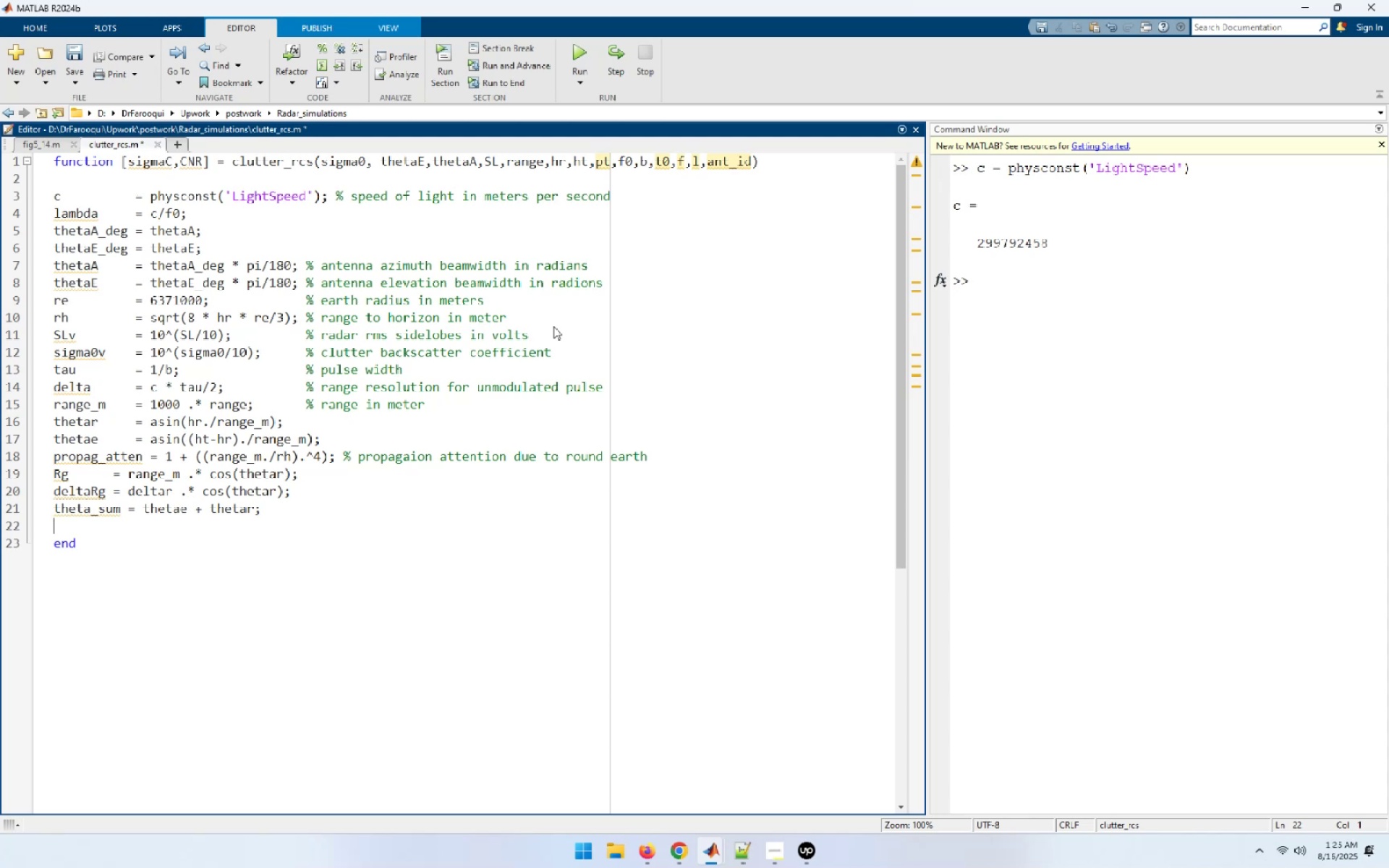 
wait(18.99)
 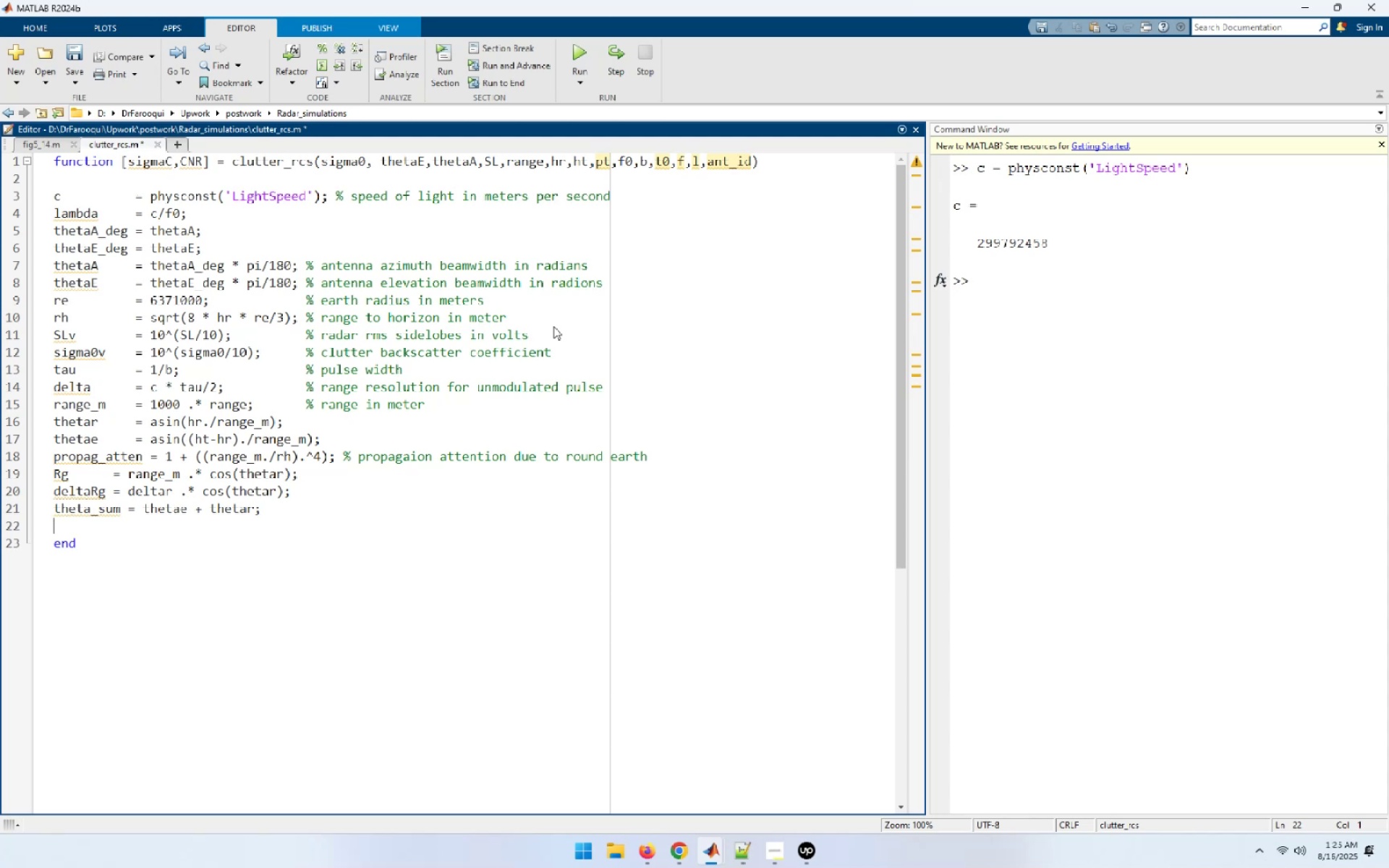 
type(% use sinc^2 antenna pattern when ant_id = 1)
 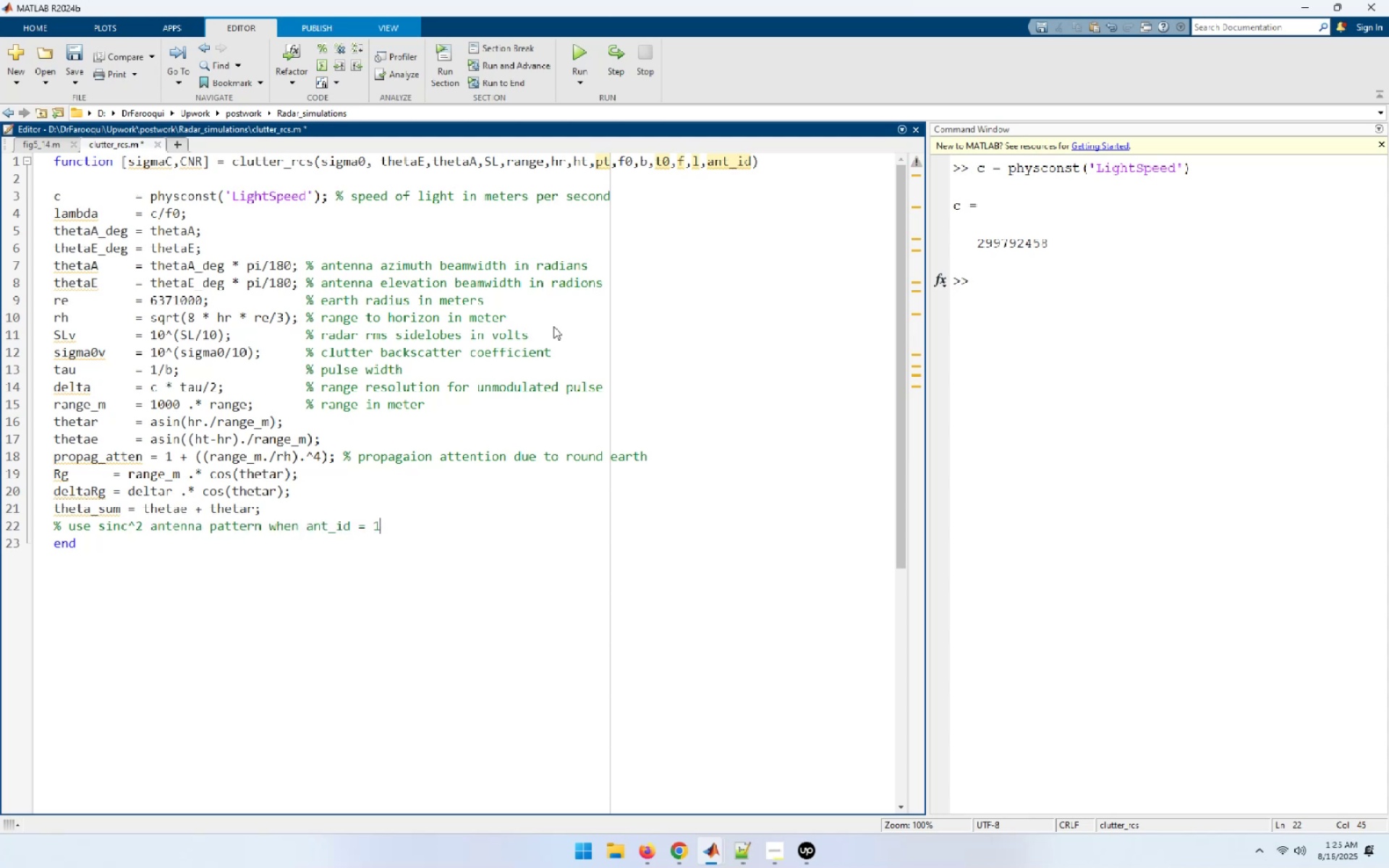 
key(Enter)
 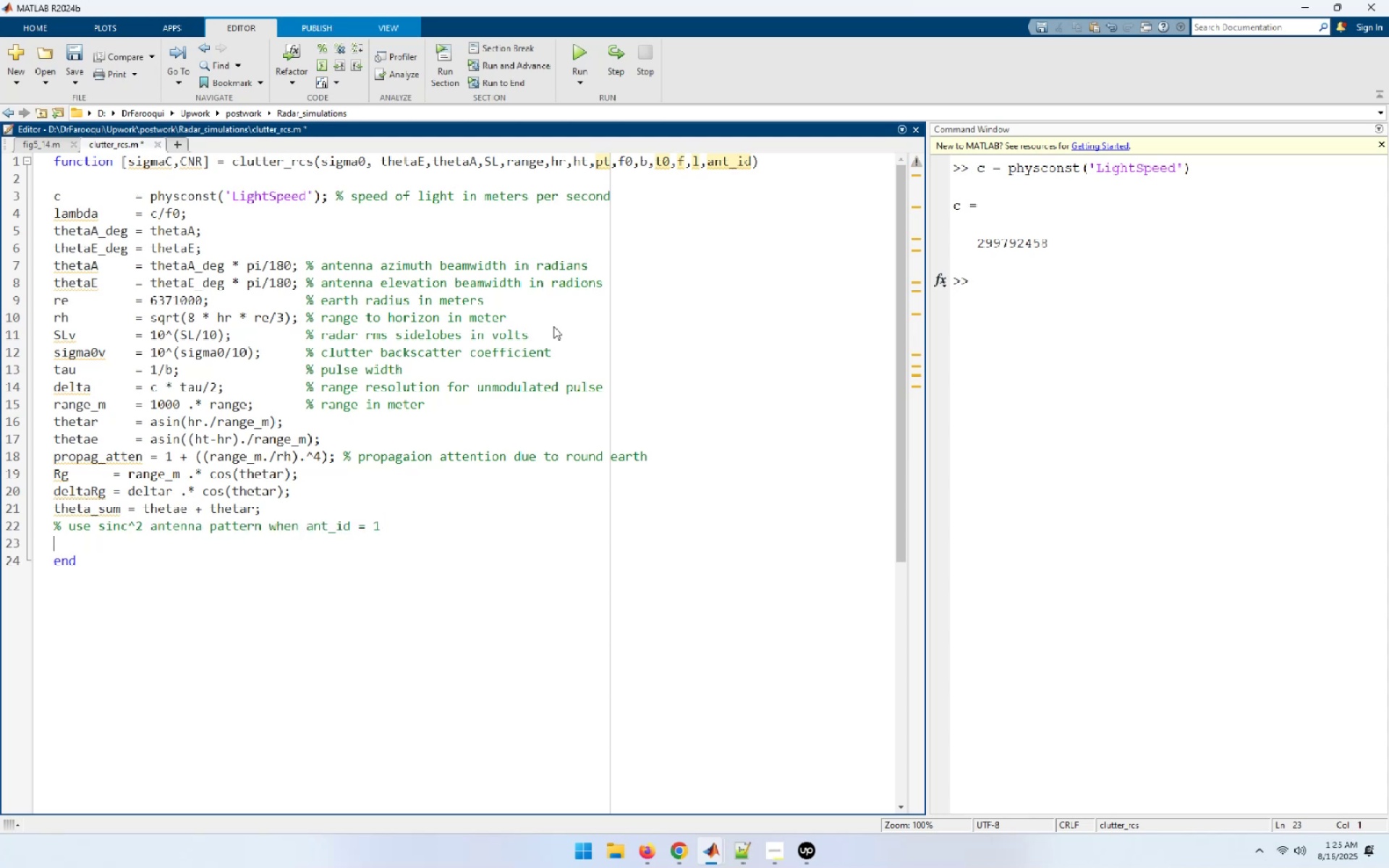 
type(% user Gaussian antenna pateern when ant_id = 2;)
key(Backspace)
 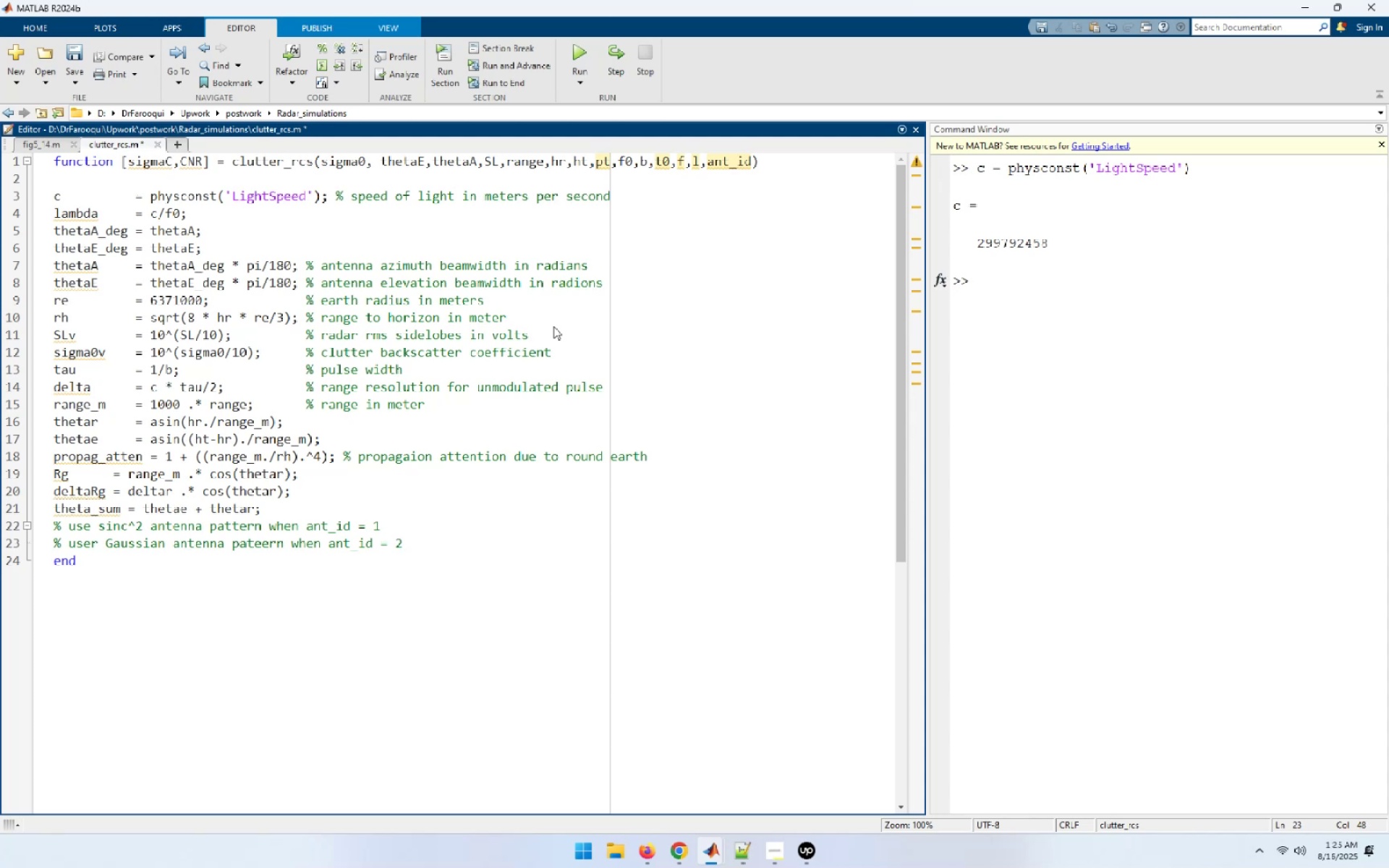 
wait(6.08)
 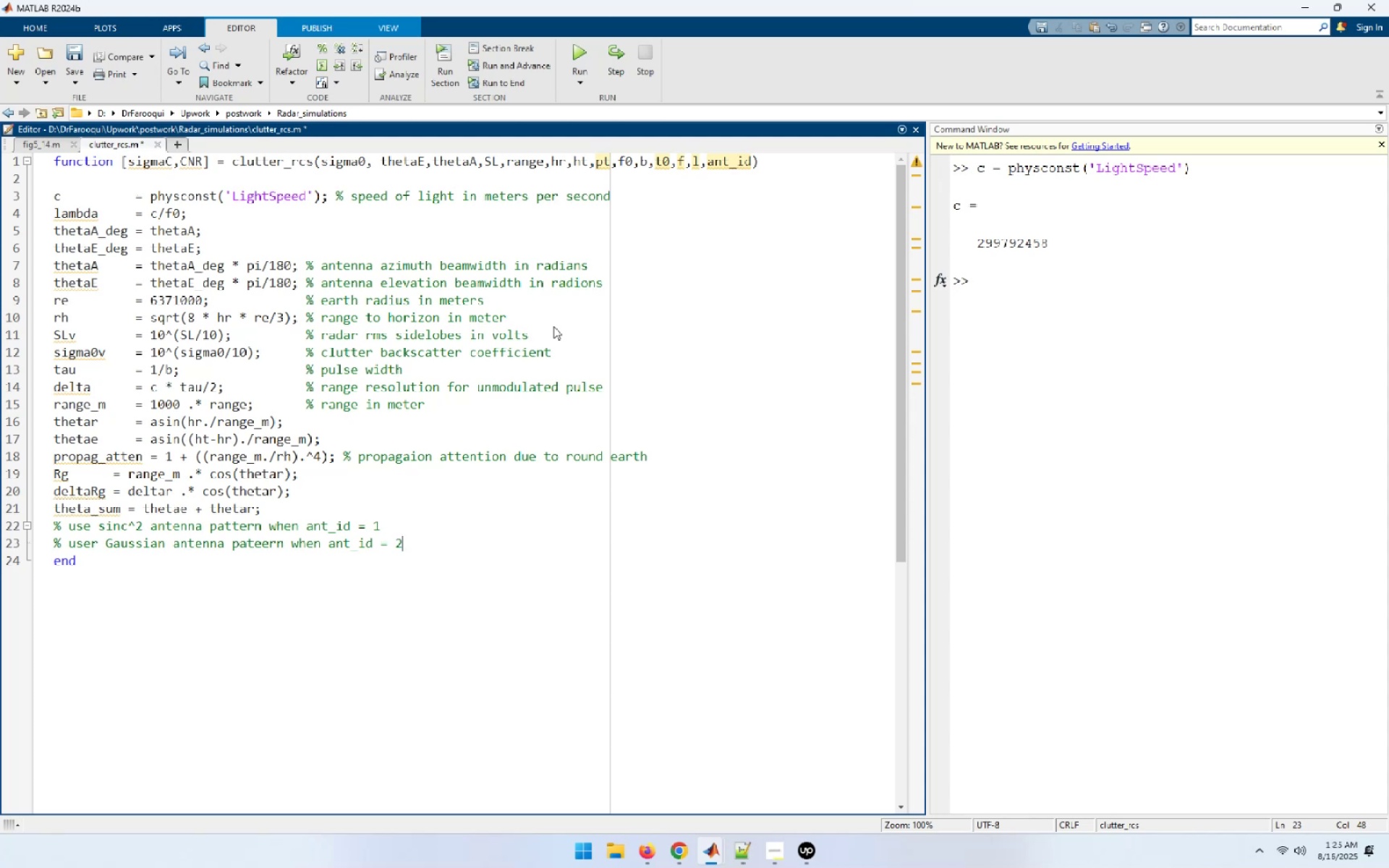 
key(Home)
 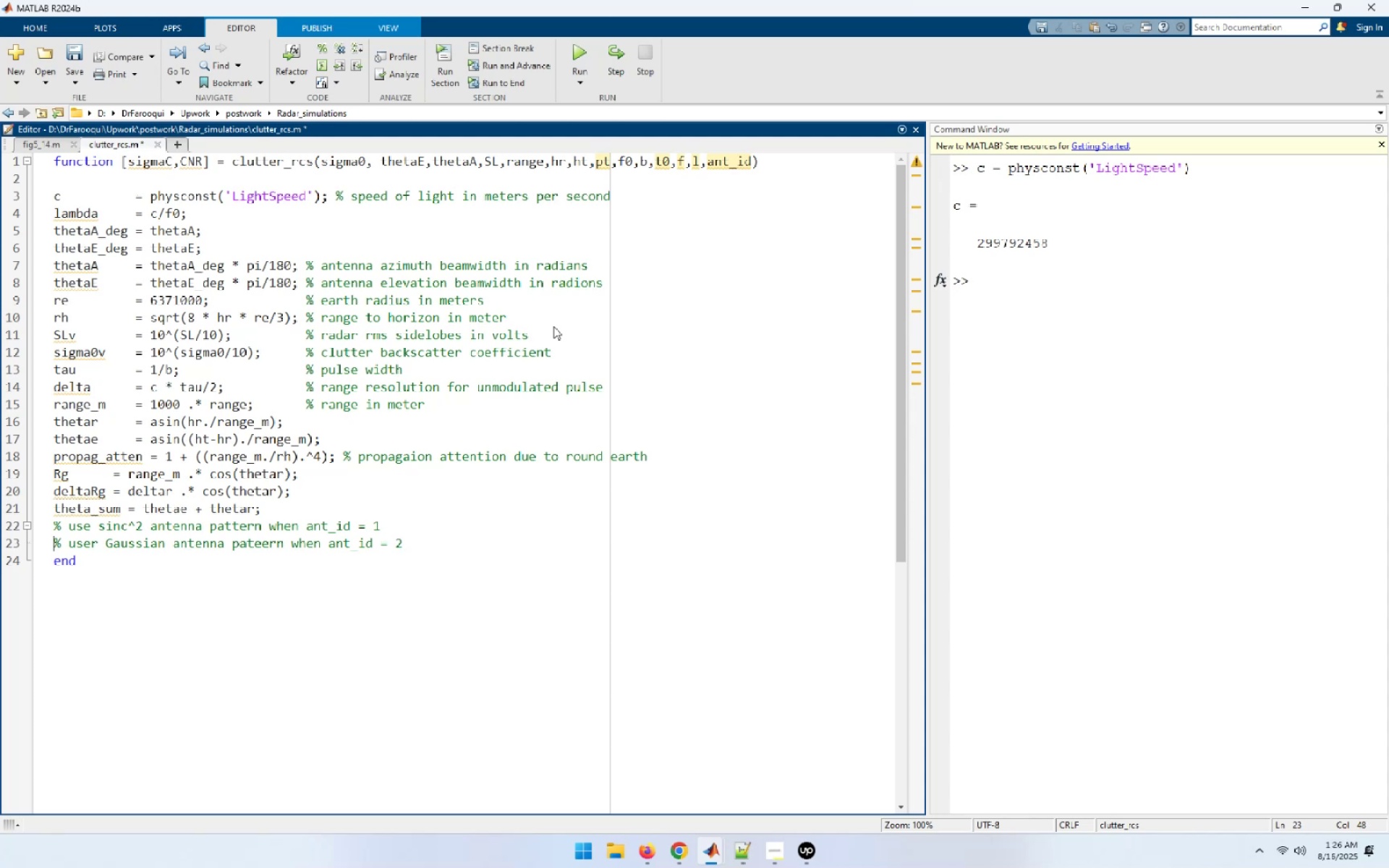 
key(ArrowRight)
 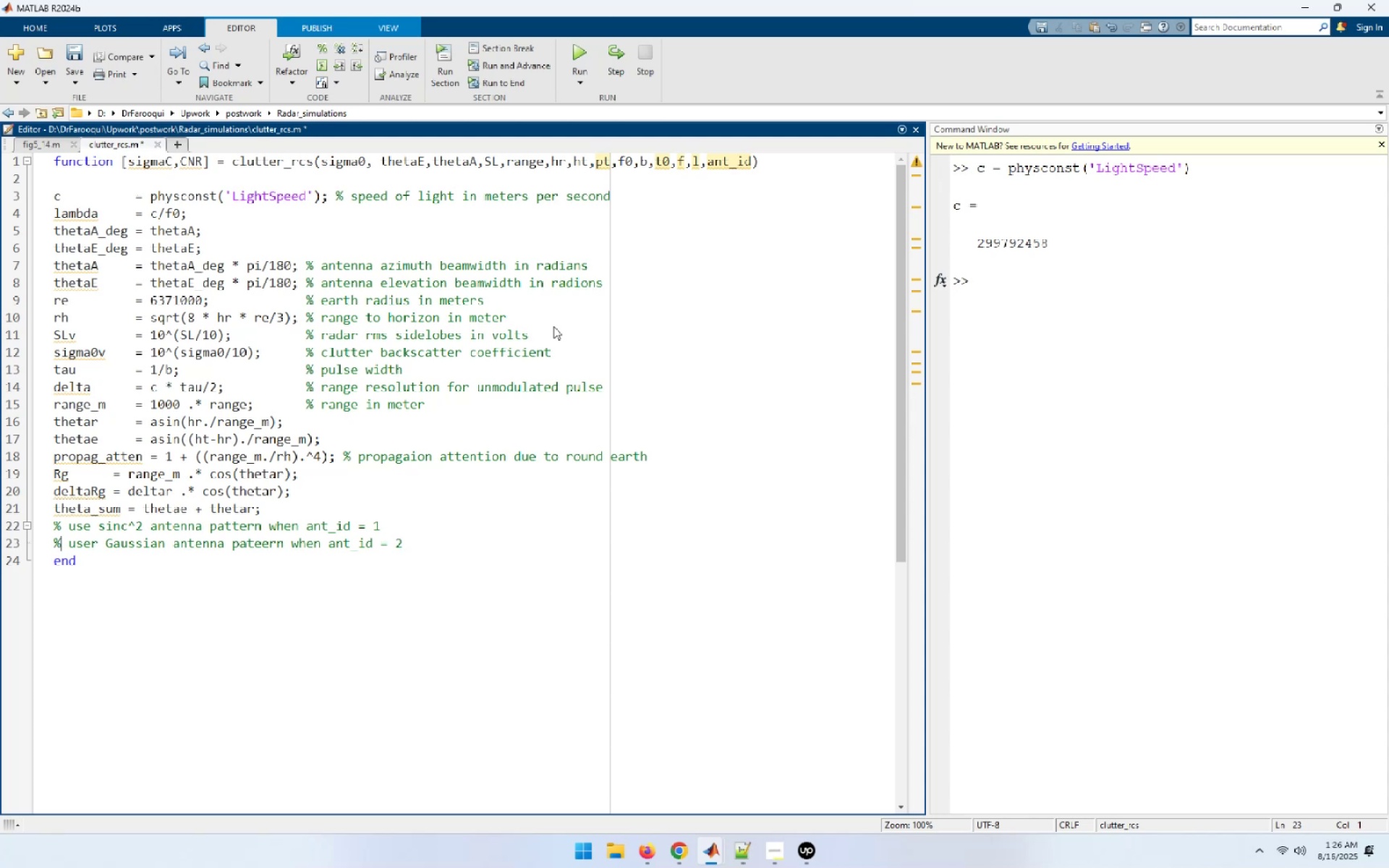 
key(ArrowRight)
 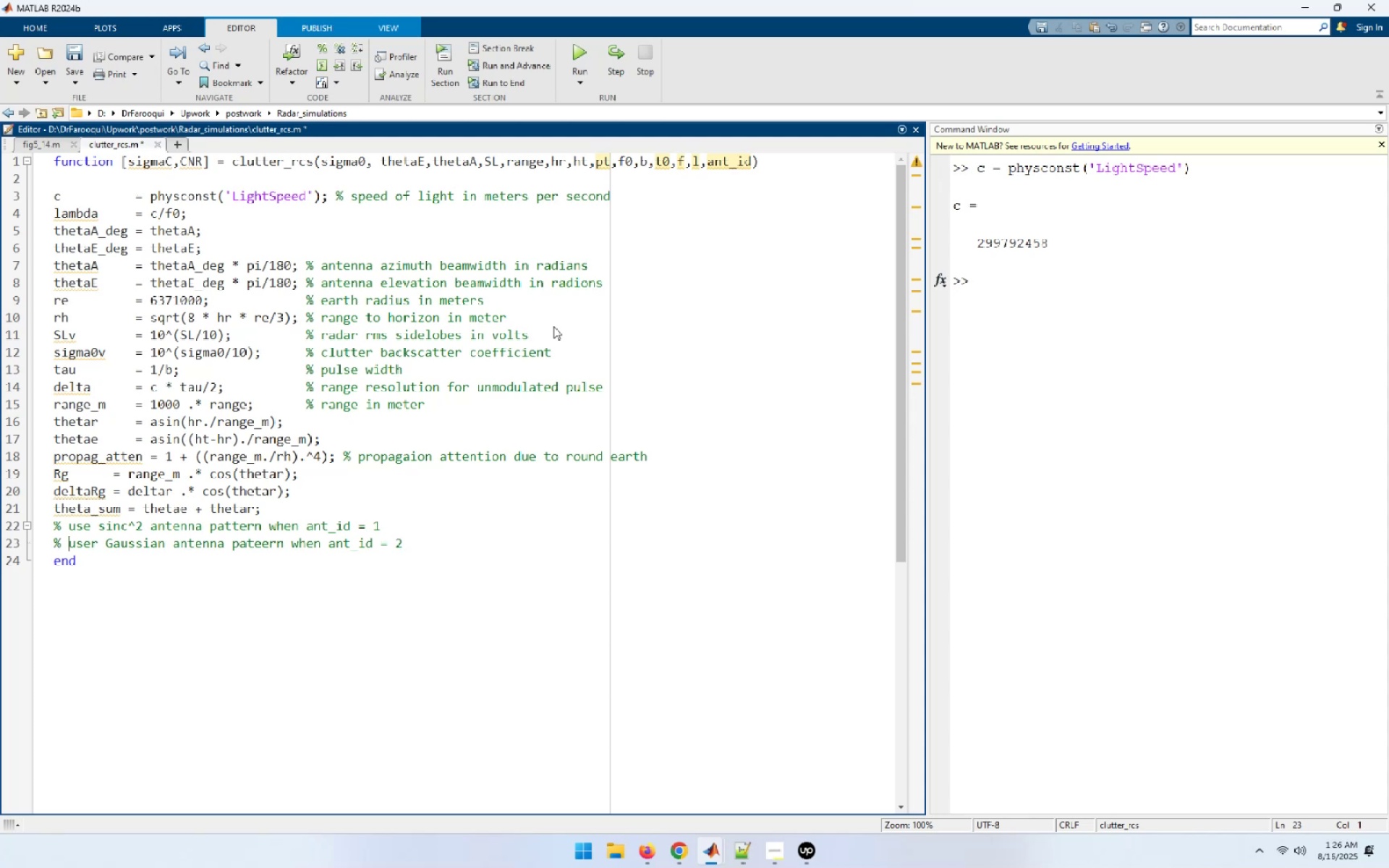 
key(ArrowRight)
 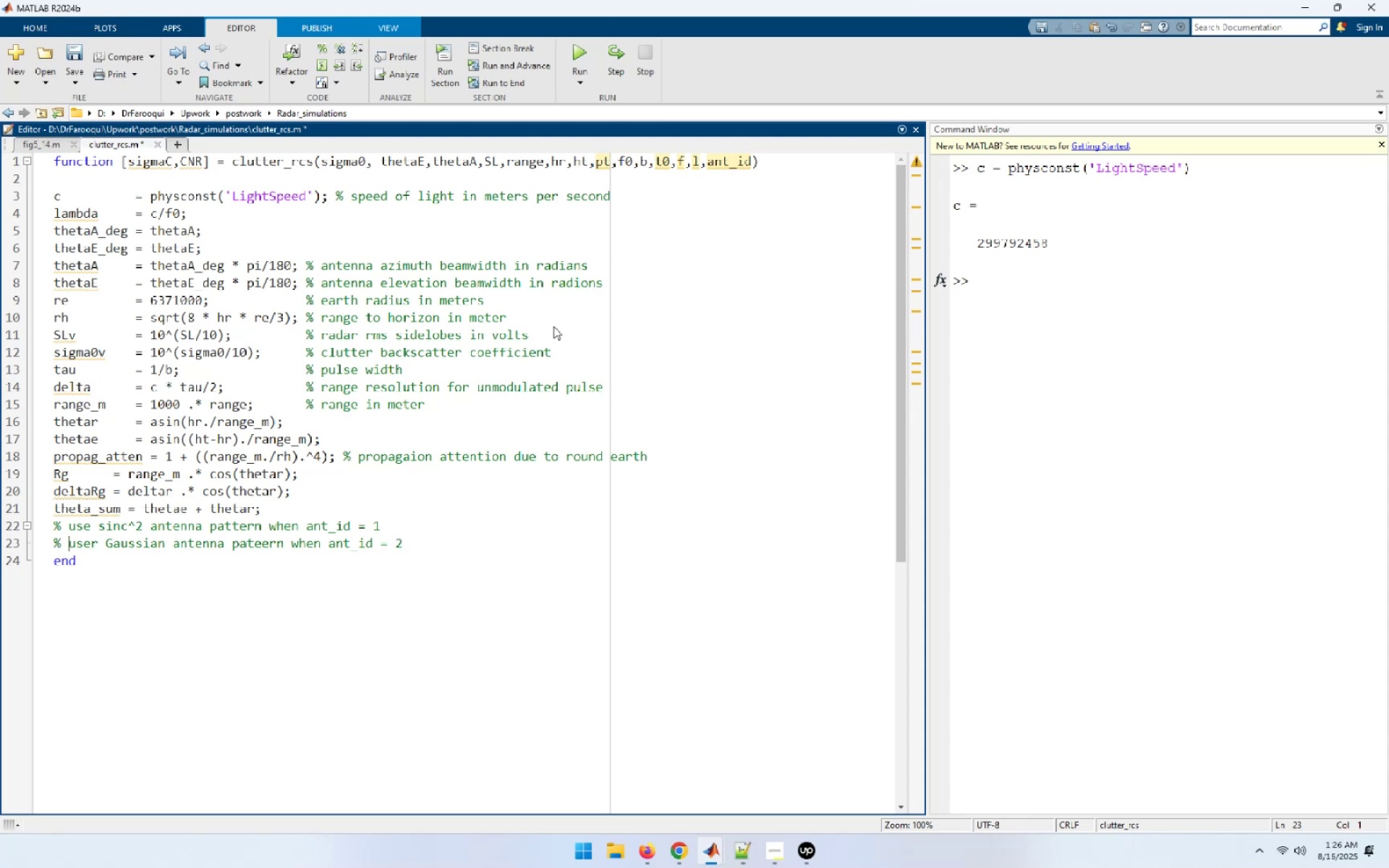 
key(ArrowRight)
 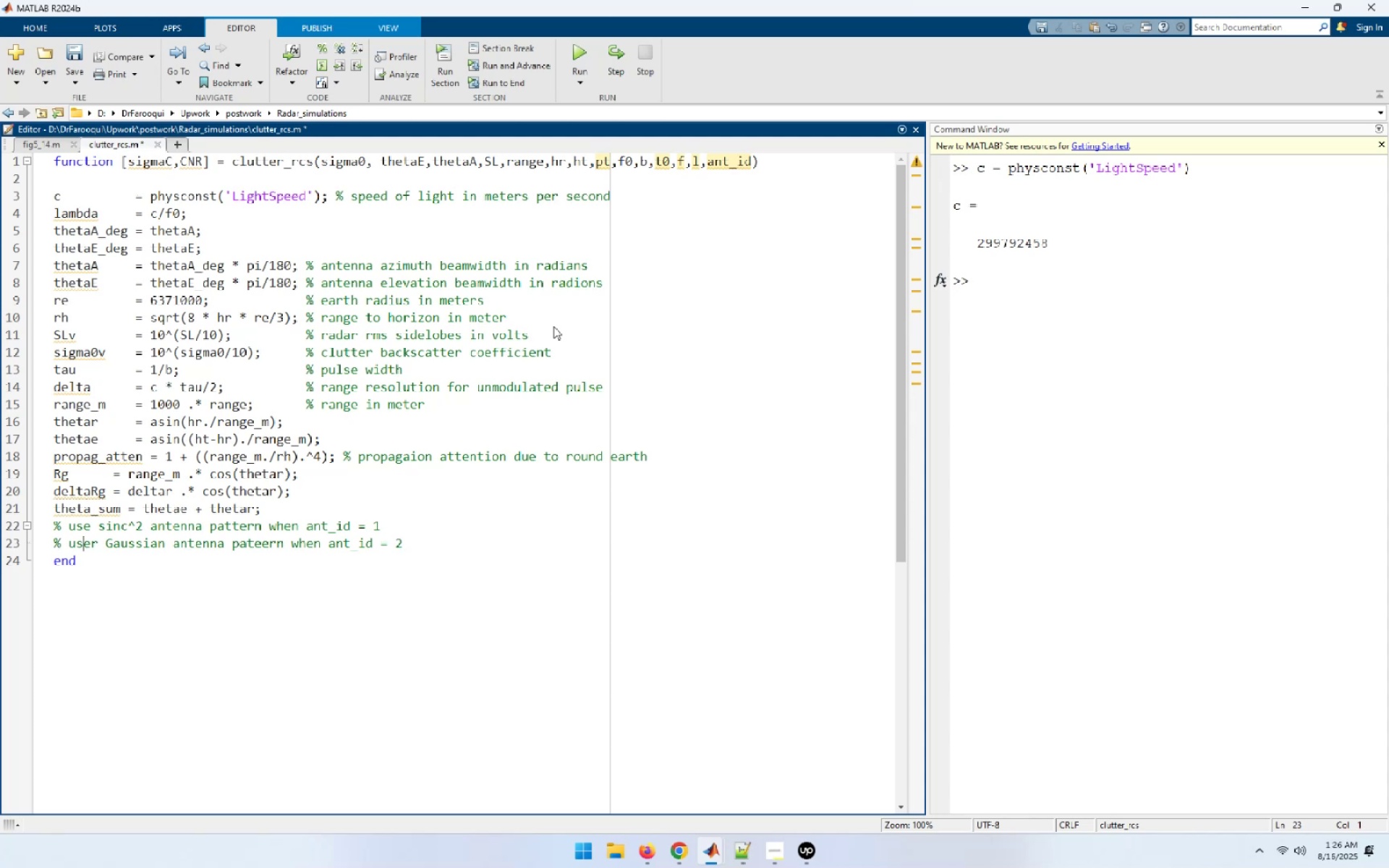 
key(ArrowRight)
 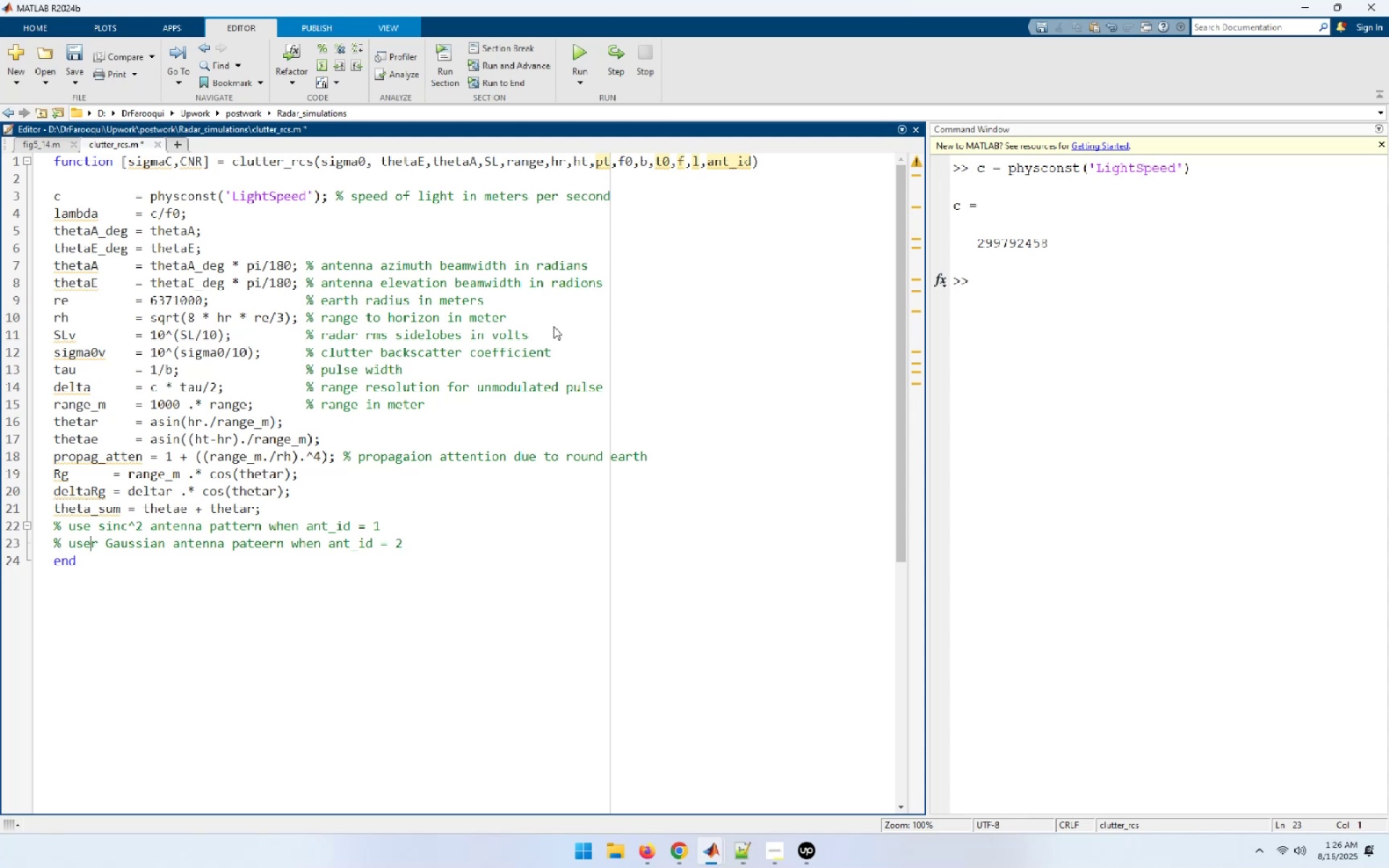 
key(ArrowRight)
 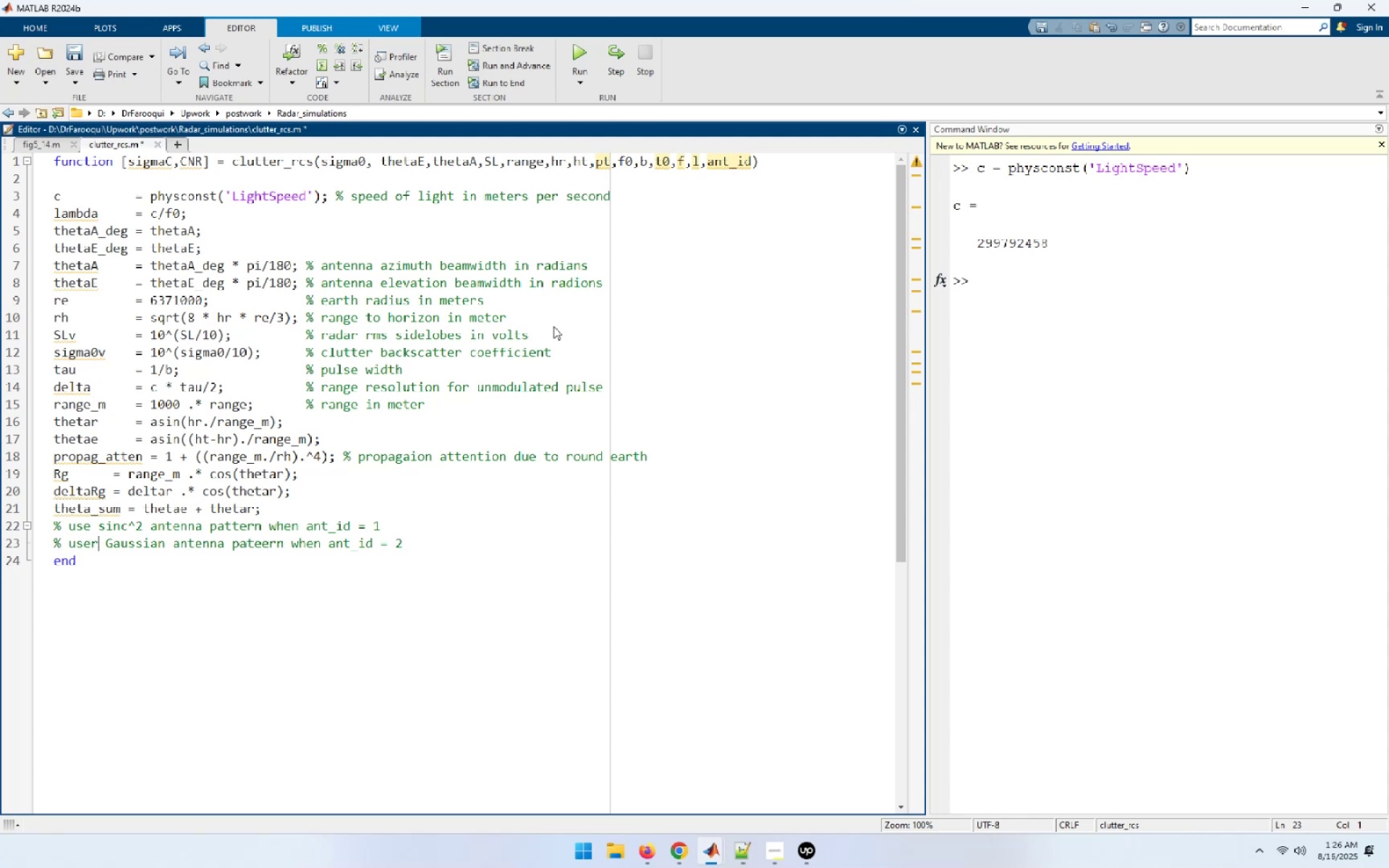 
key(Backspace)
 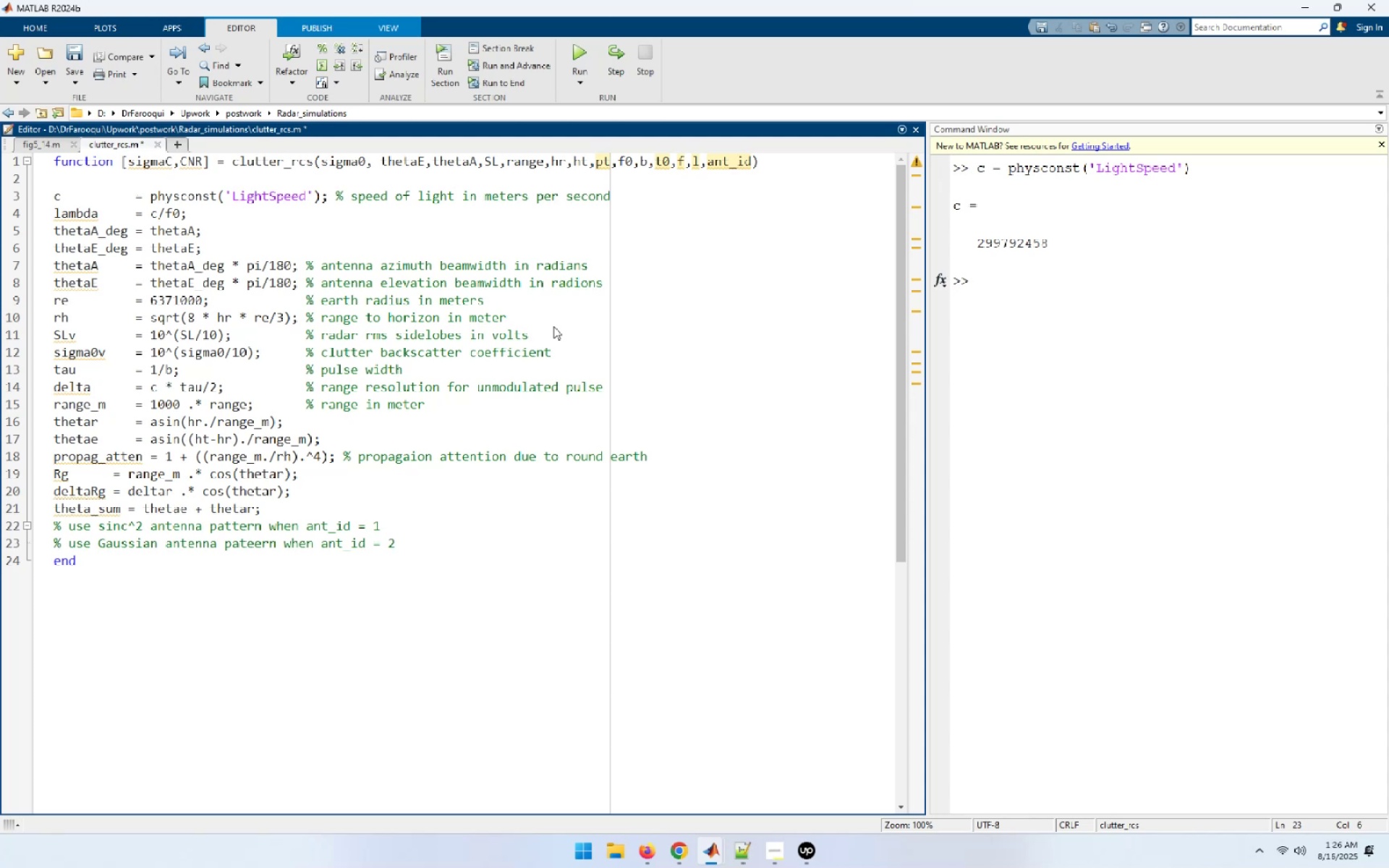 
key(ArrowUp)
 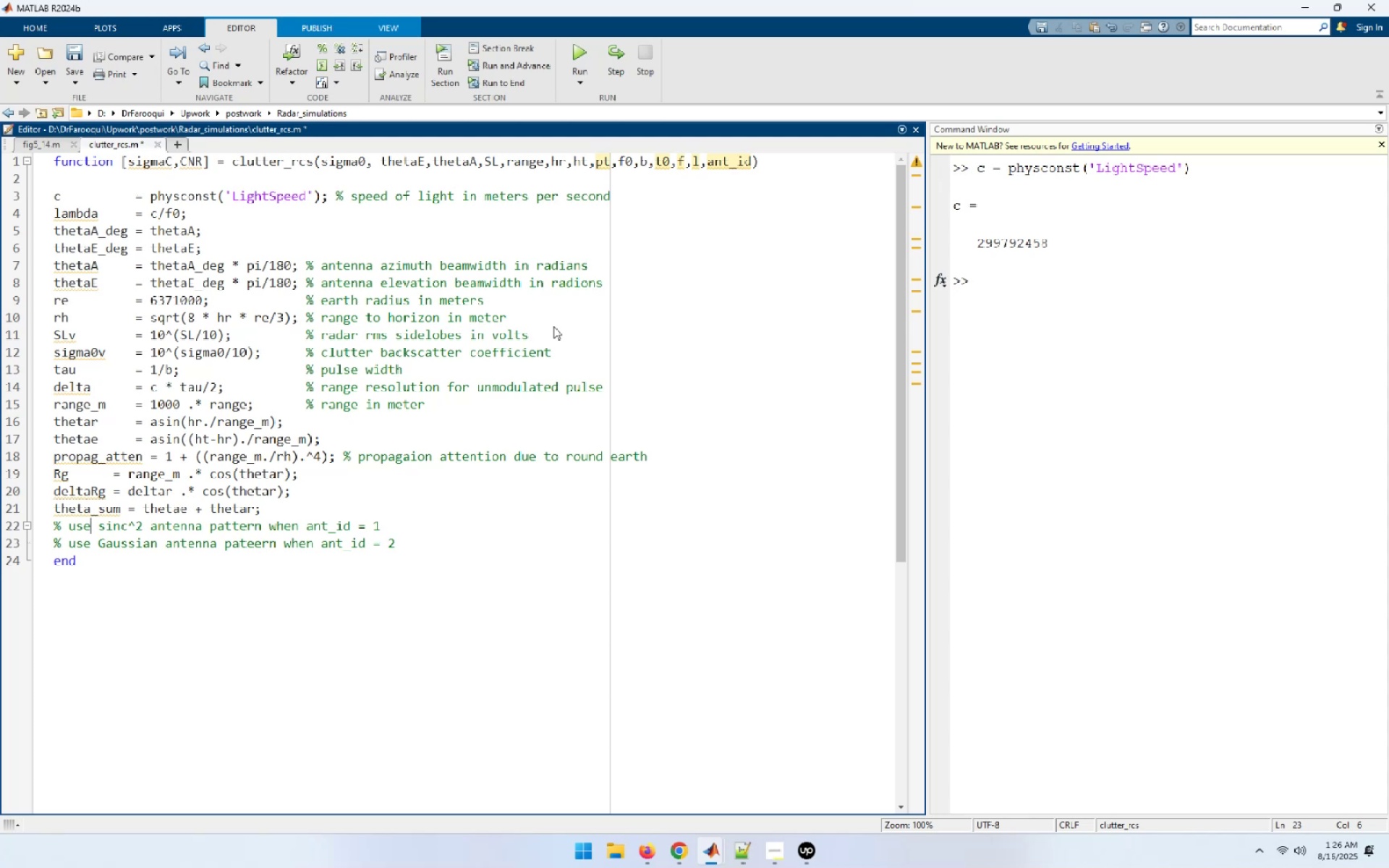 
key(ArrowRight)
 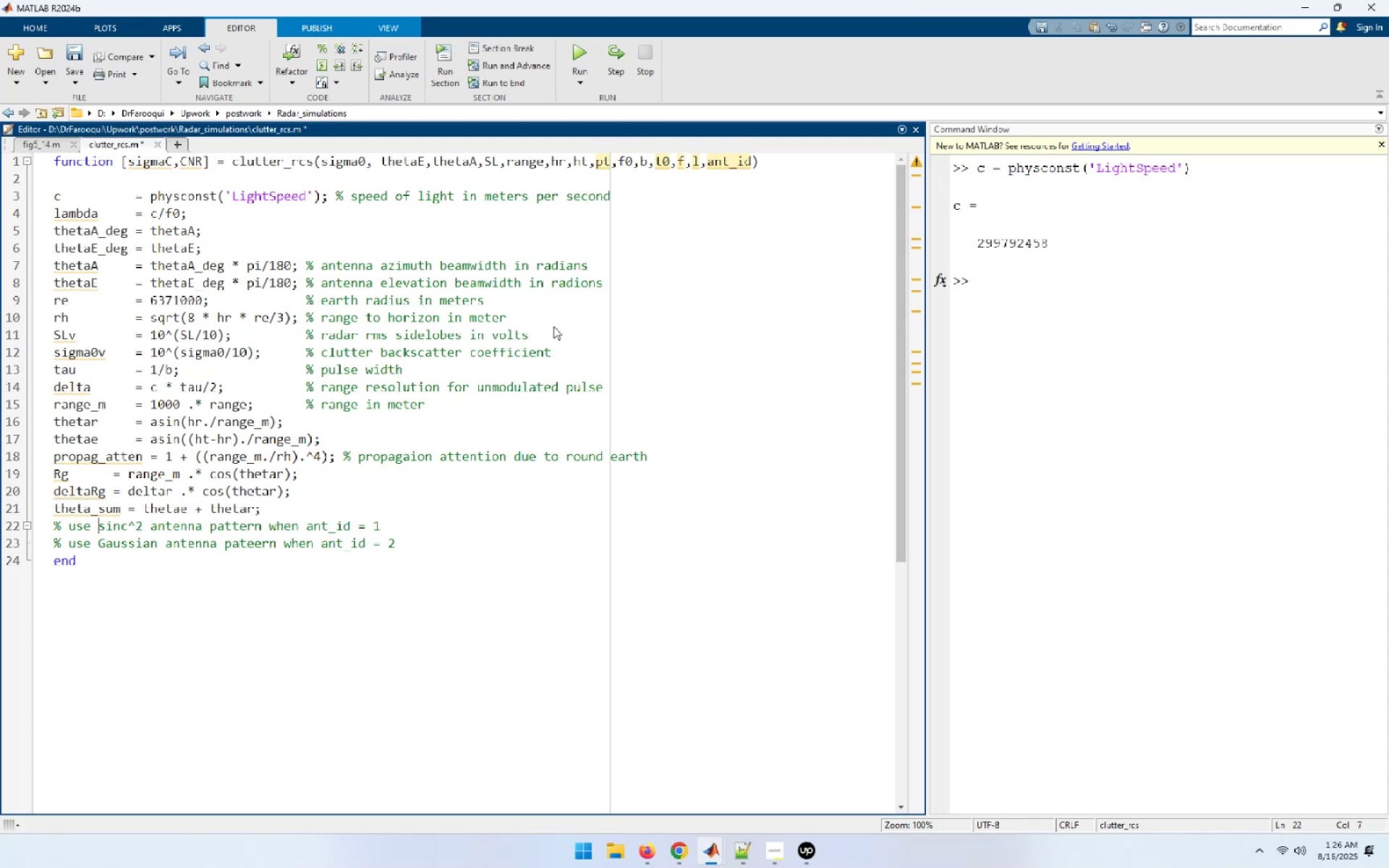 
hold_key(key=ArrowRight, duration=0.67)
 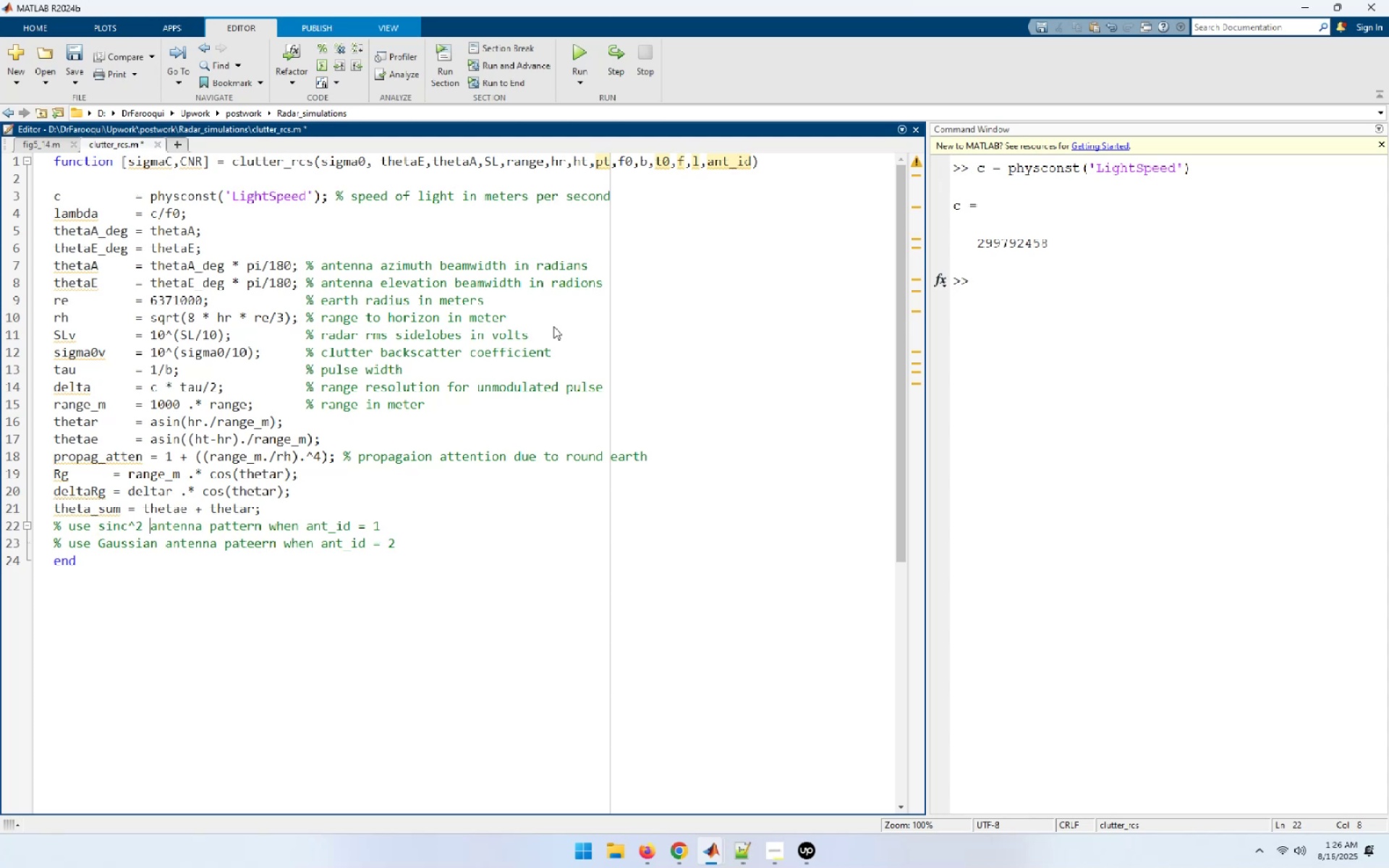 
key(Space)
 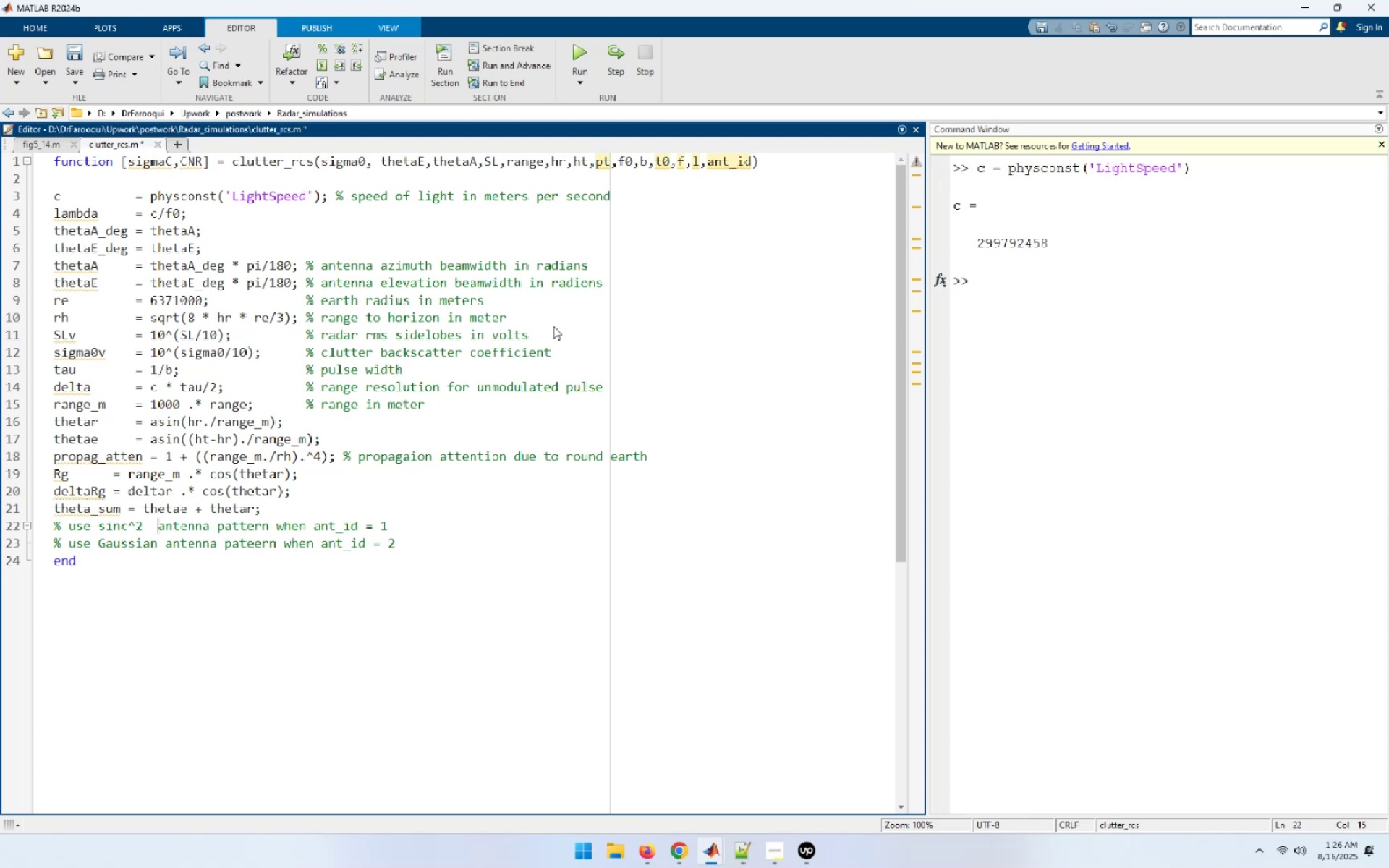 
key(Space)
 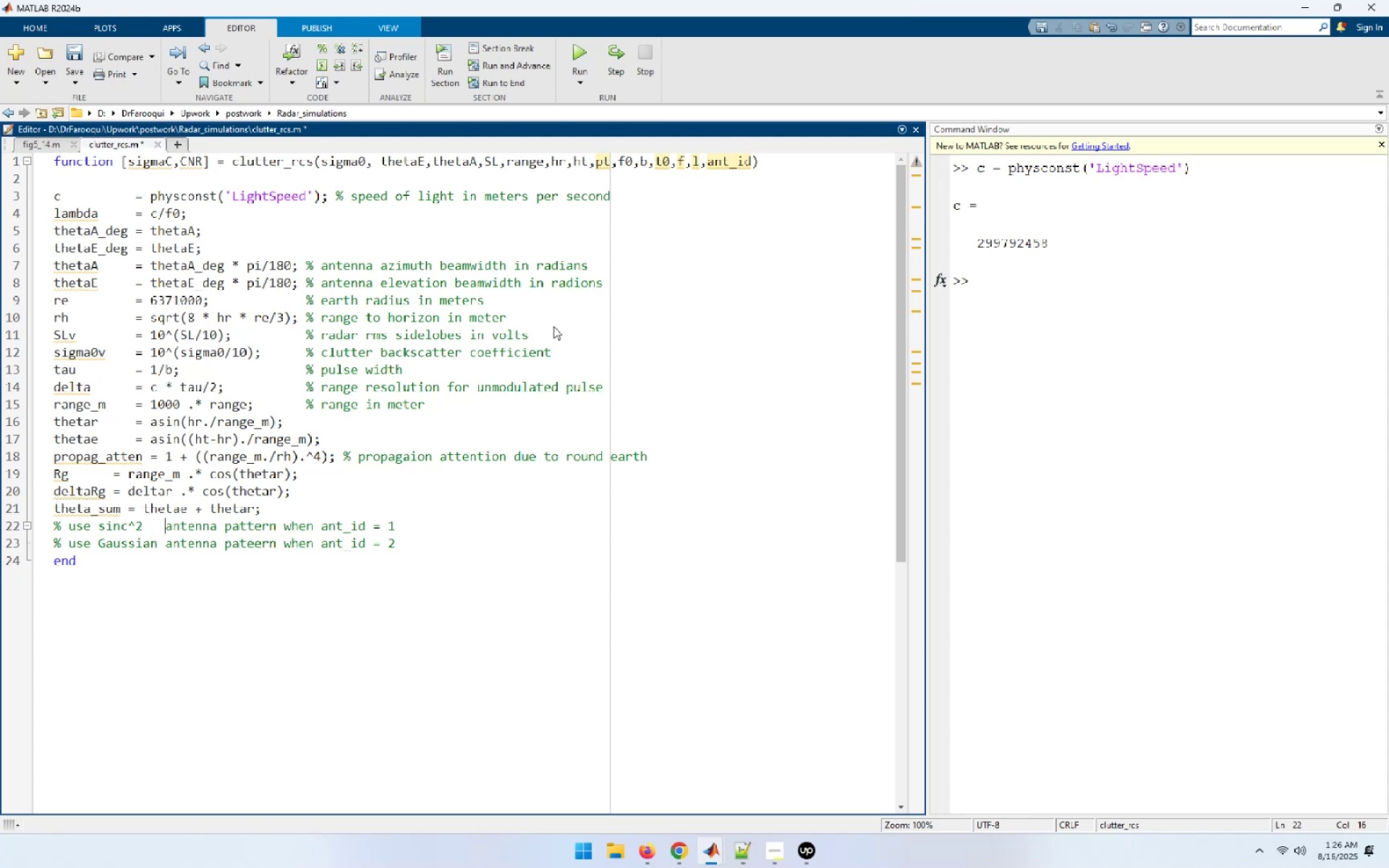 
key(ArrowDown)
 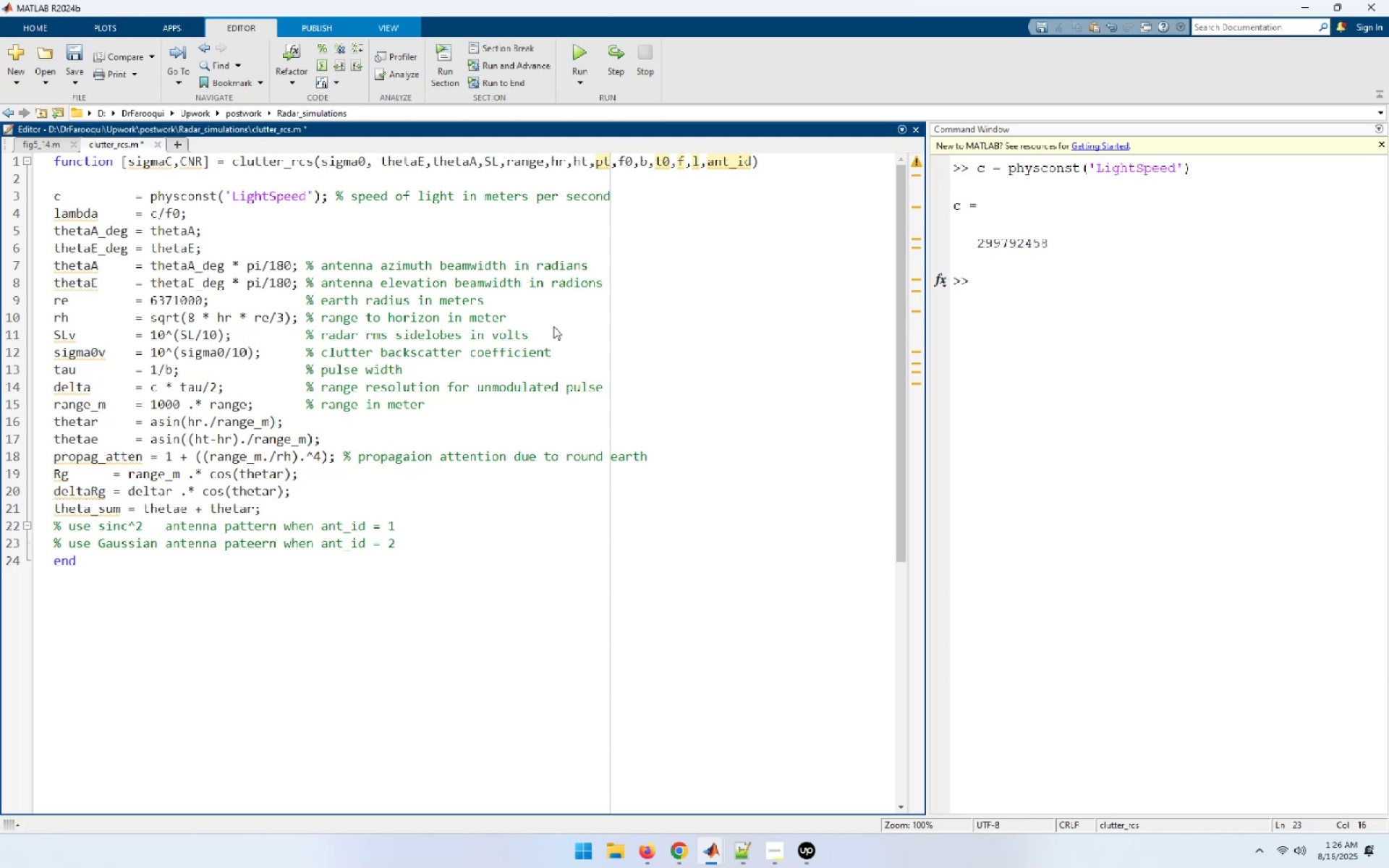 
key(End)
 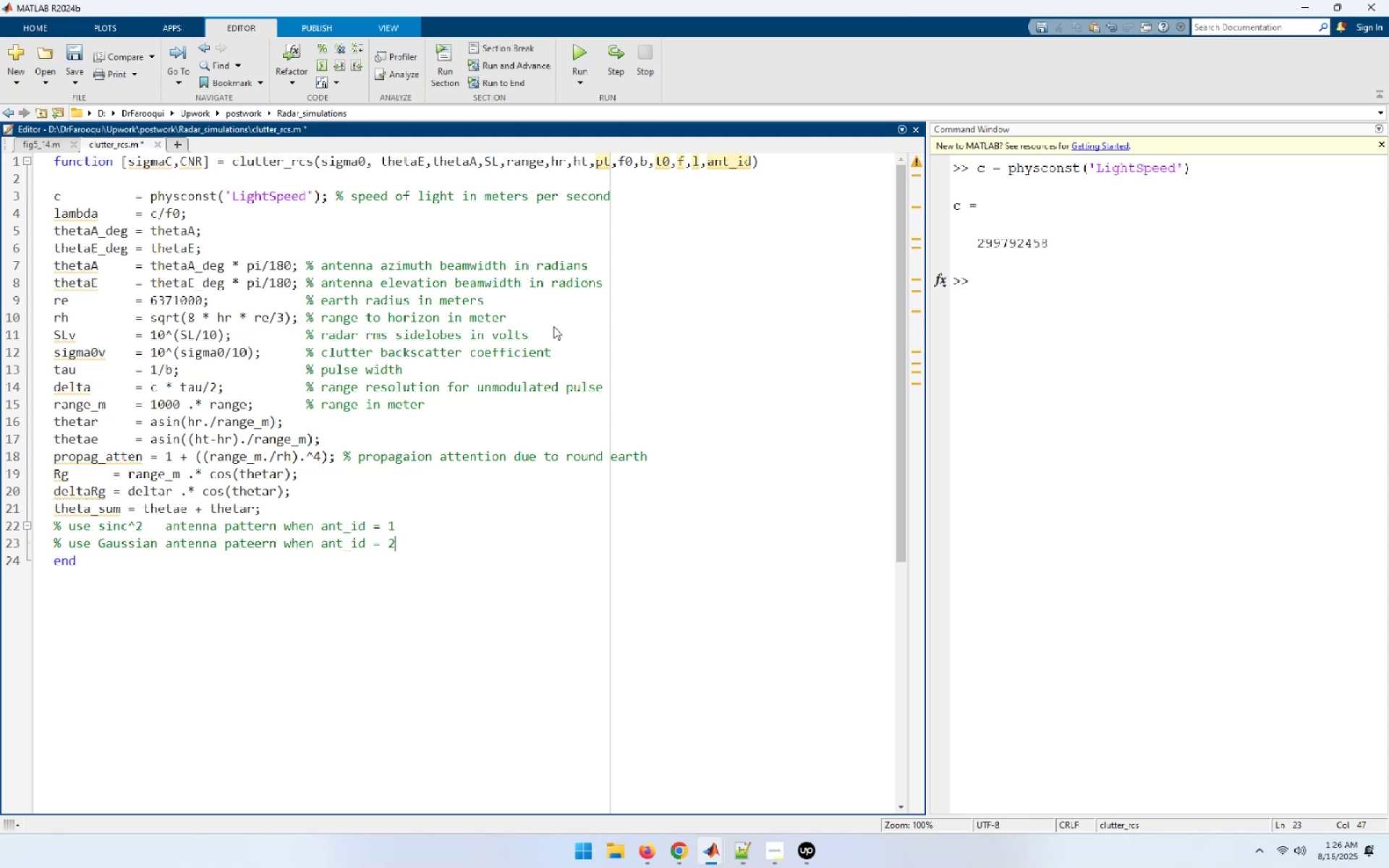 
key(NumpadEnter)
 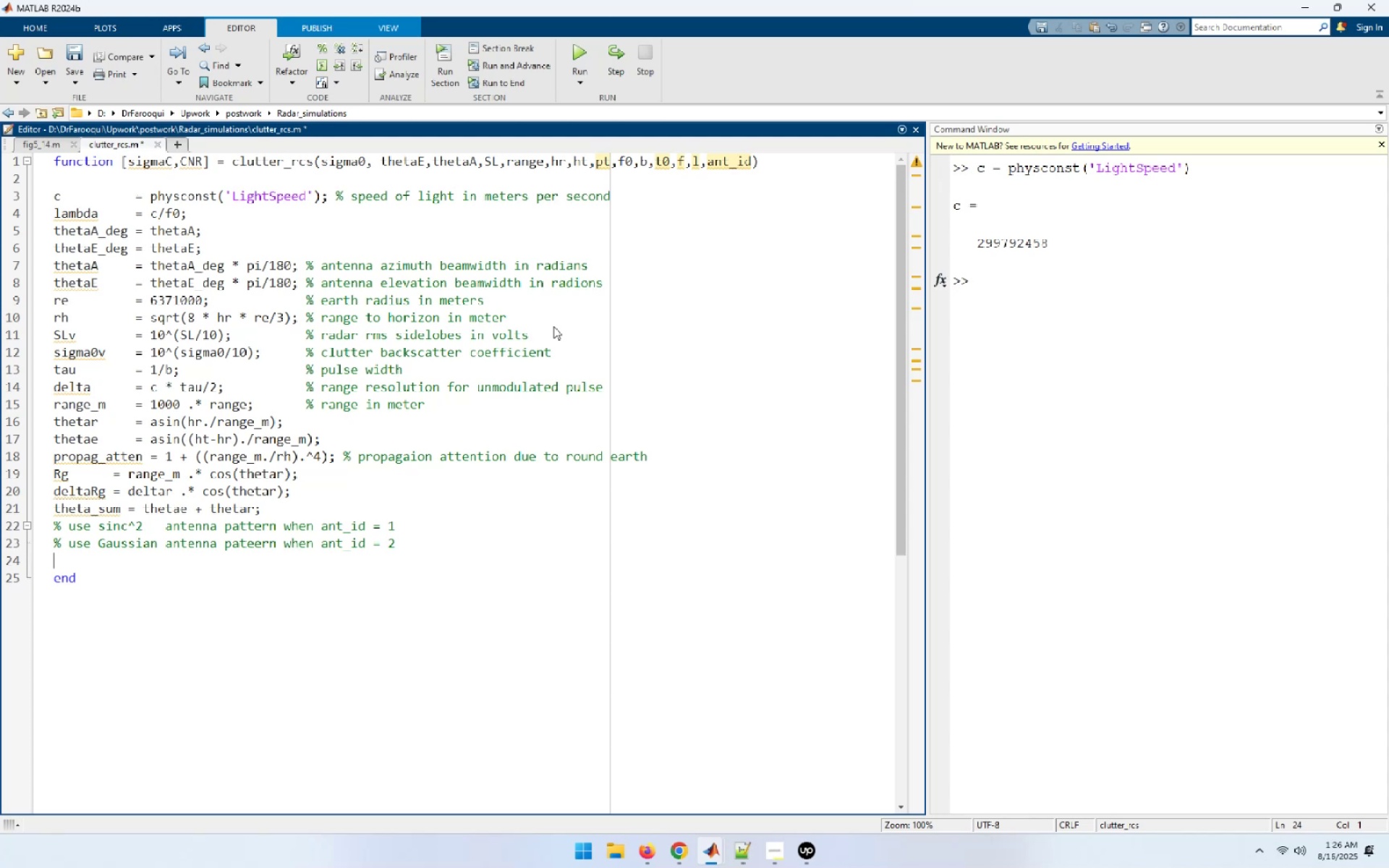 
wait(7.32)
 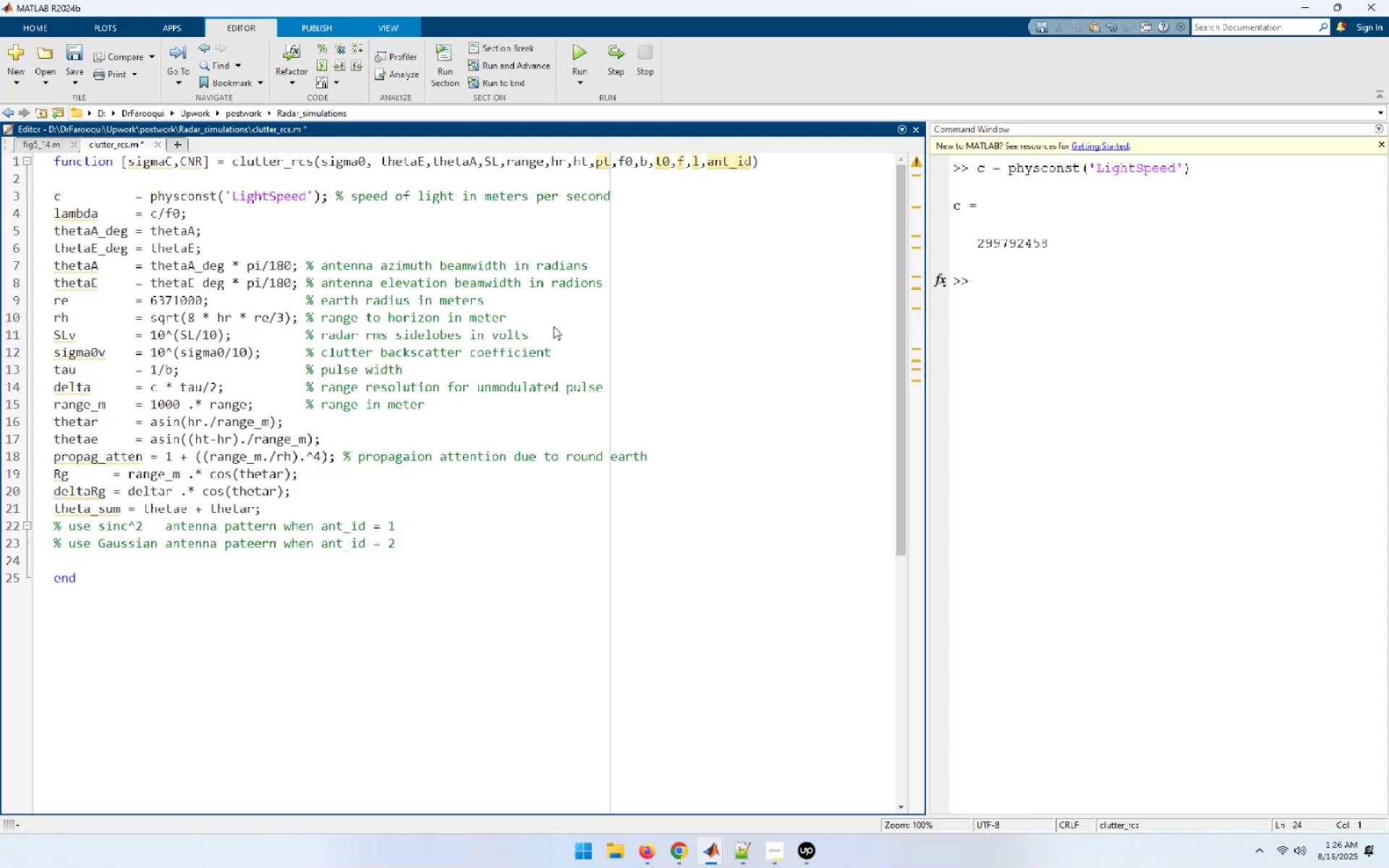 
type(if(ant_i )
key(Backspace)
type(d == 1) % user sinc^2 at)
key(Backspace)
type(ntenna pattern)
 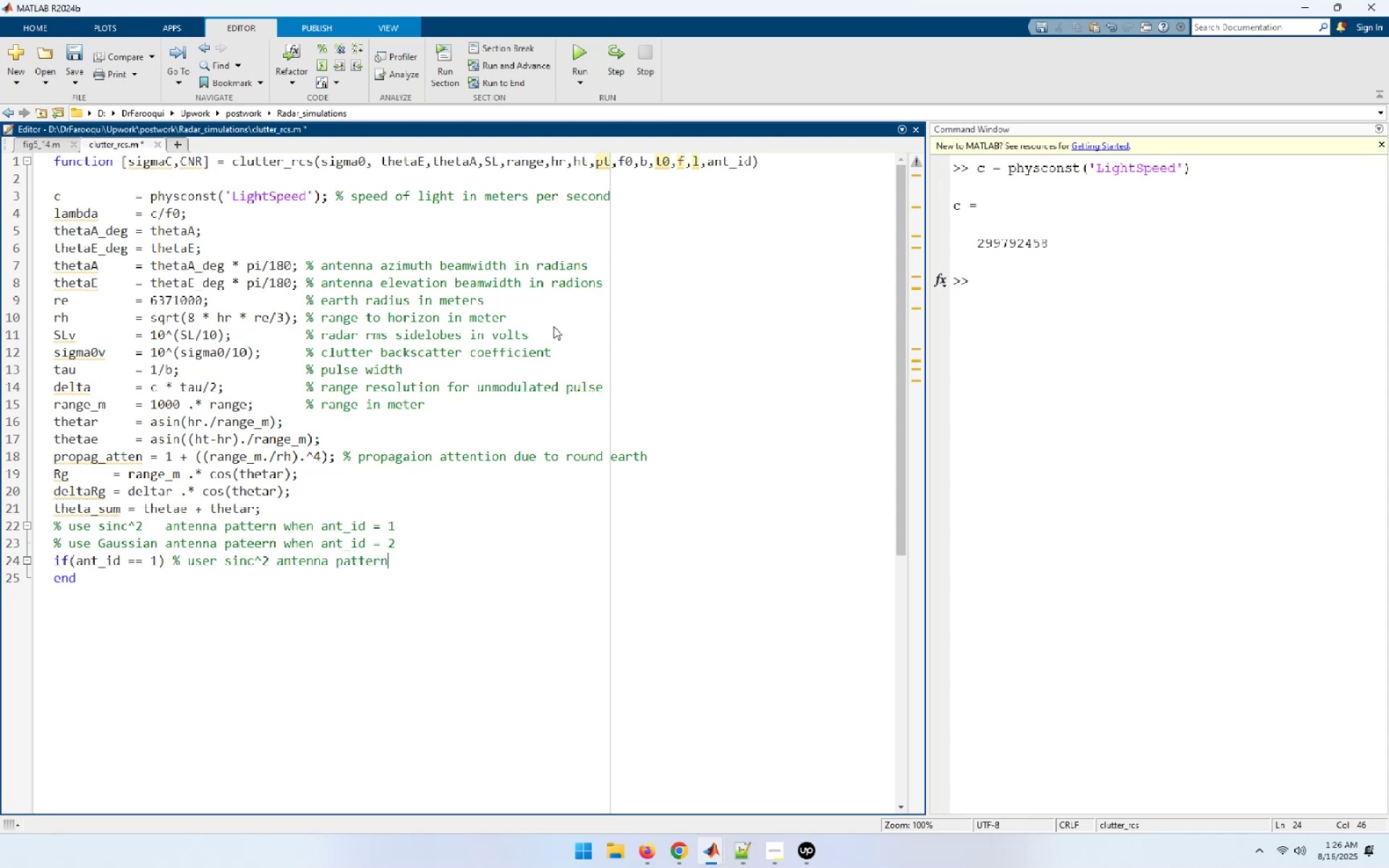 
key(Enter)
 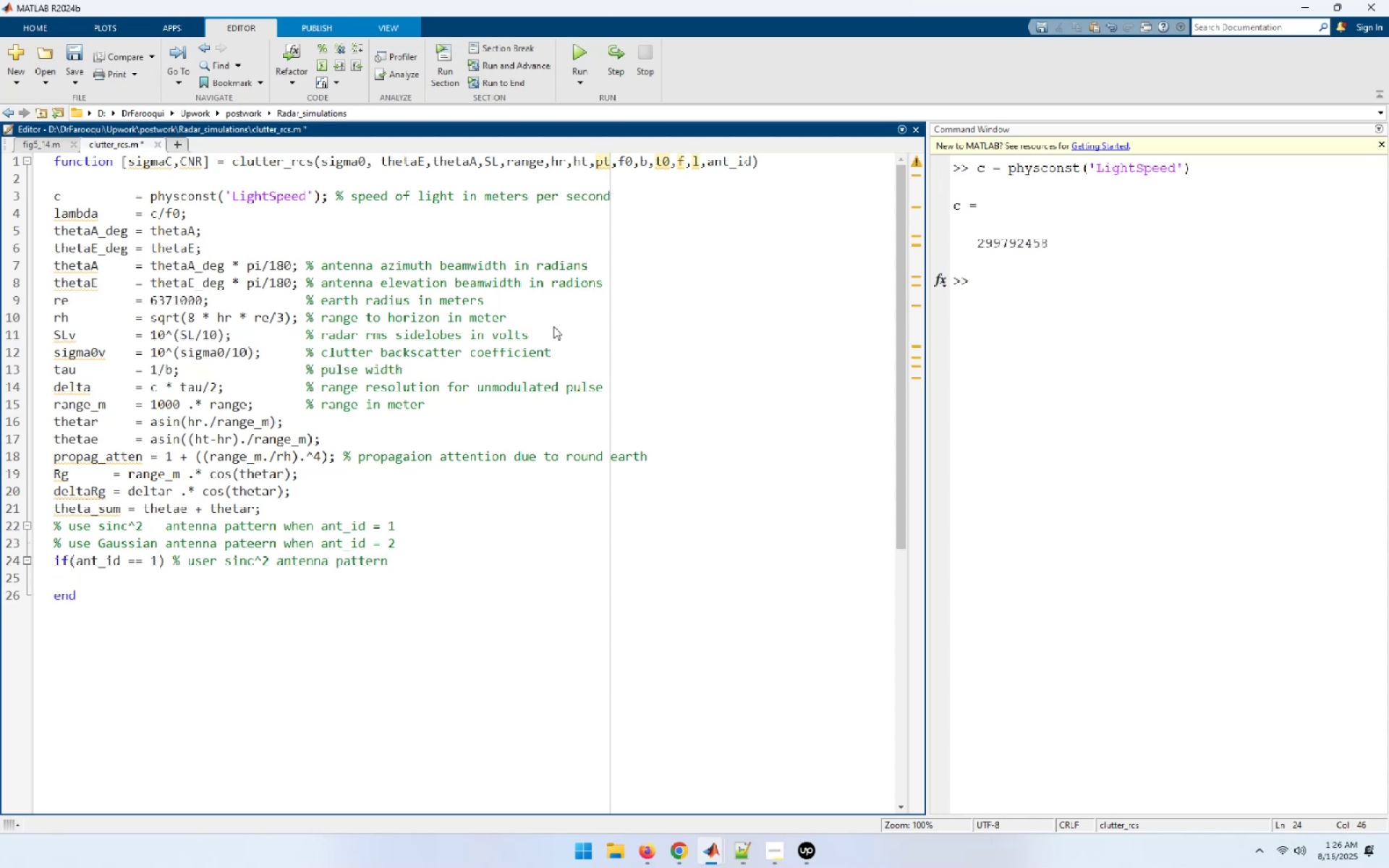 
type(ant_arg = (2.78 * theta_)
key(Tab)
type()./(pi_)
key(Backspace)
type(*thetaE);)
 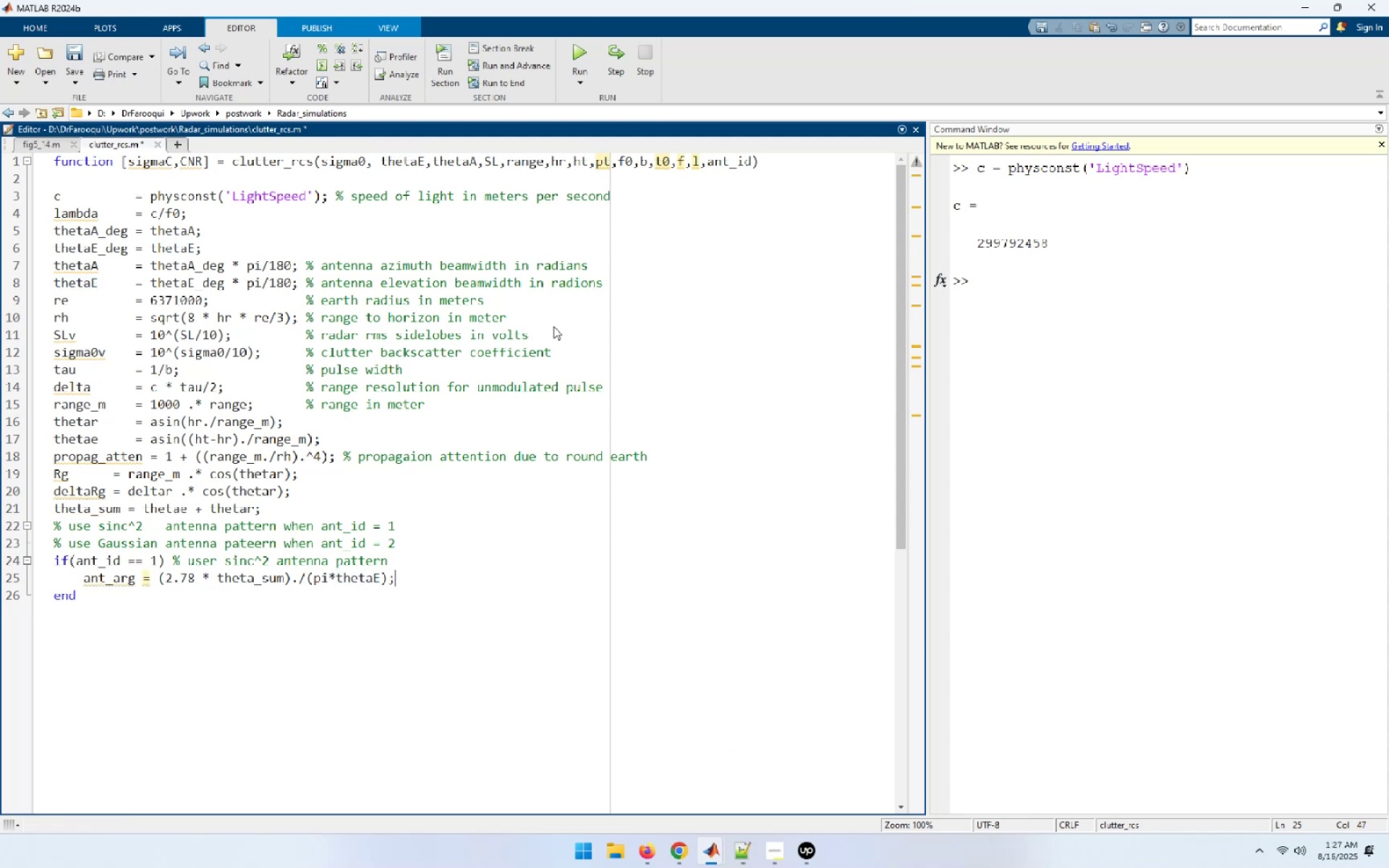 
key(Enter)
 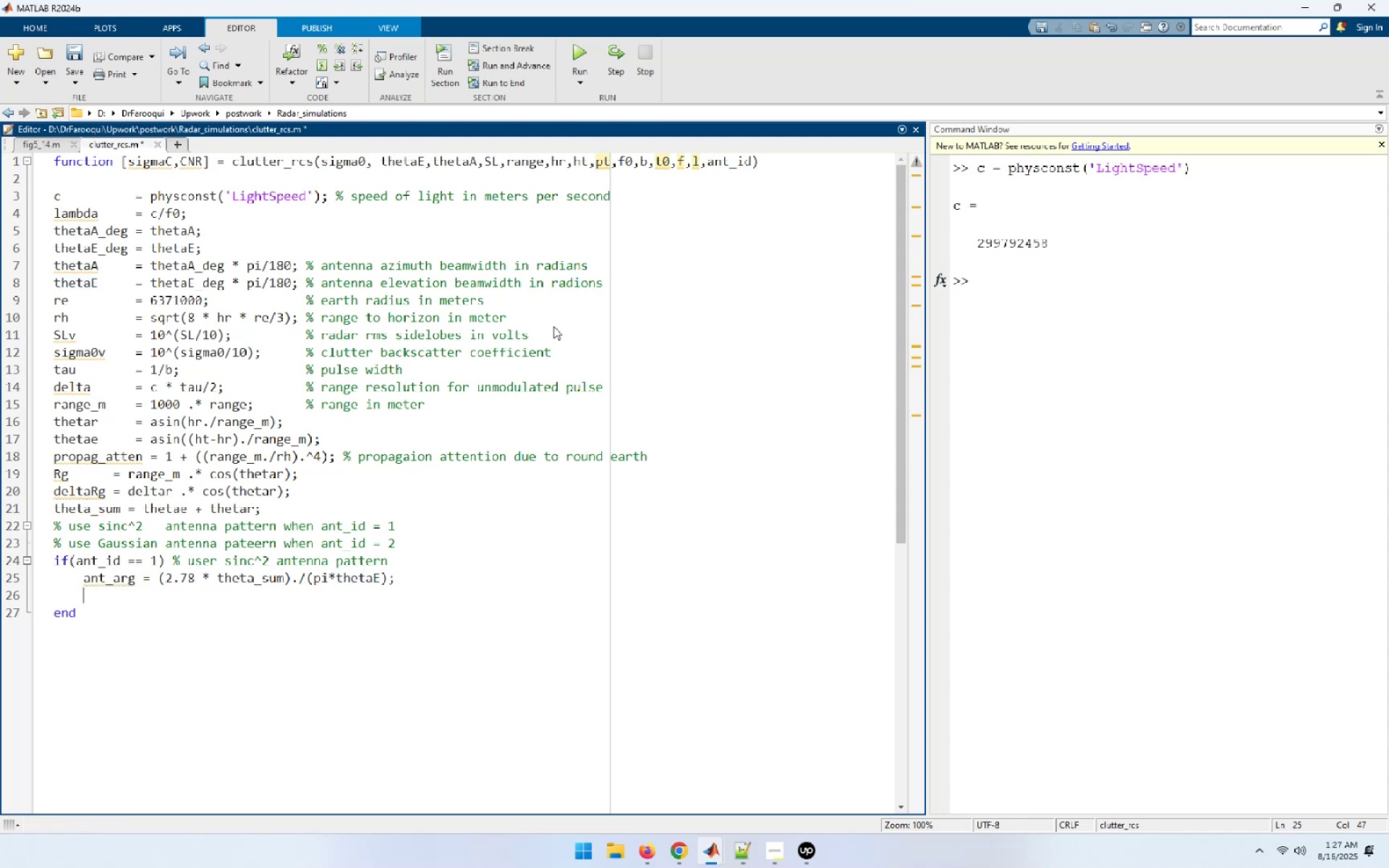 
type(gain = (sinc(ant_arg)).^2;)
 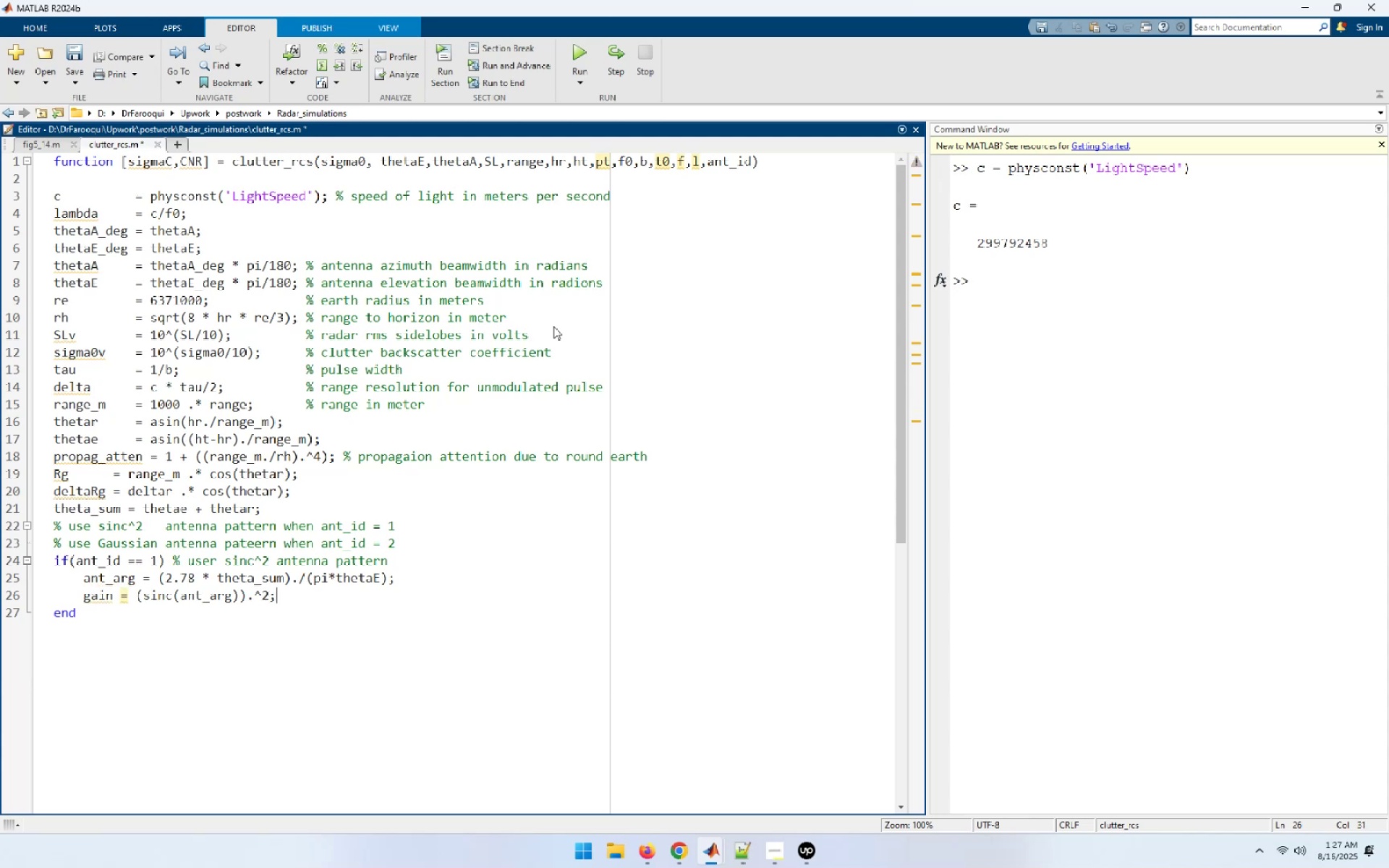 
key(Enter)
 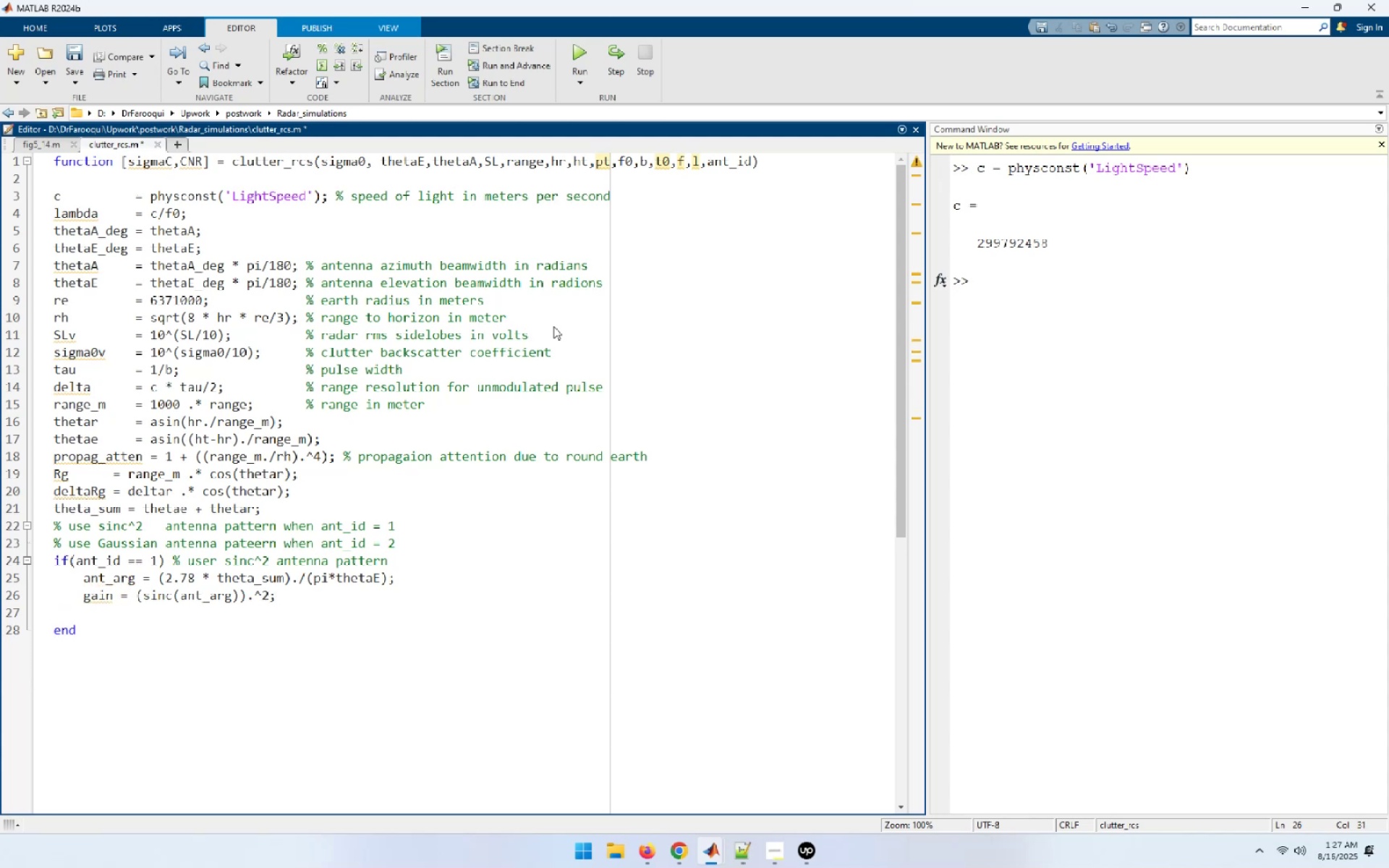 
type(else)
 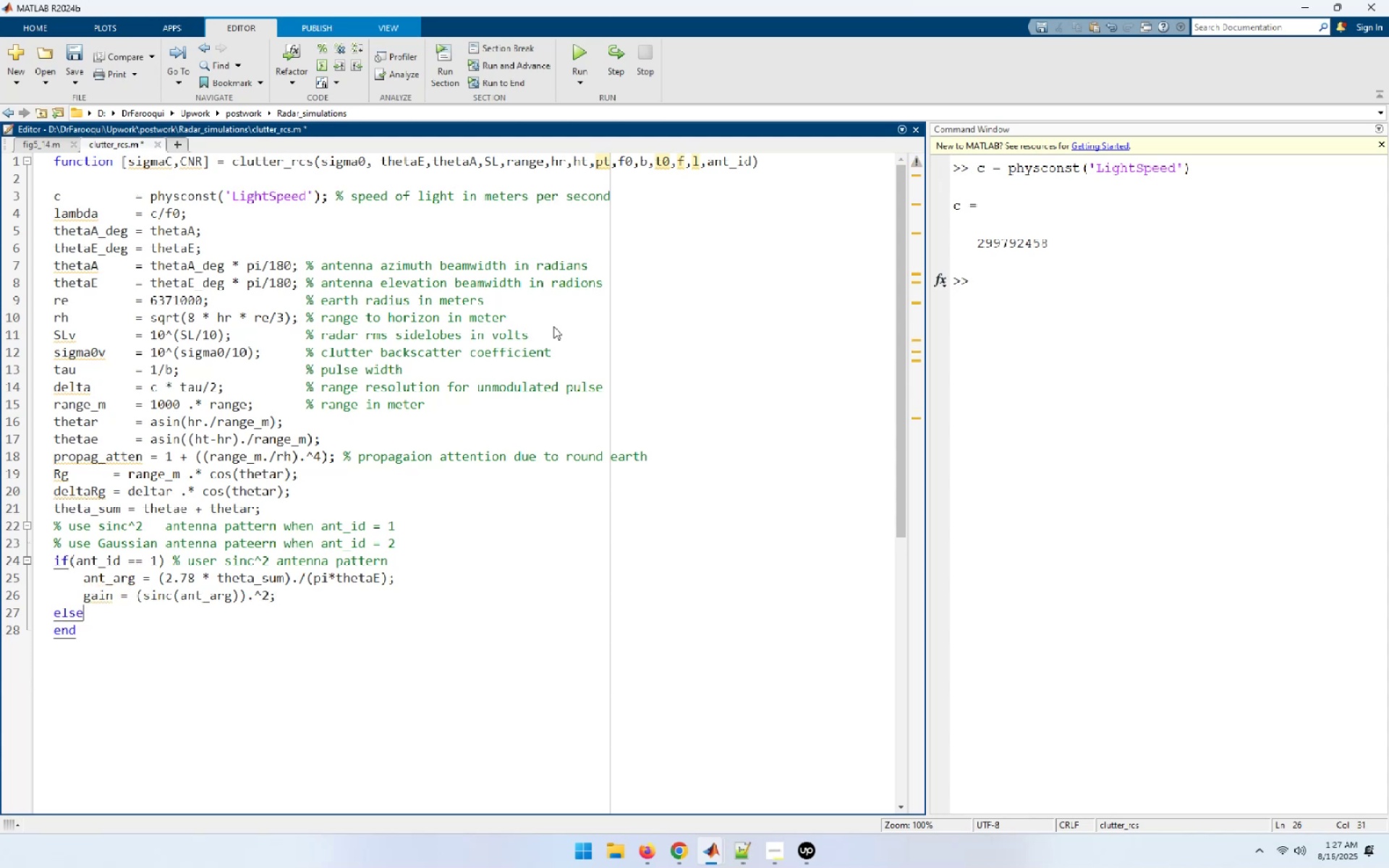 
key(Enter)
 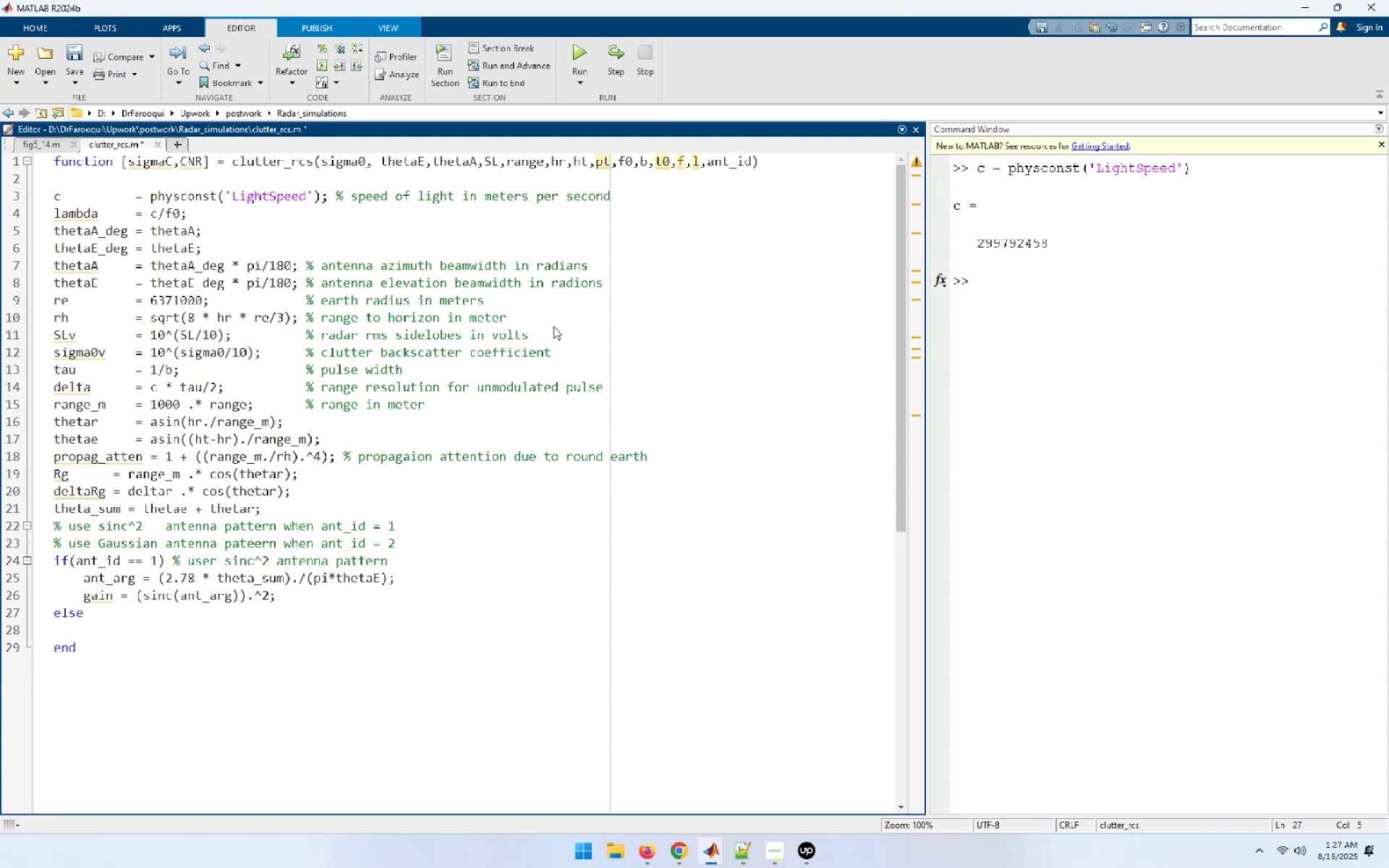 
type(gain = exp(-2.776 .8)
key(Backspace)
type(*)
 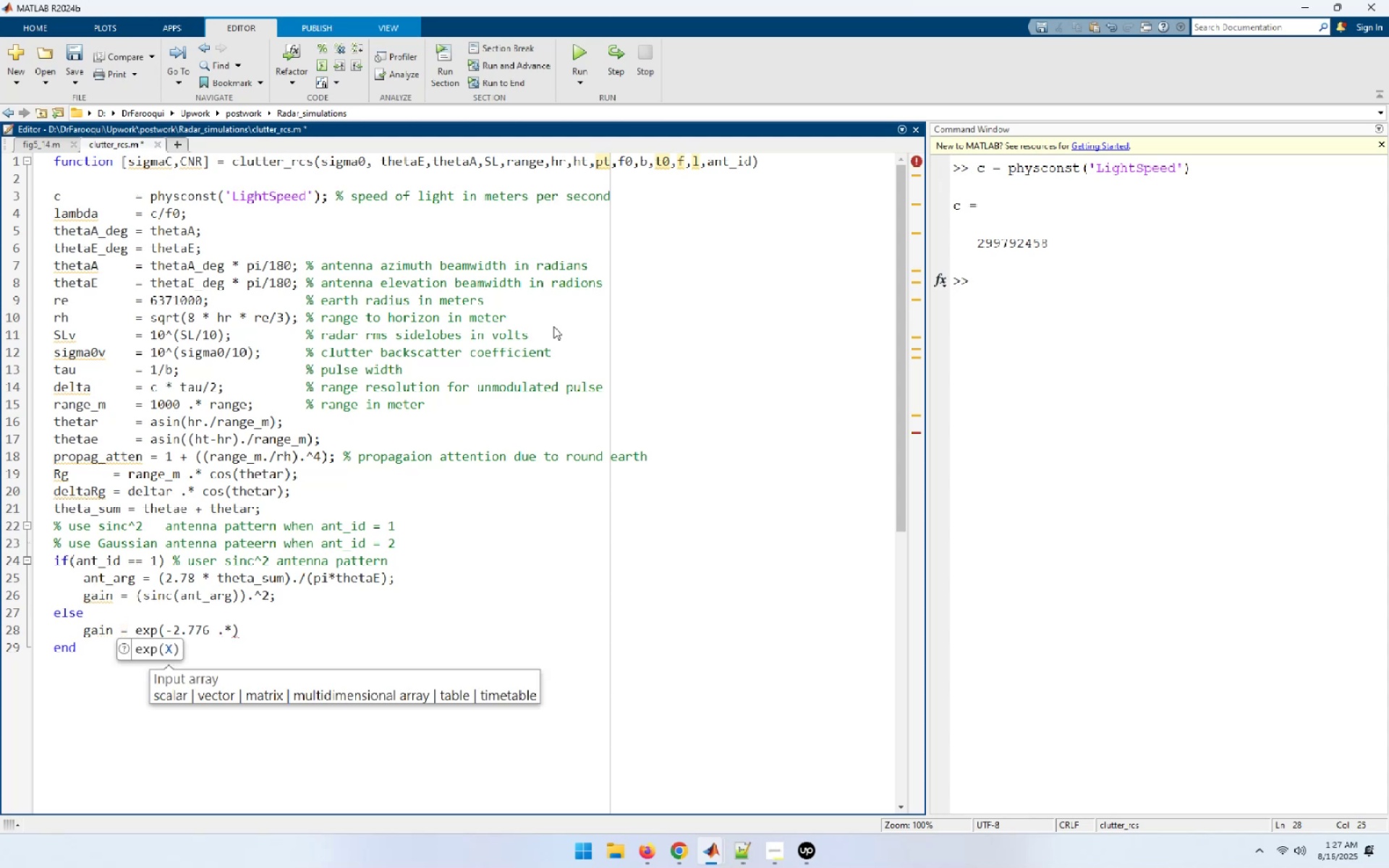 
type( ( theta_)
key(Tab)
type(./thetaE).^2);)
 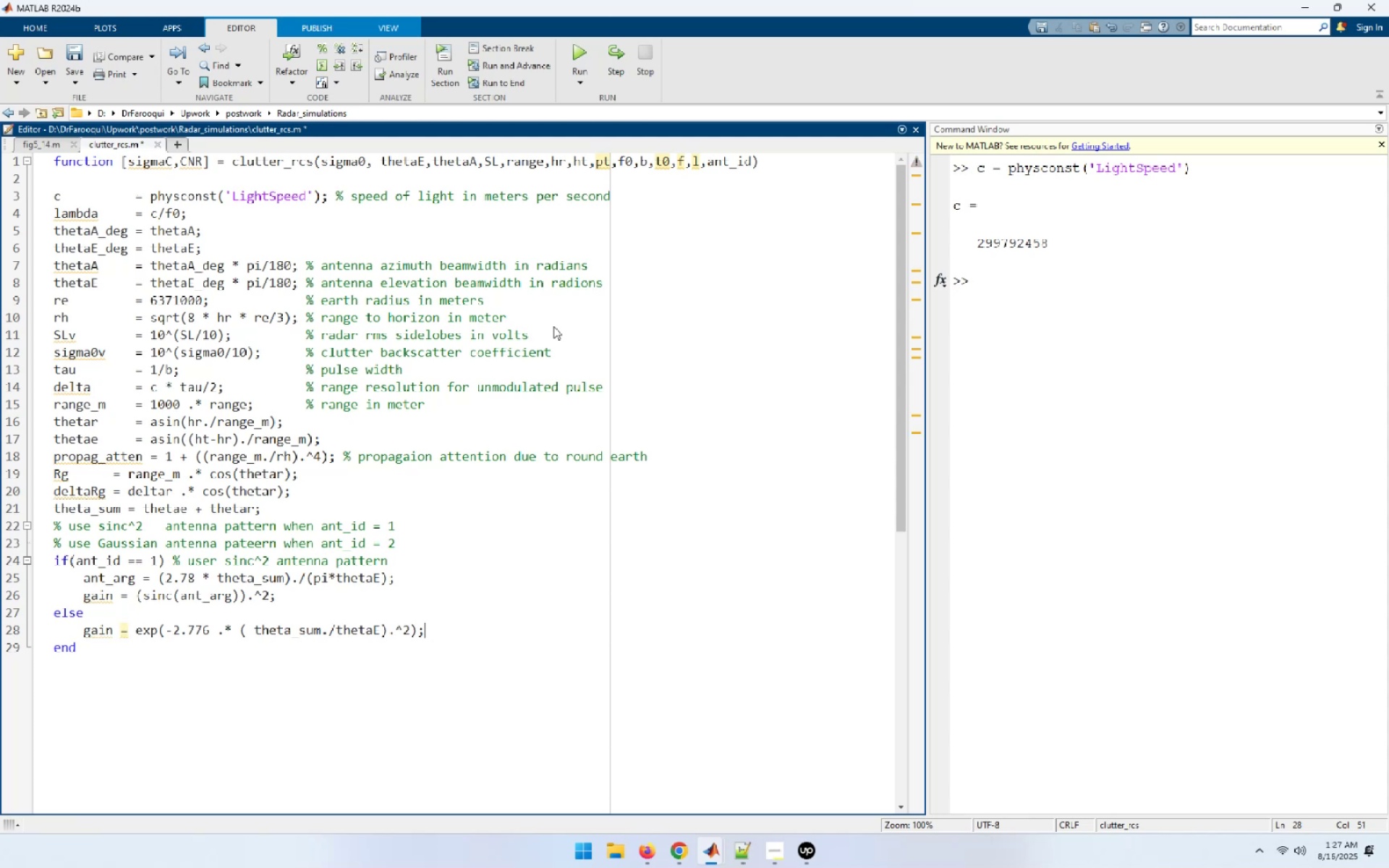 
key(Enter)
 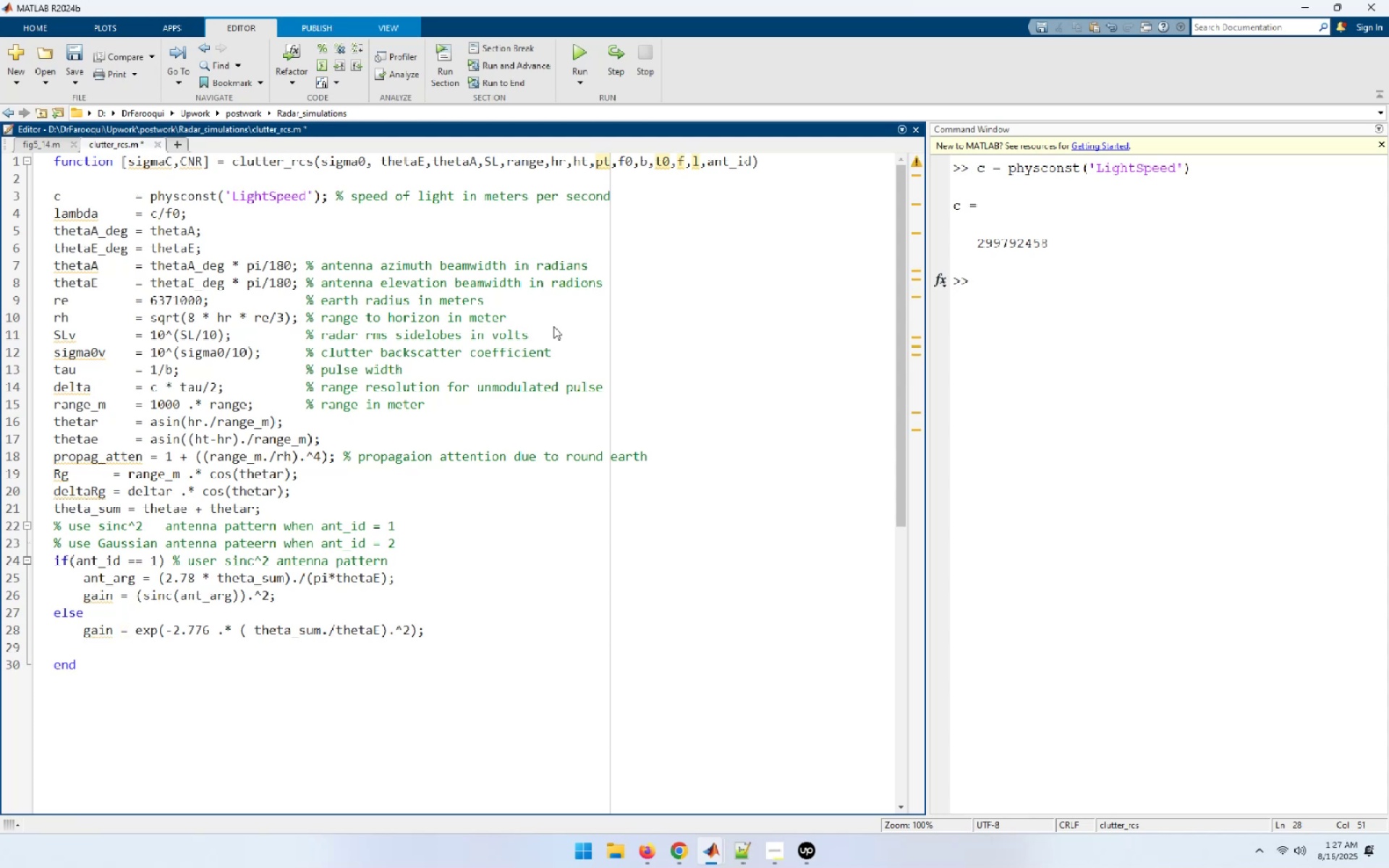 
key(ArrowUp)
 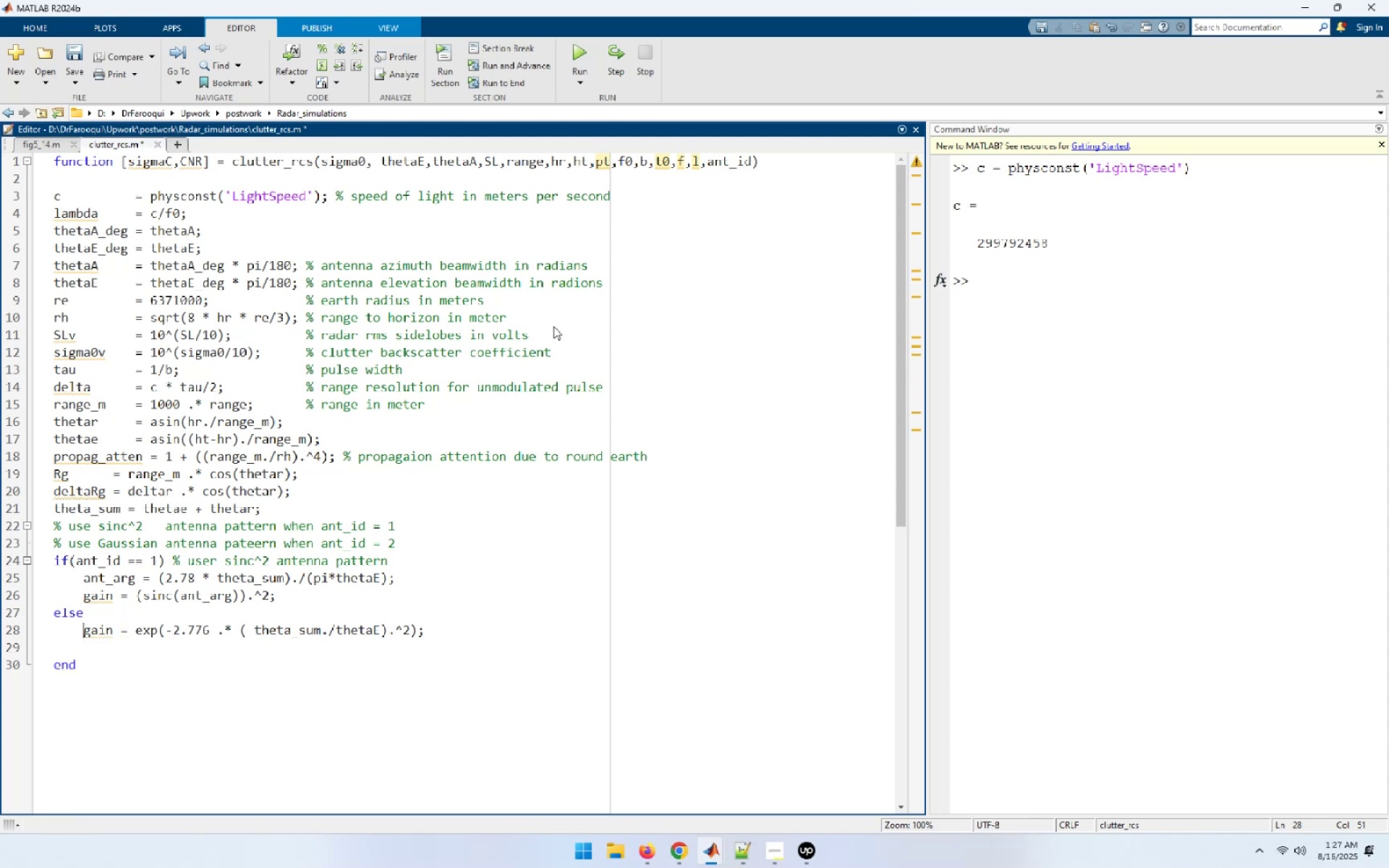 
key(End)
 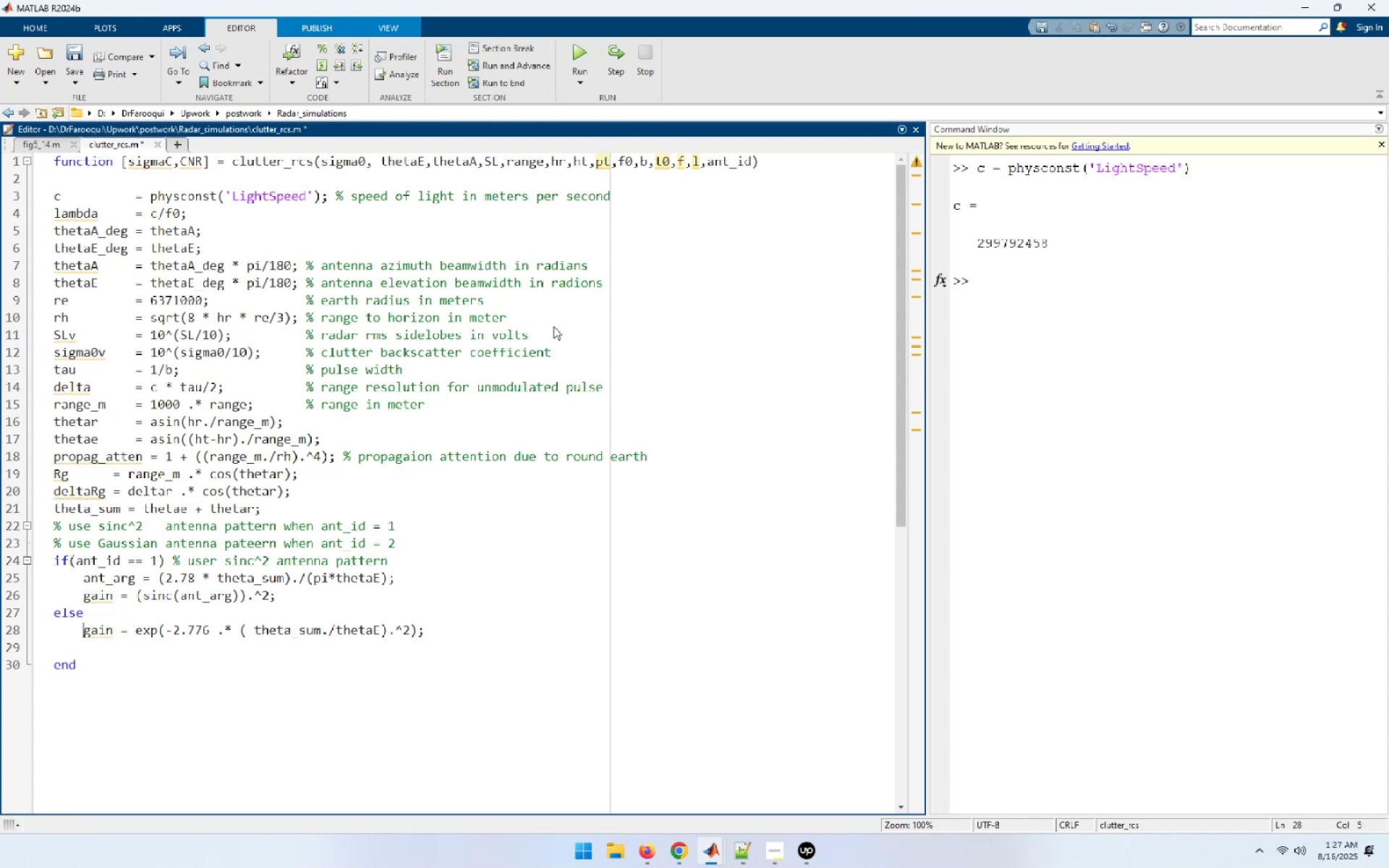 
key(Delete)
 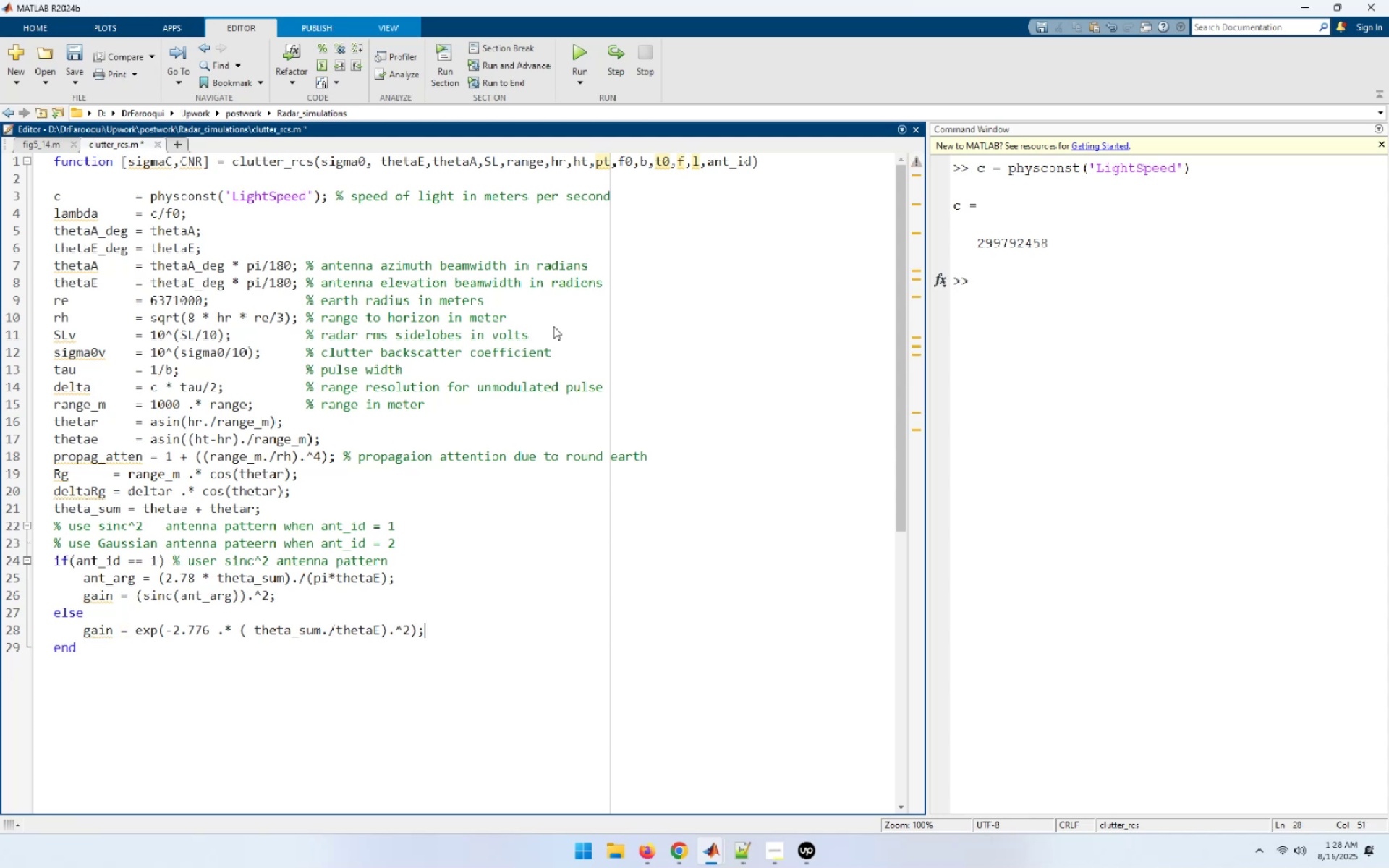 
key(ArrowDown)
 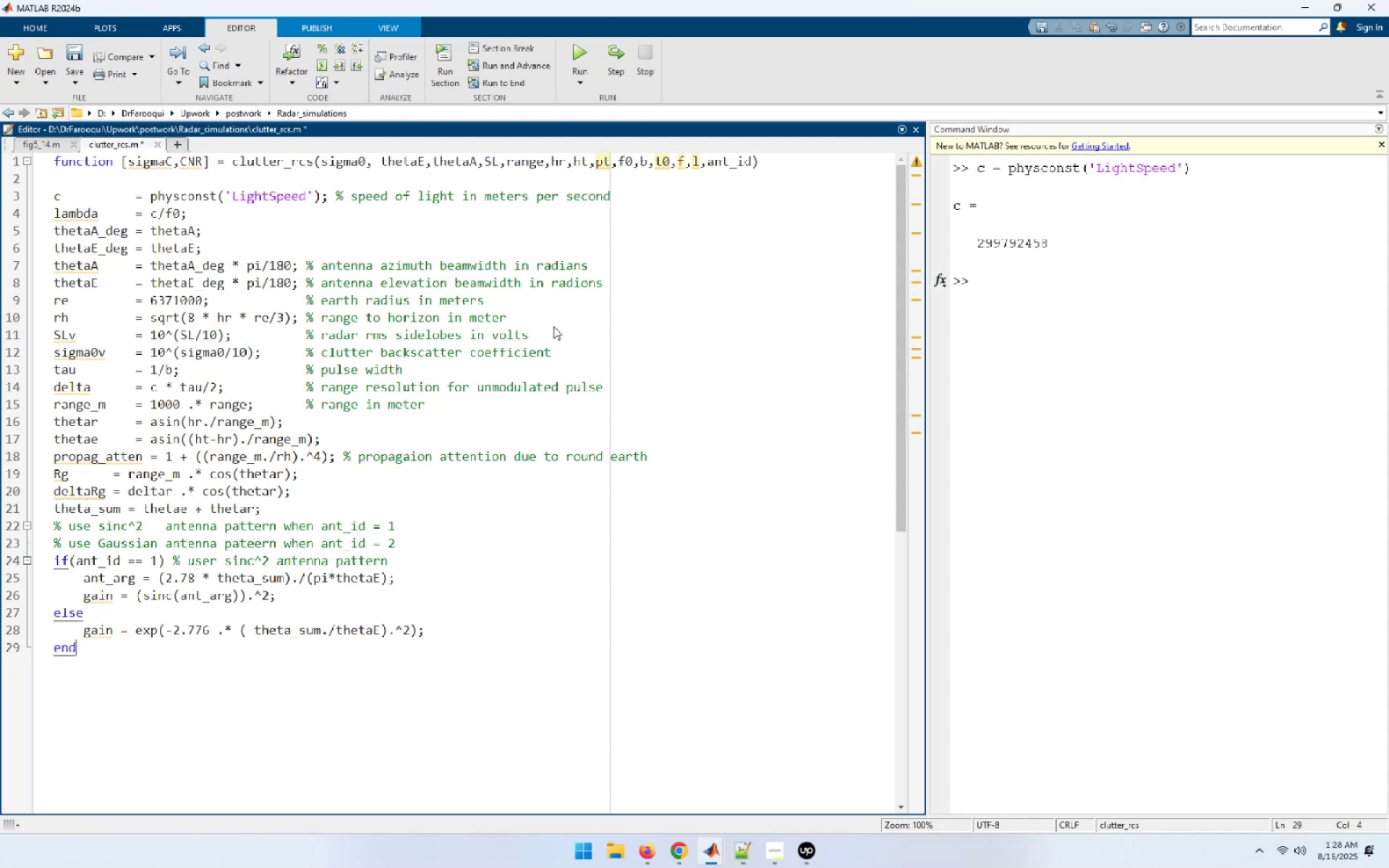 
key(NumpadEnter)
key(NumpadEnter)
type(T)
key(Backspace)
key(Backspace)
type(% compute sigmac)
 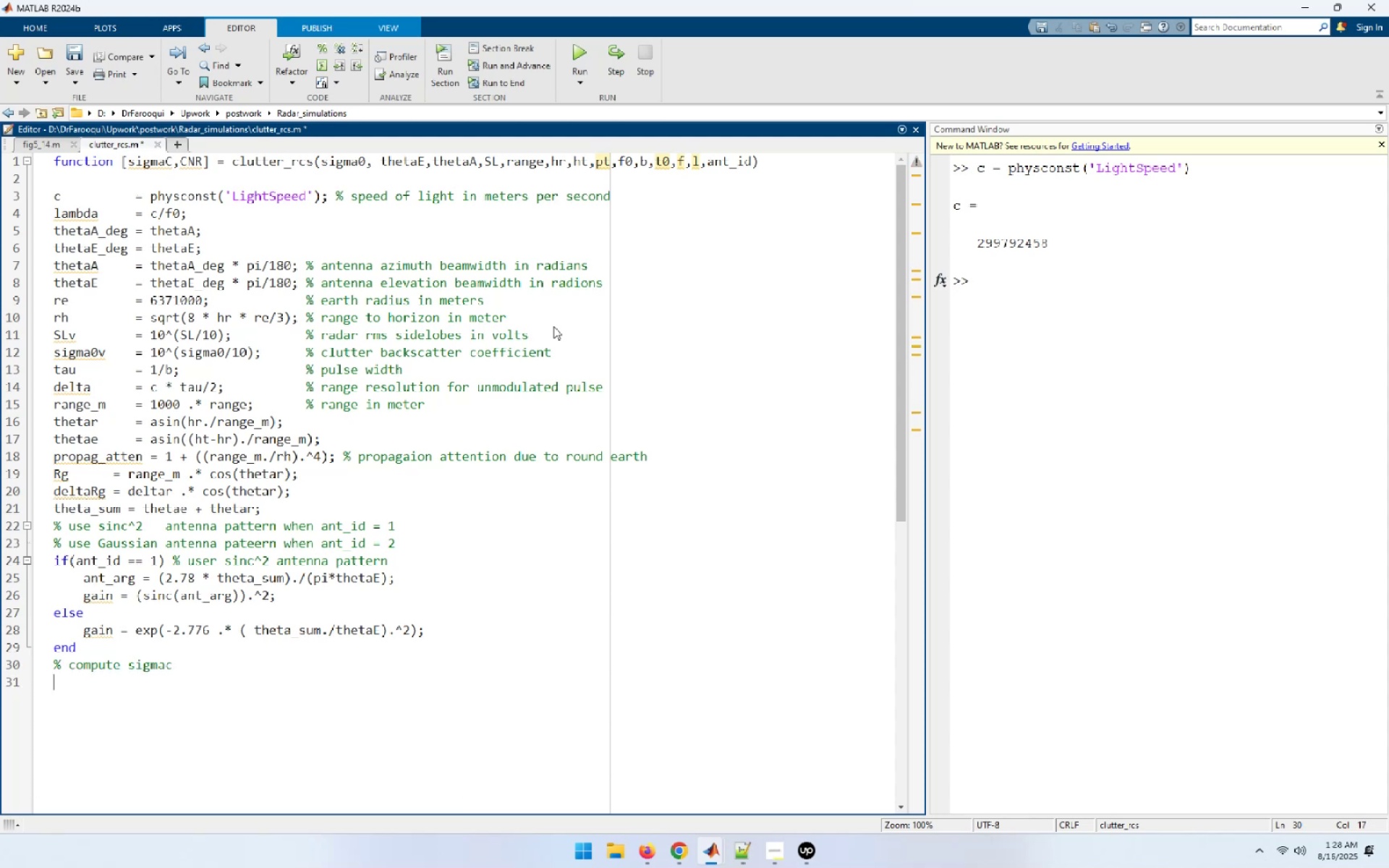 
 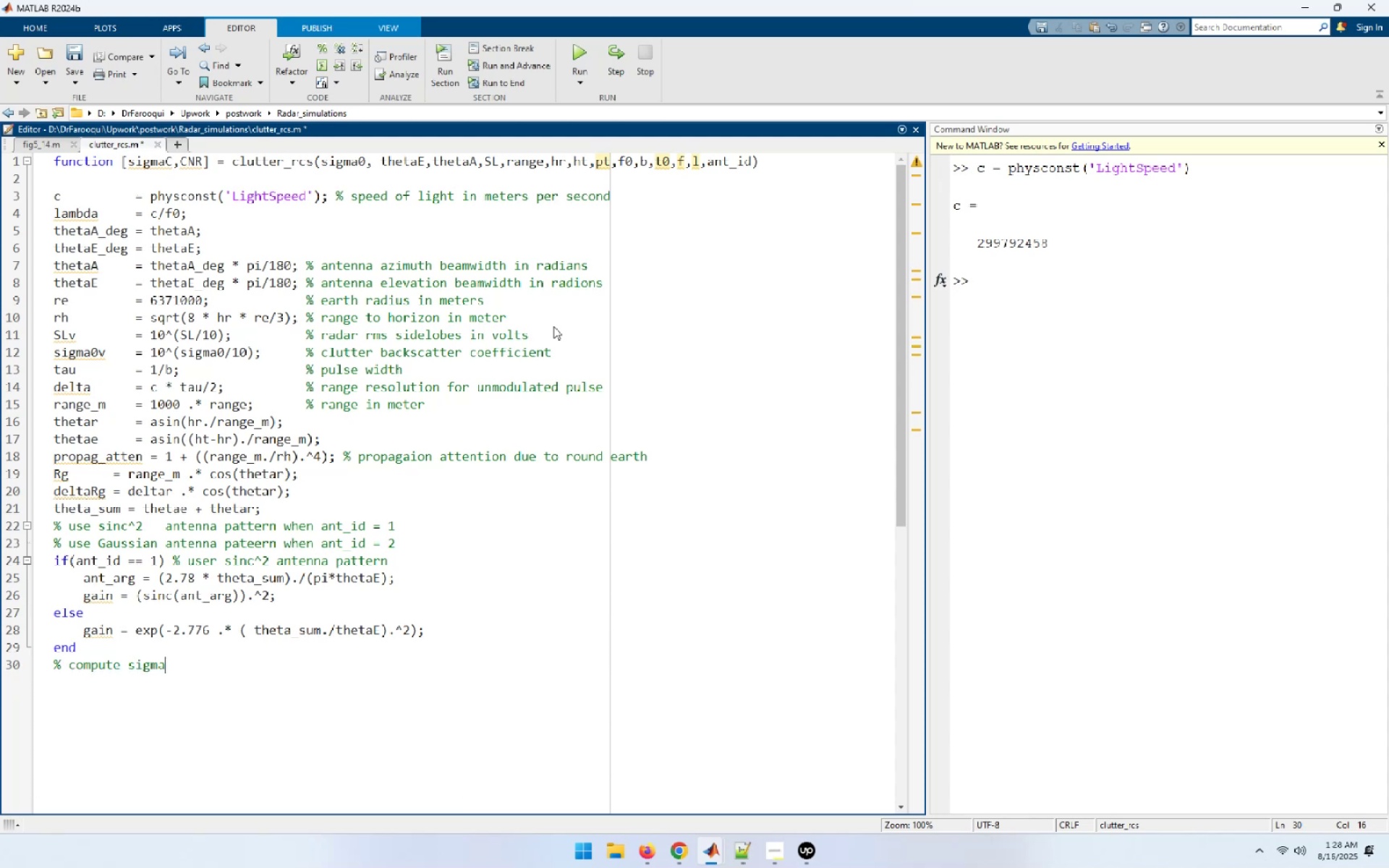 
key(Enter)
 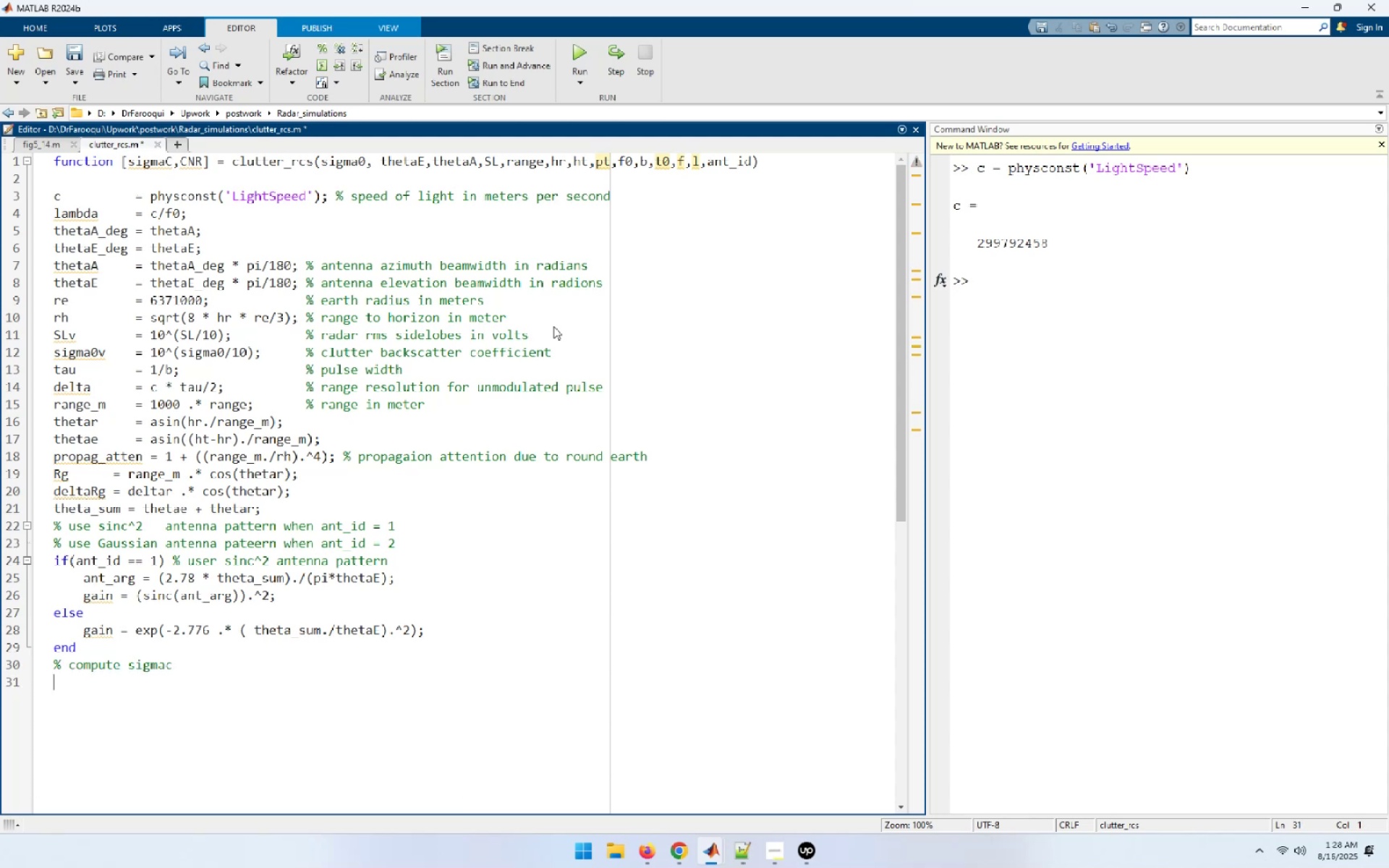 
type(siga)
key(Backspace)
type(mac = ( sigma0v .&)
key(Backspace)
type(* Rg .)
 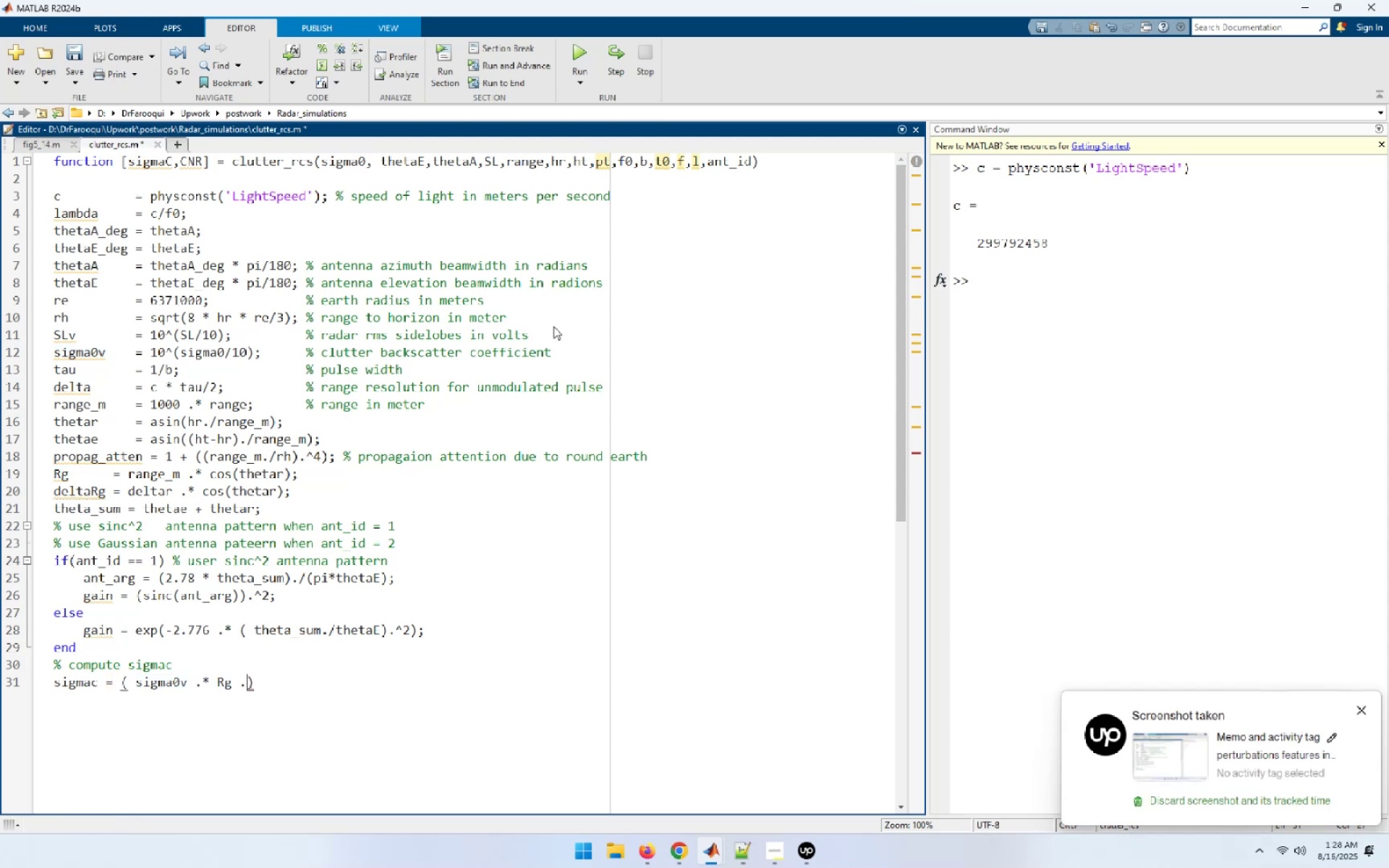 
type(* deltaRg).*(pi*SLv * SLv + thetaA .* gain.)
 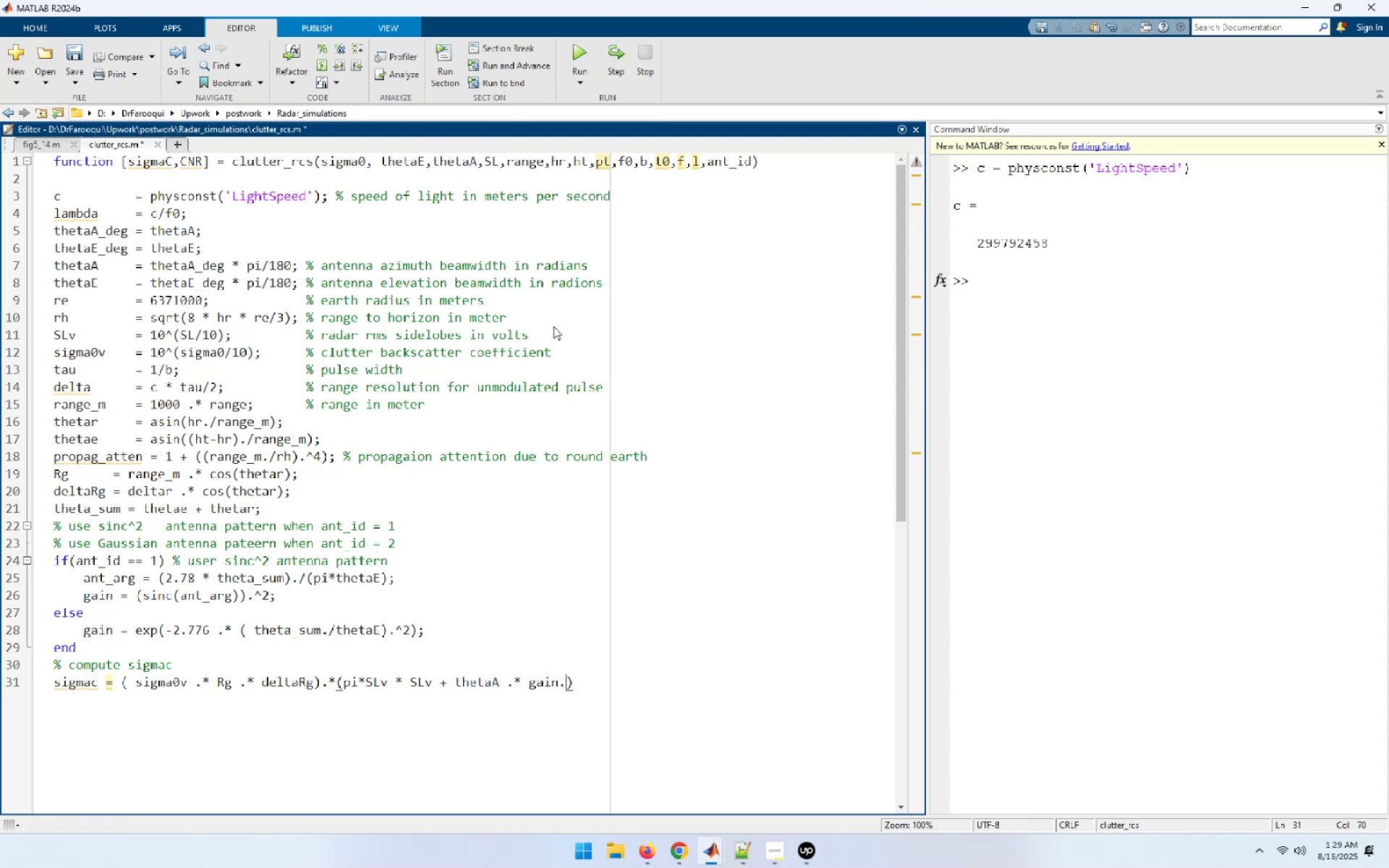 
type(^2)./p)
key(Tab)
type(;)
 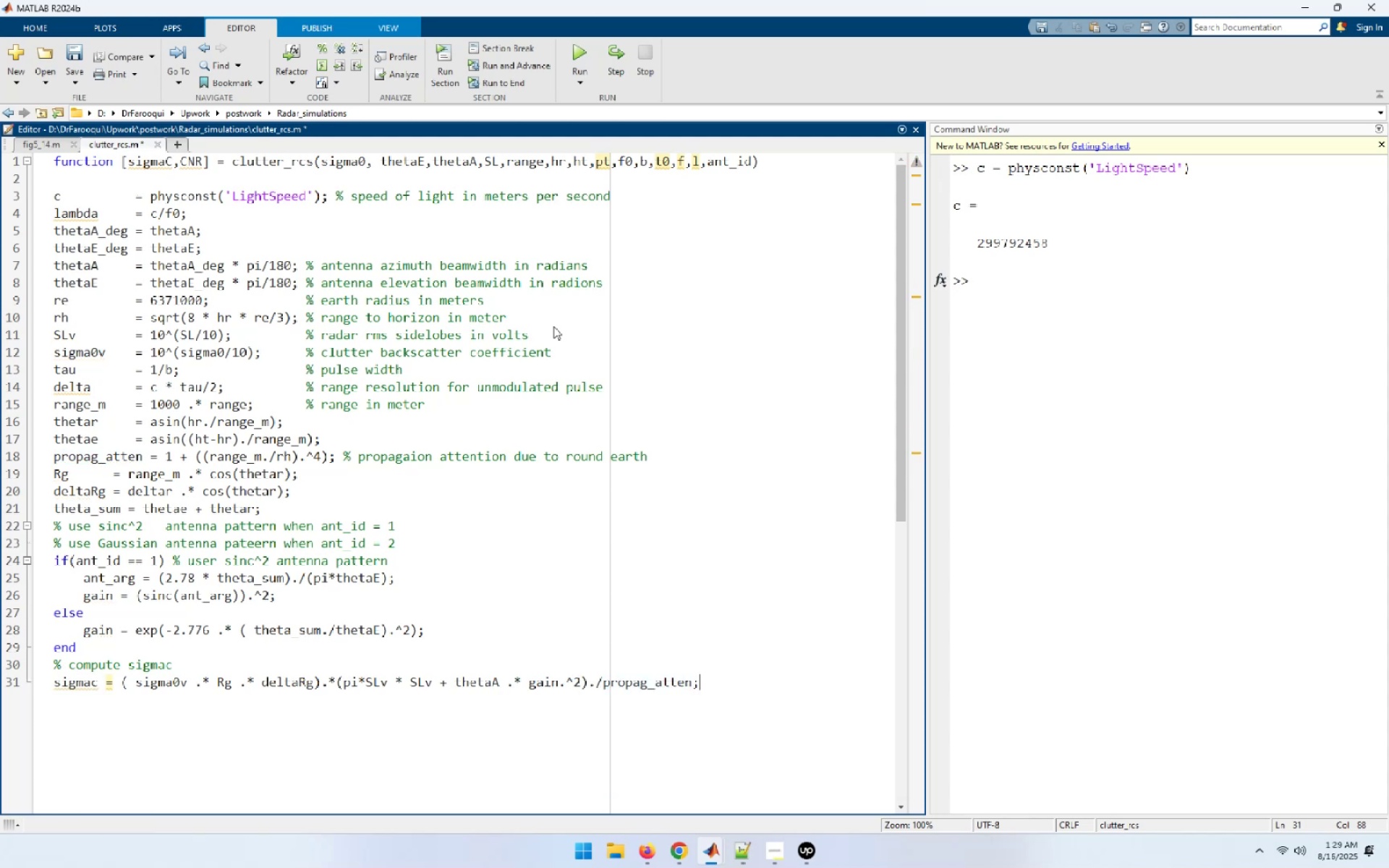 
wait(7.22)
 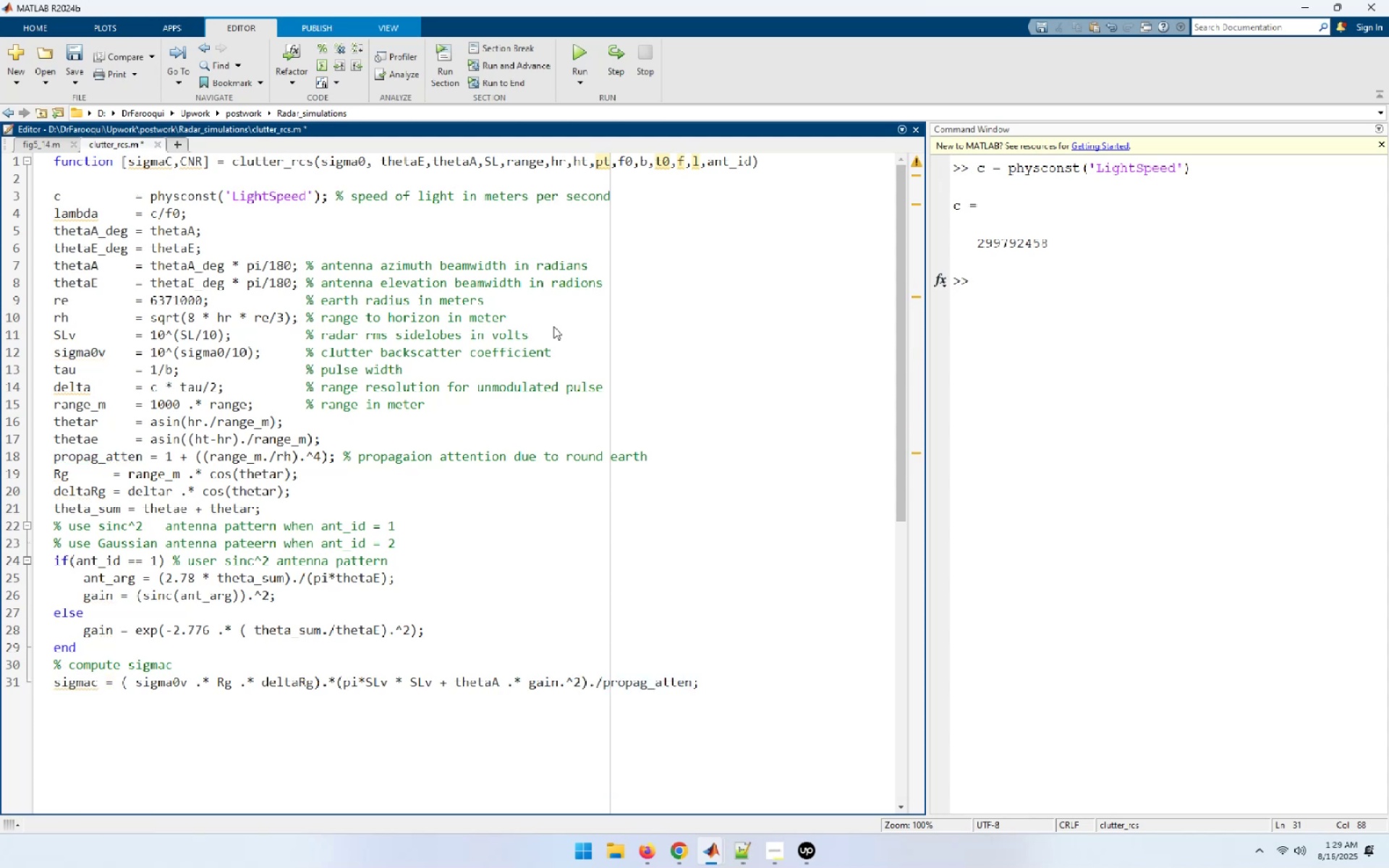 
key(Enter)
 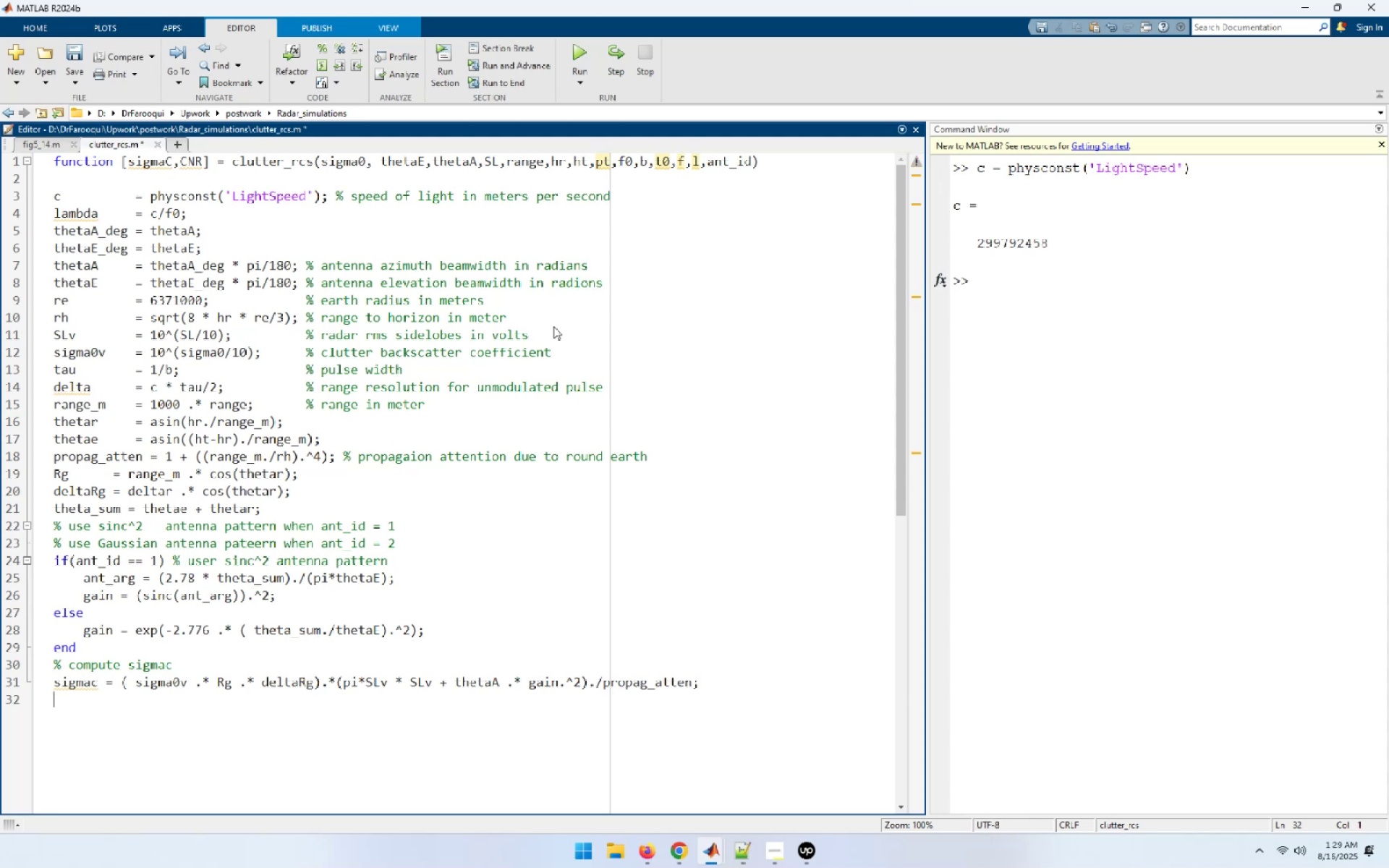 
type(sigmaC = 10*log10(siga)
key(Backspace)
type(mac);)
 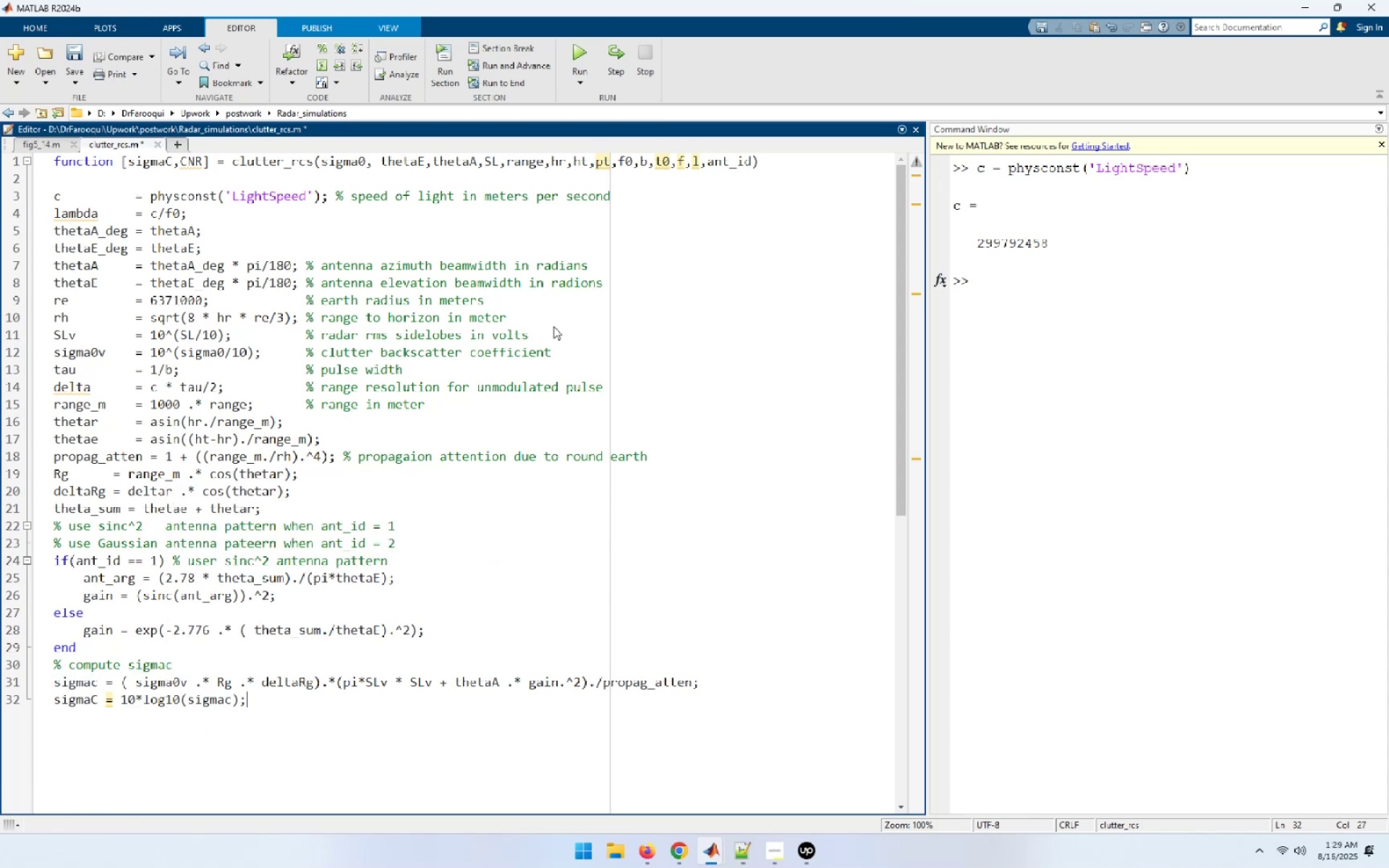 
key(Enter)
 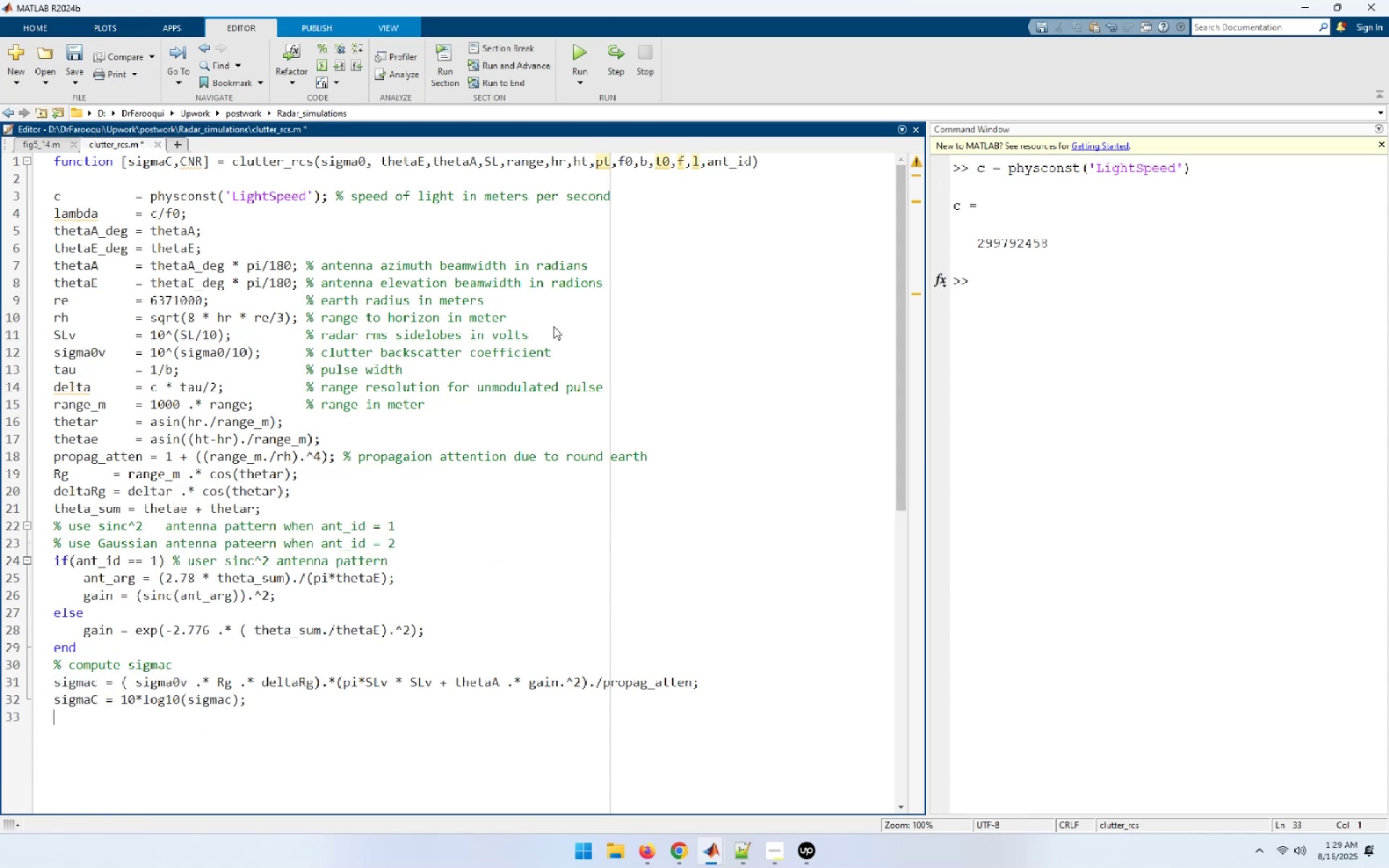 
key(Enter)
 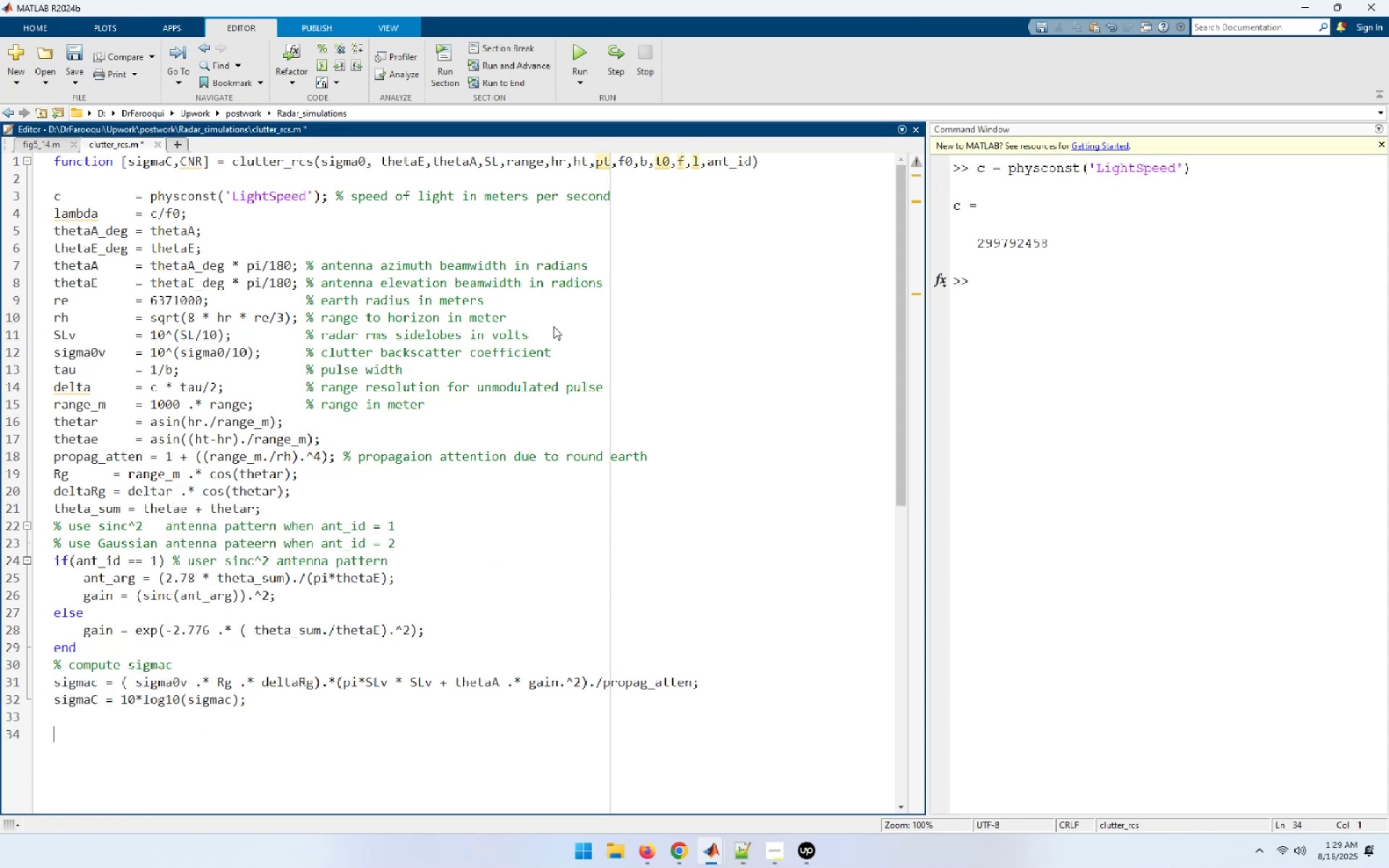 
type(if(size(range,2) == 1))
 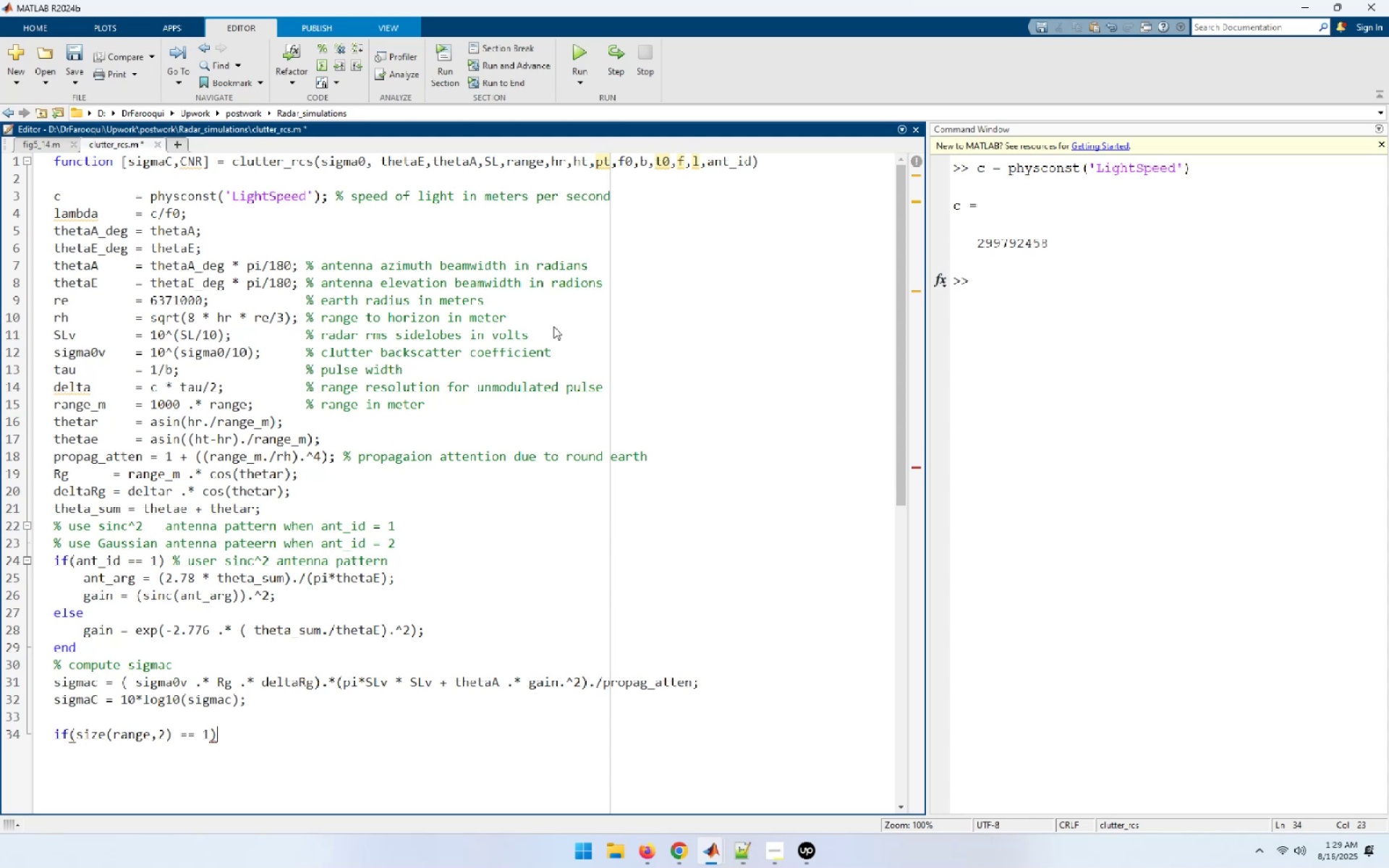 
key(Enter)
 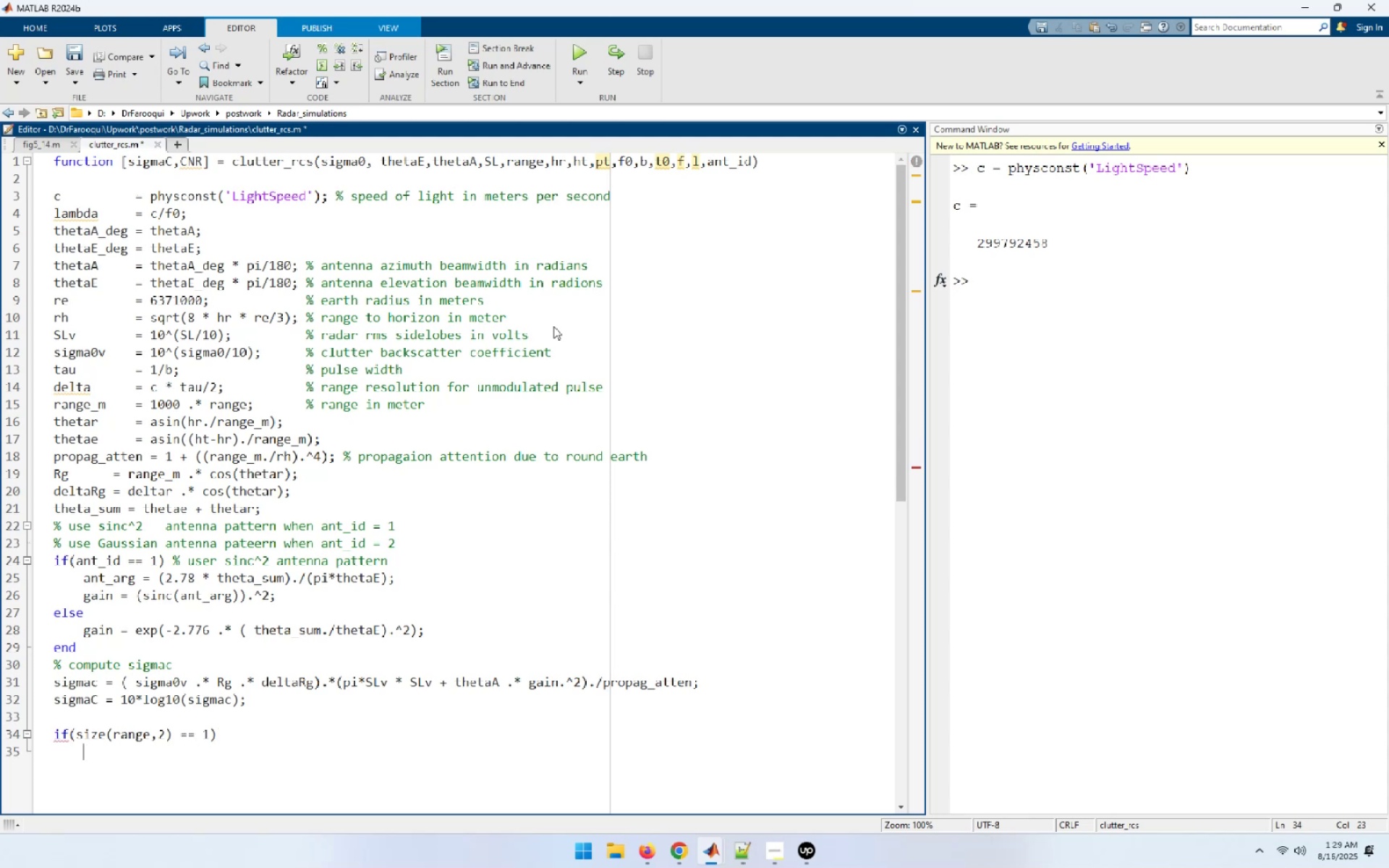 
type(fprintf('Sigma _c)
key(Backspace)
type(Clutter = '); sig)
key(Tab)
 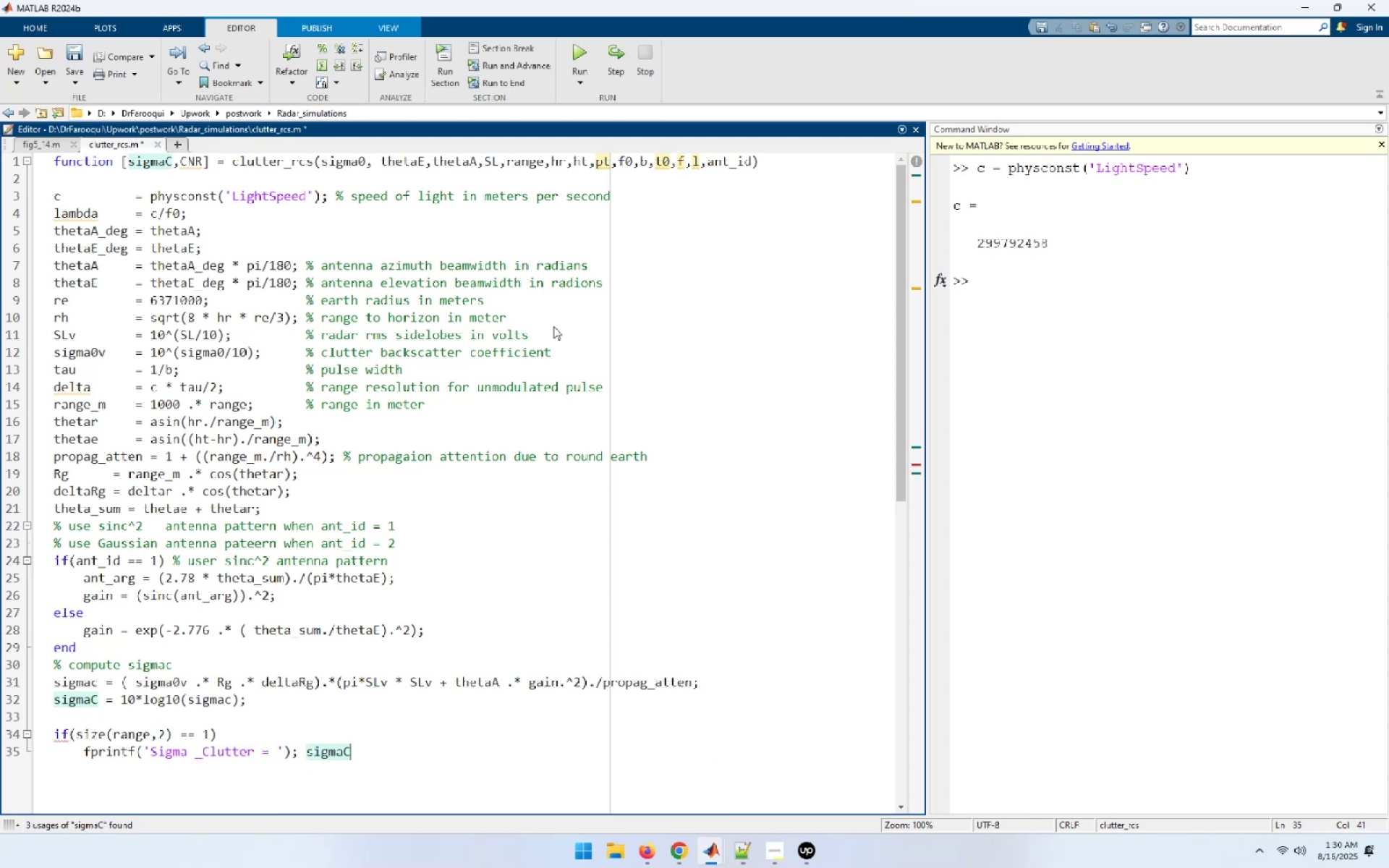 
key(Enter)
 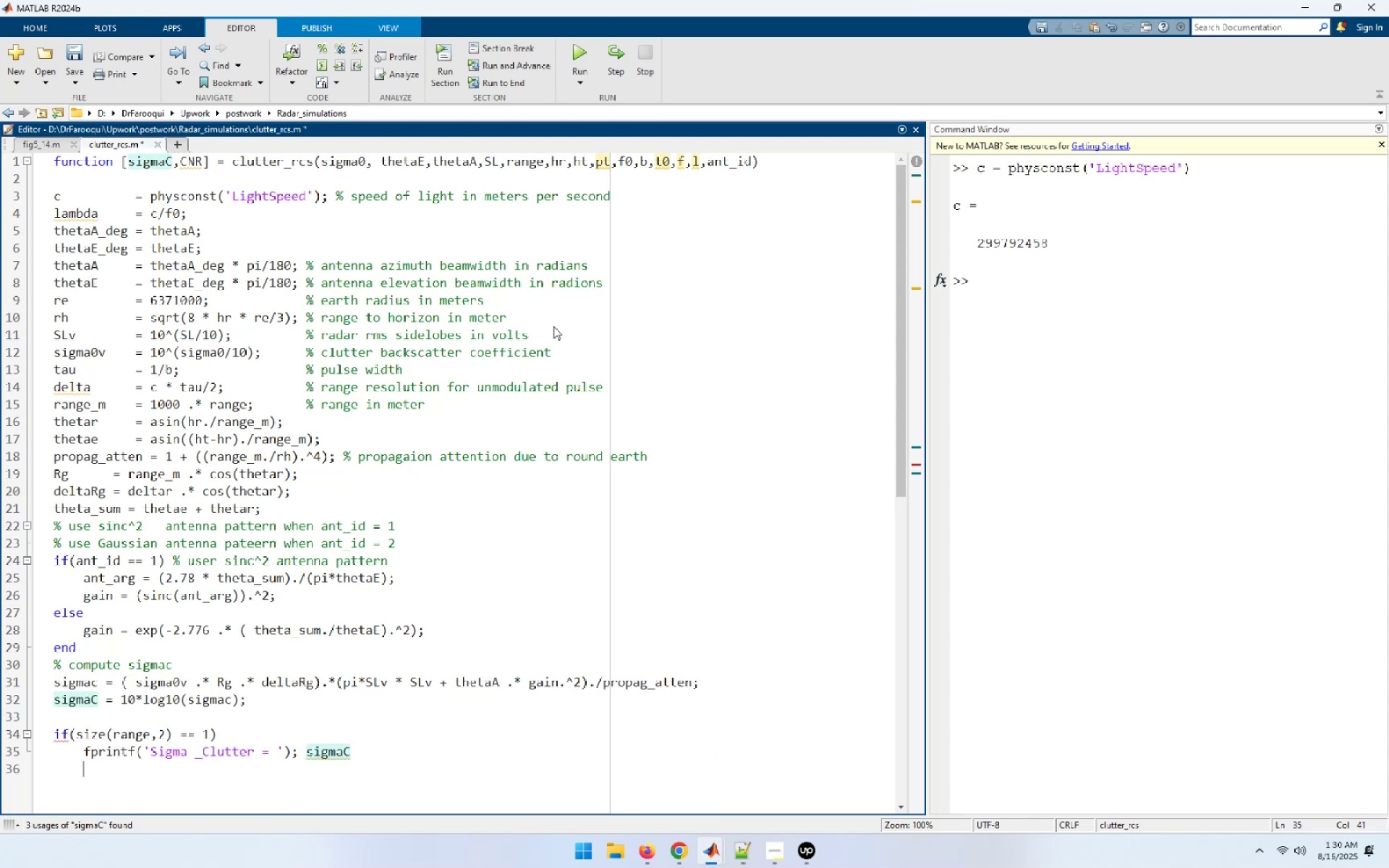 
type(else)
 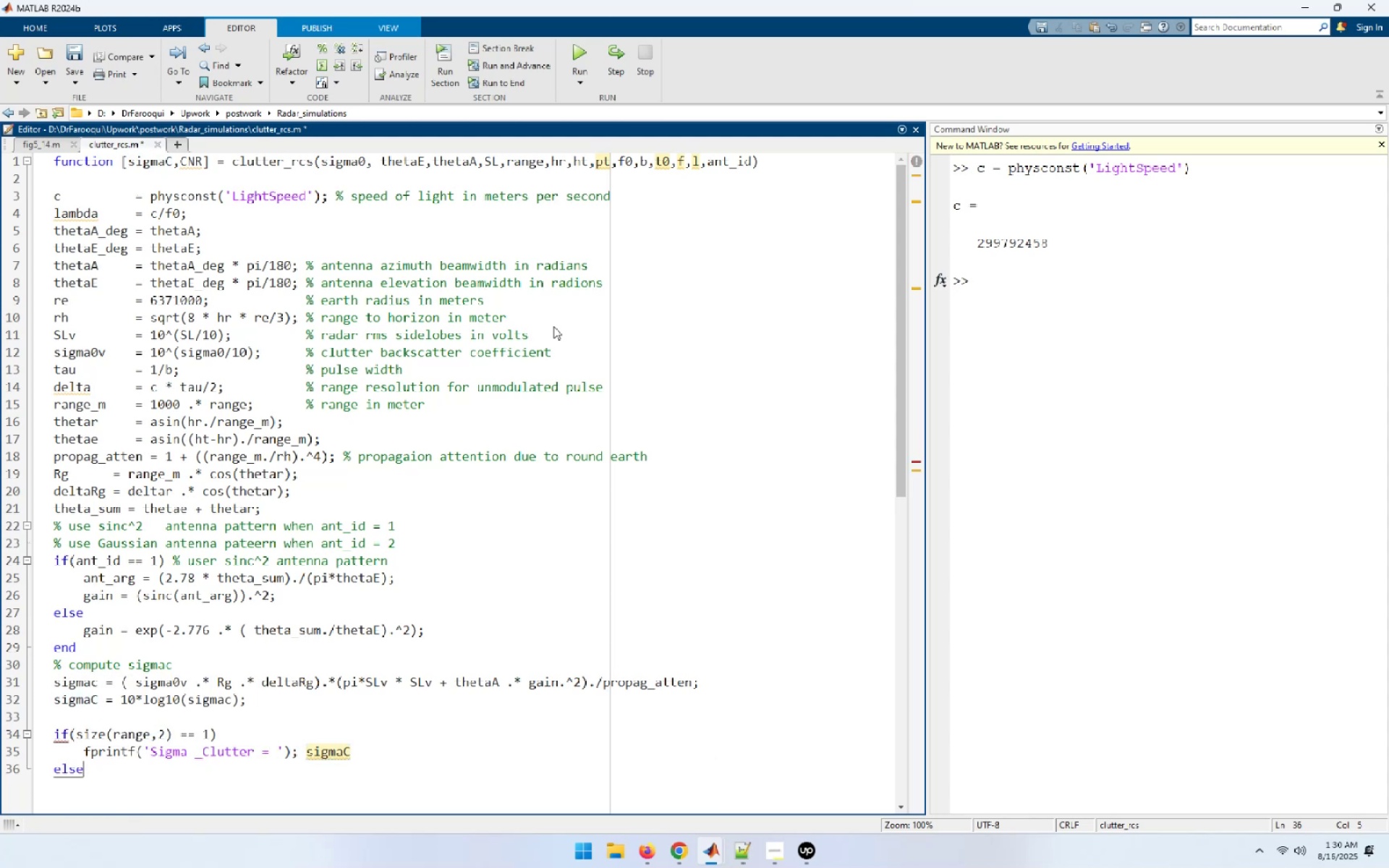 
key(Enter)
 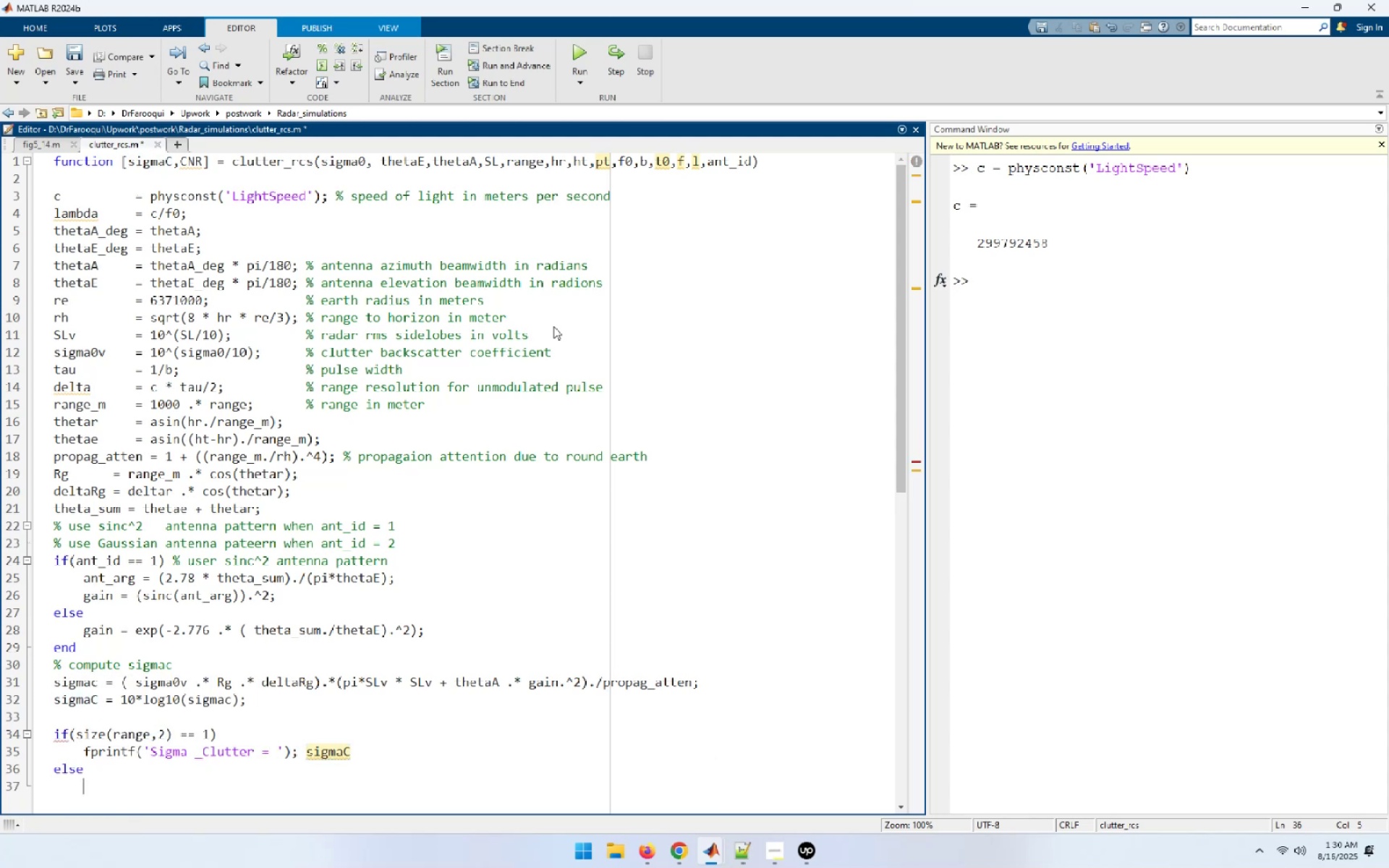 
type(figure)
 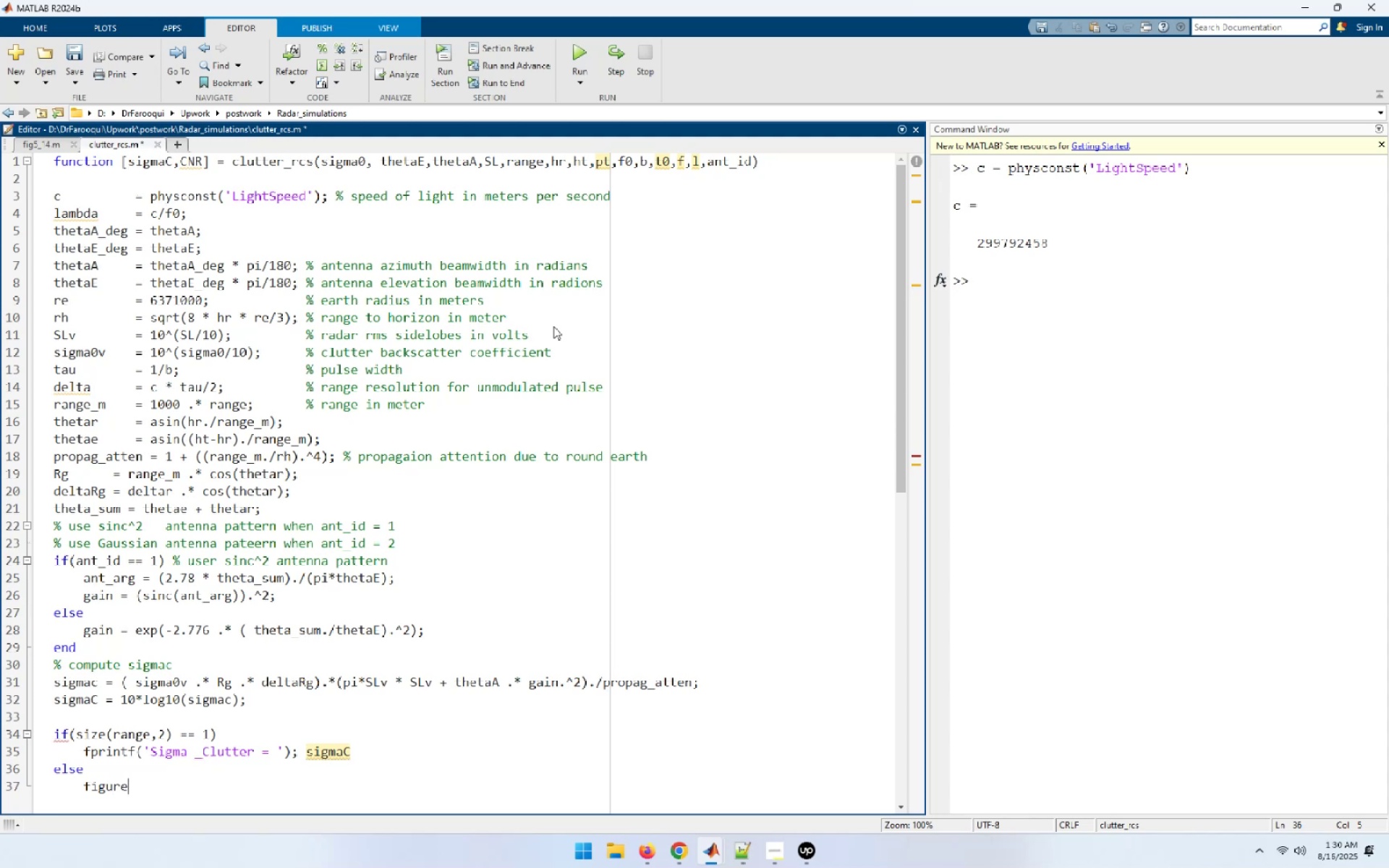 
key(Enter)
 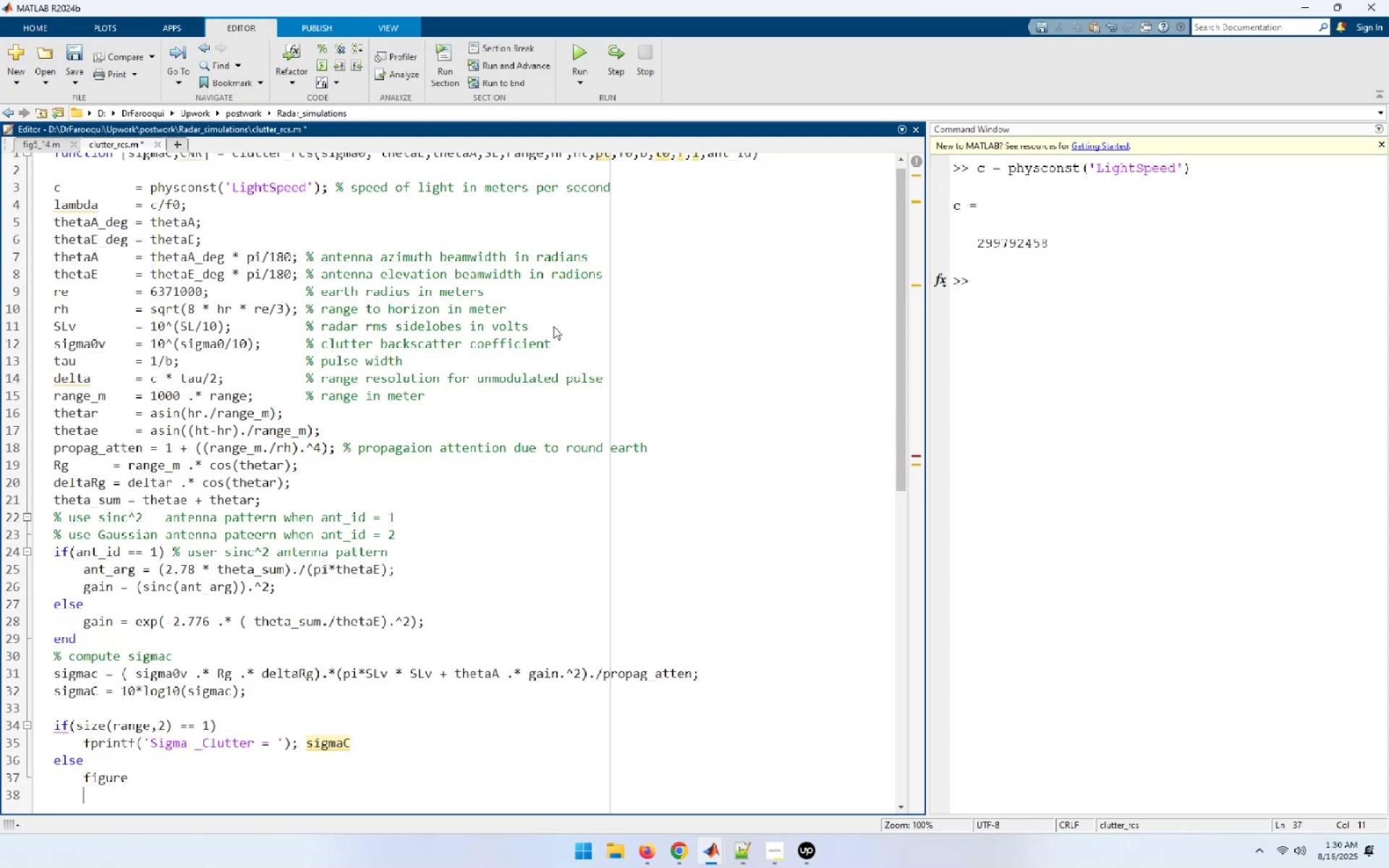 
type(plot(range,sigmaC))
 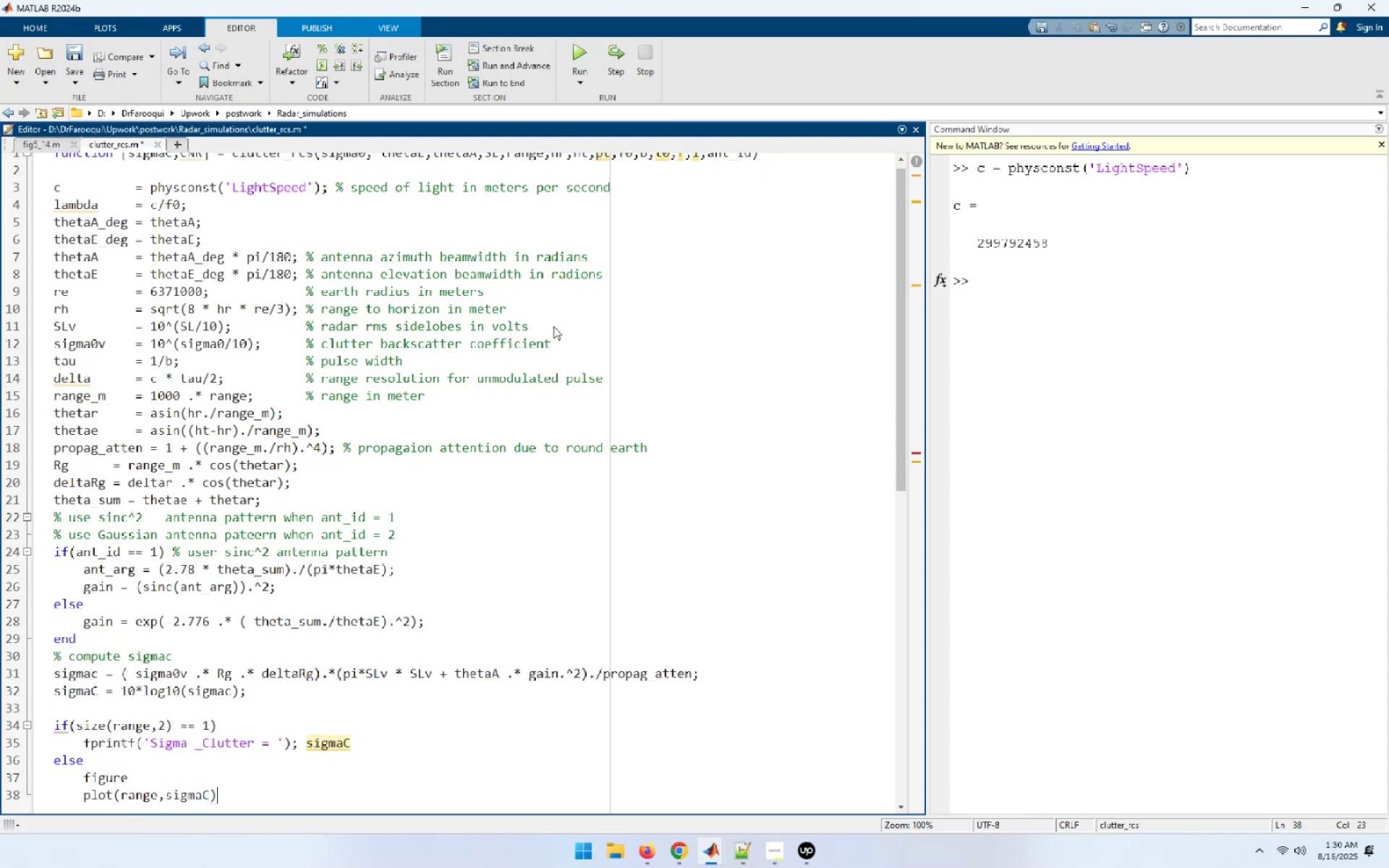 
wait(11.04)
 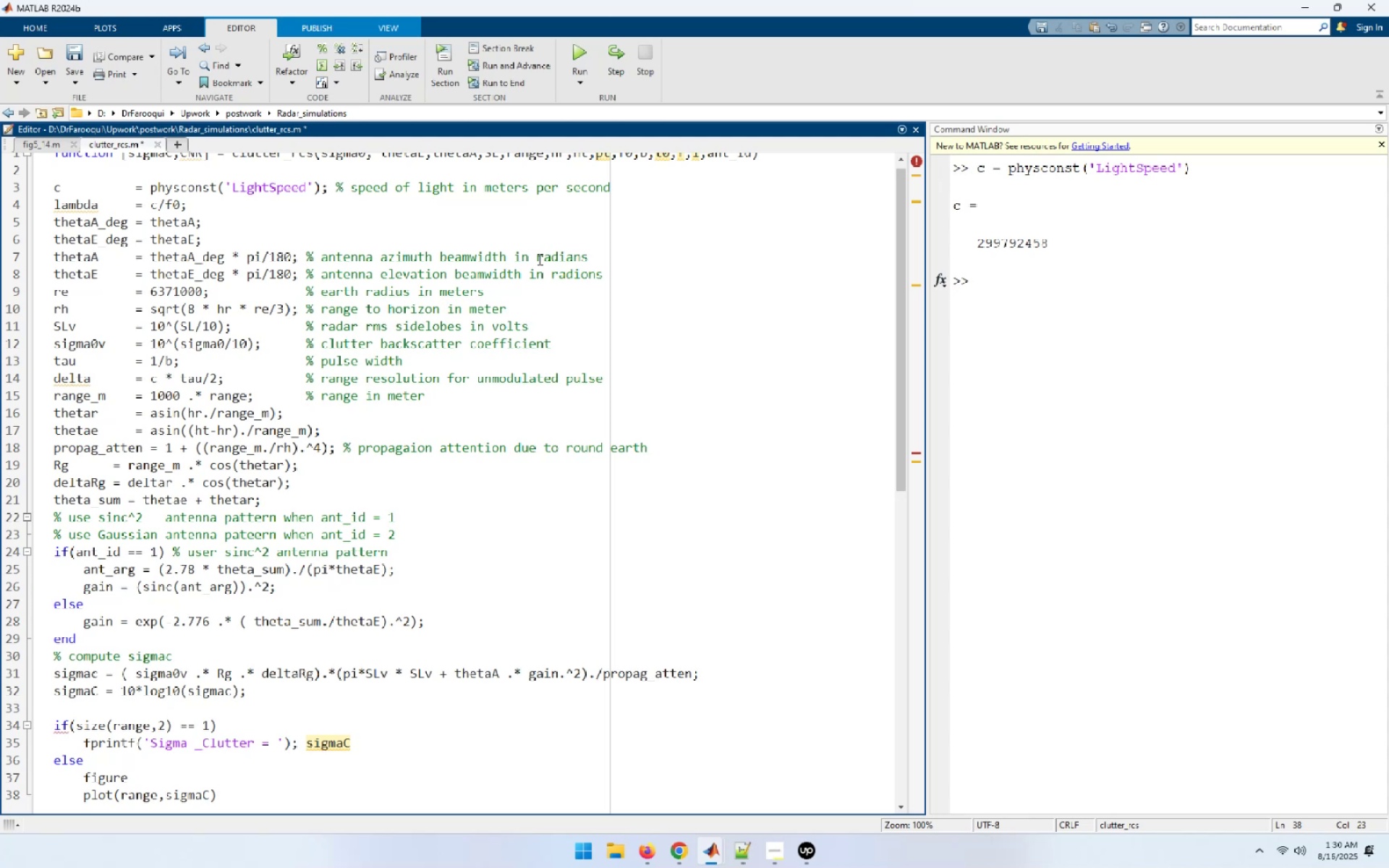 
key(Semicolon)
 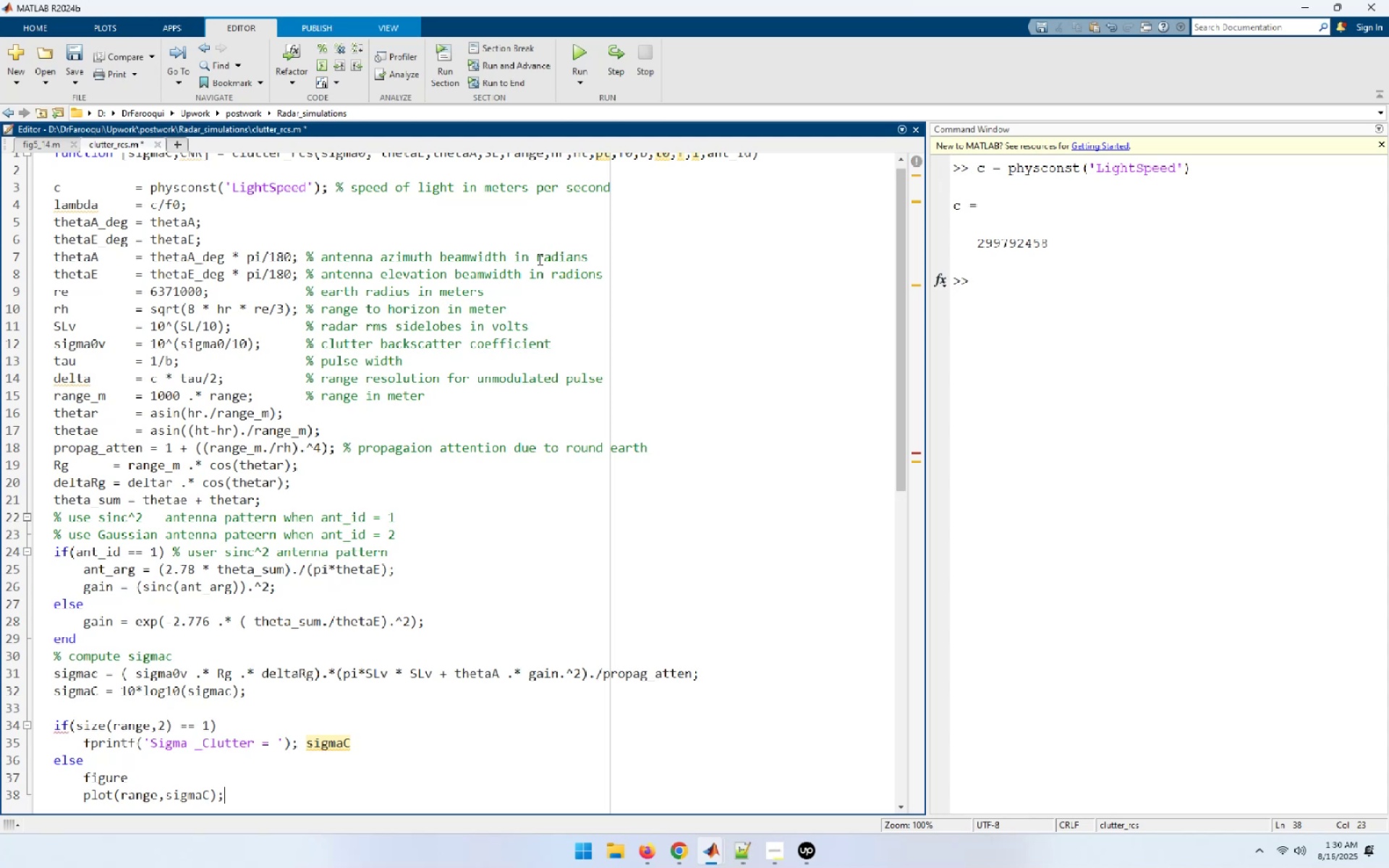 
key(Enter)
 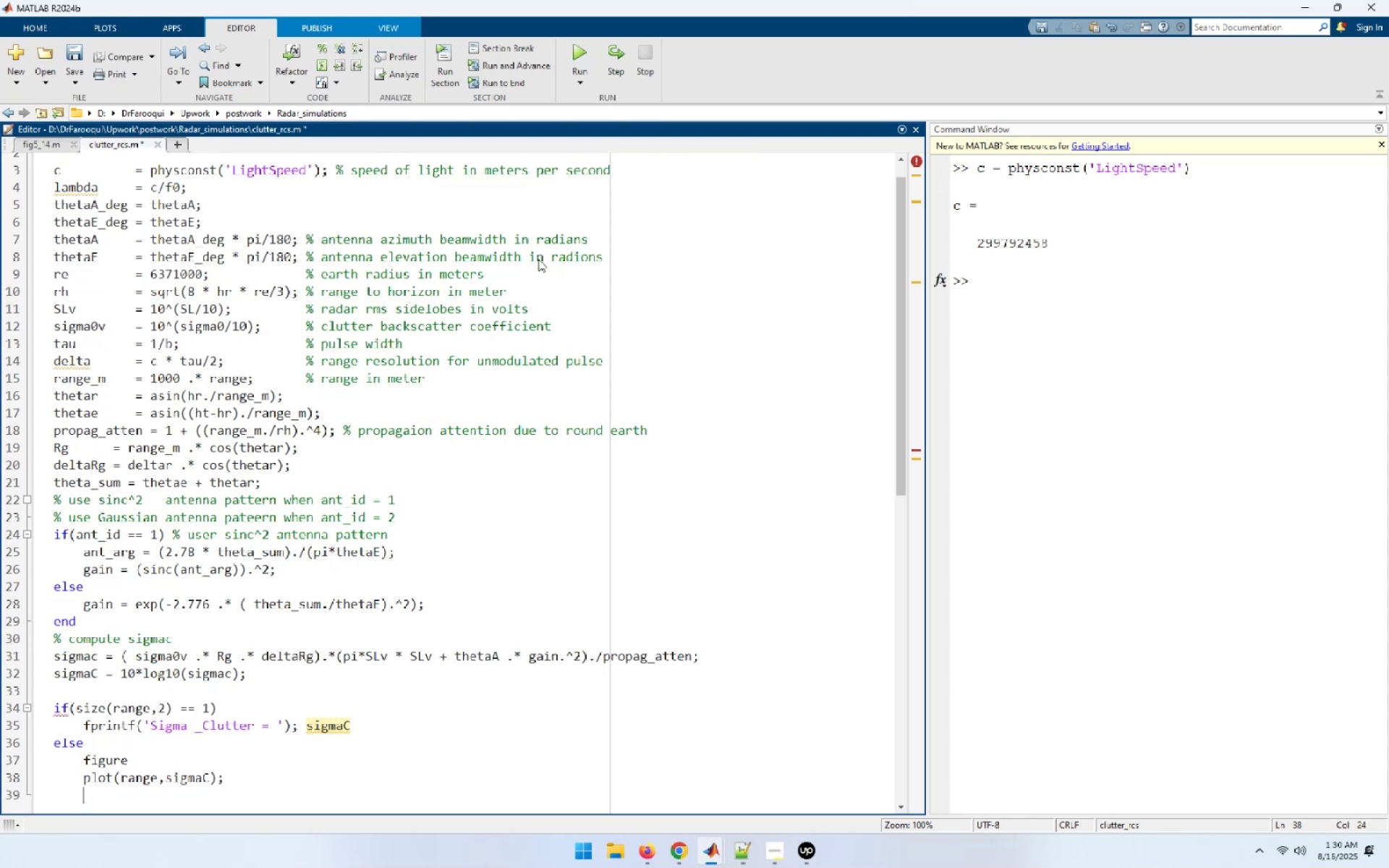 
type(grid on;)
 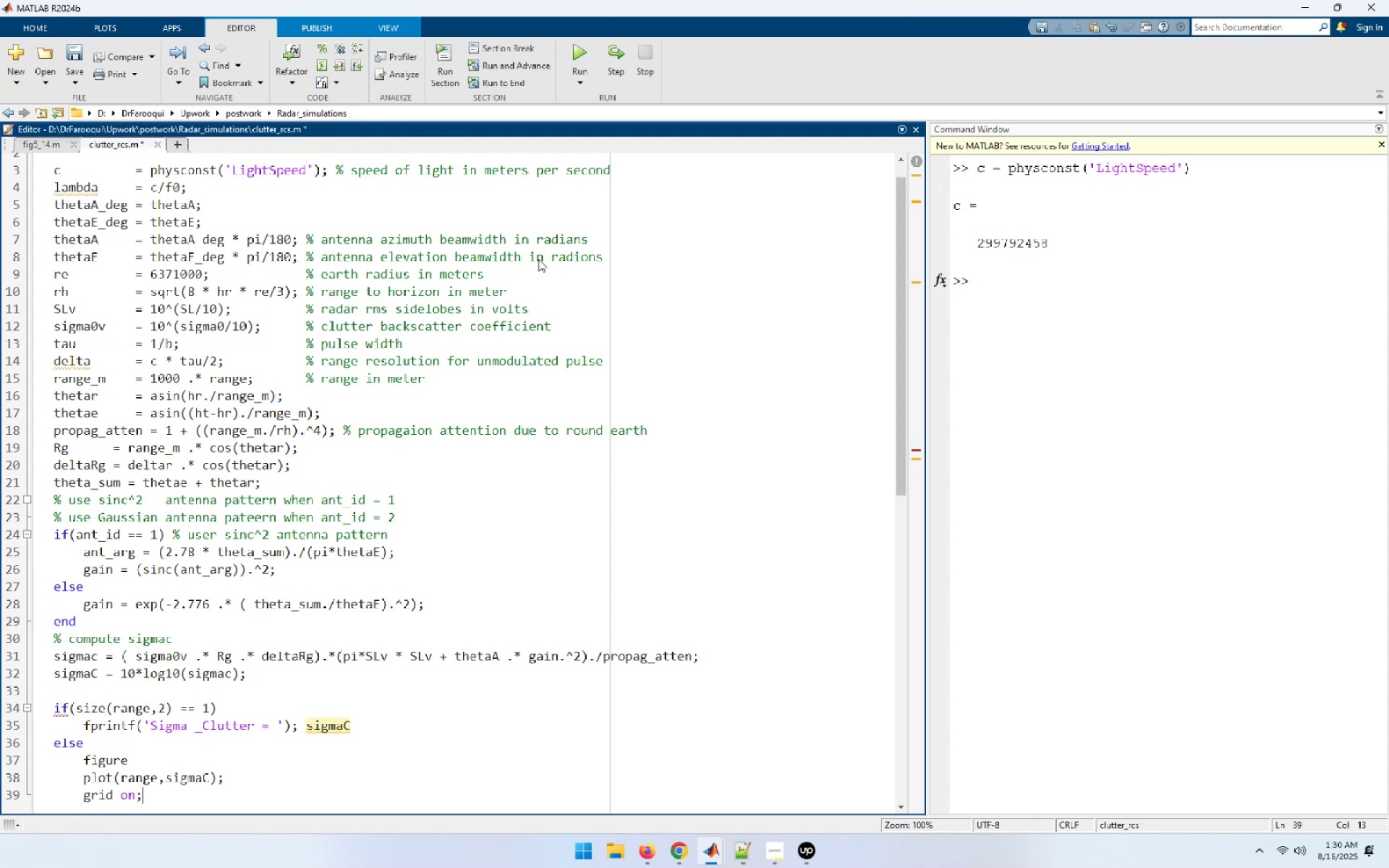 
key(Enter)
 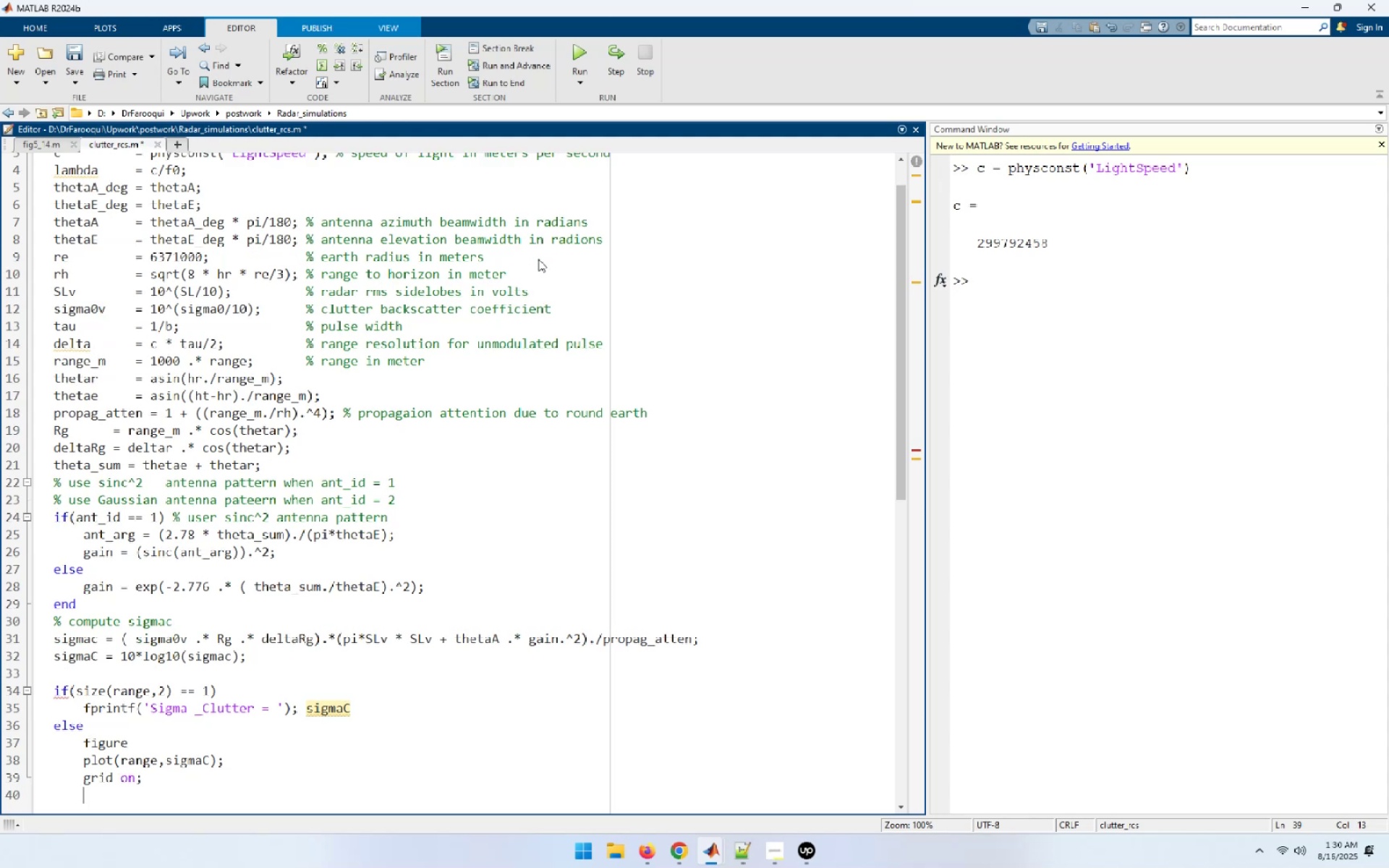 
type(xla)
key(Tab)
type(('Slant Range in Km');)
 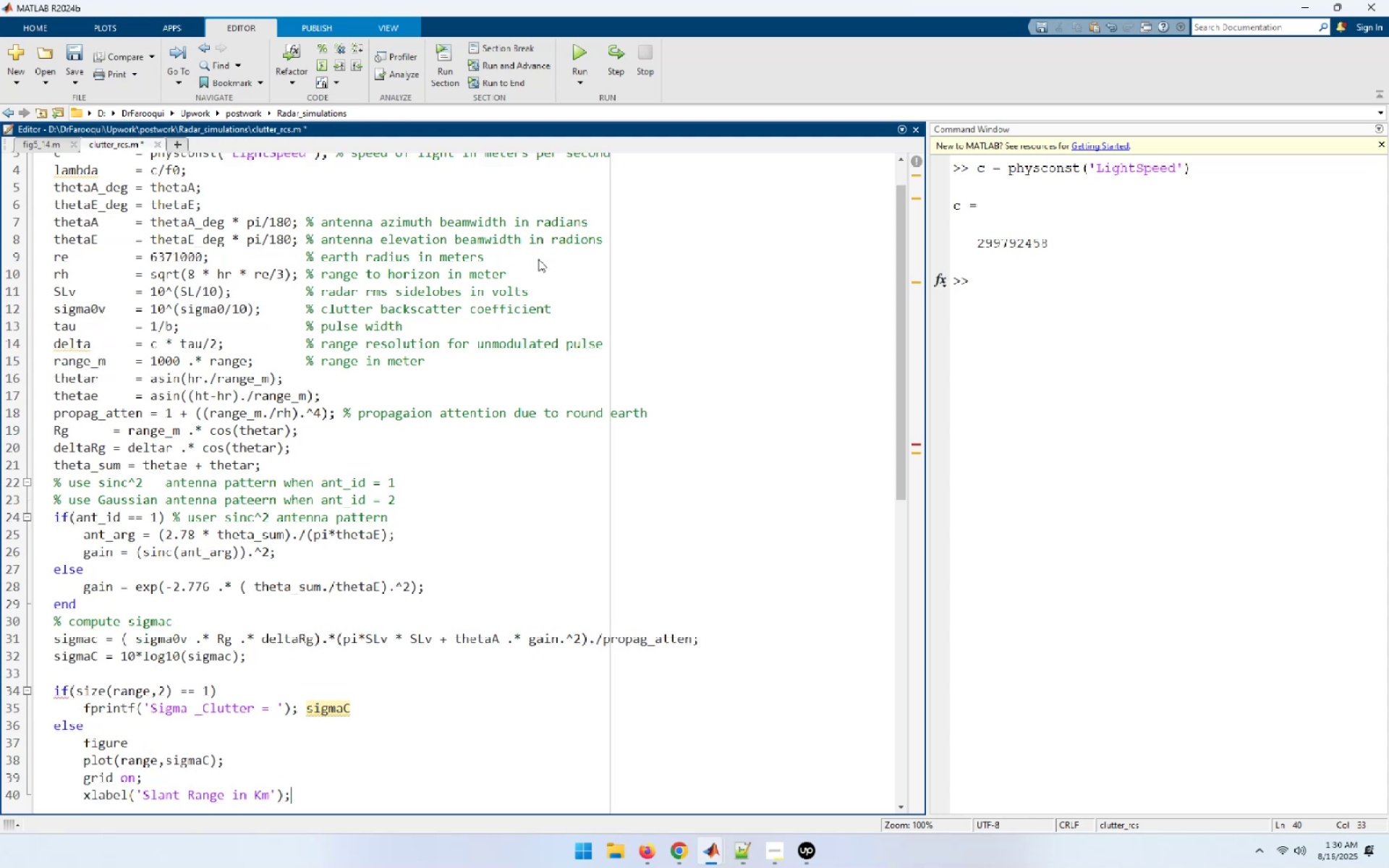 
key(Enter)
 